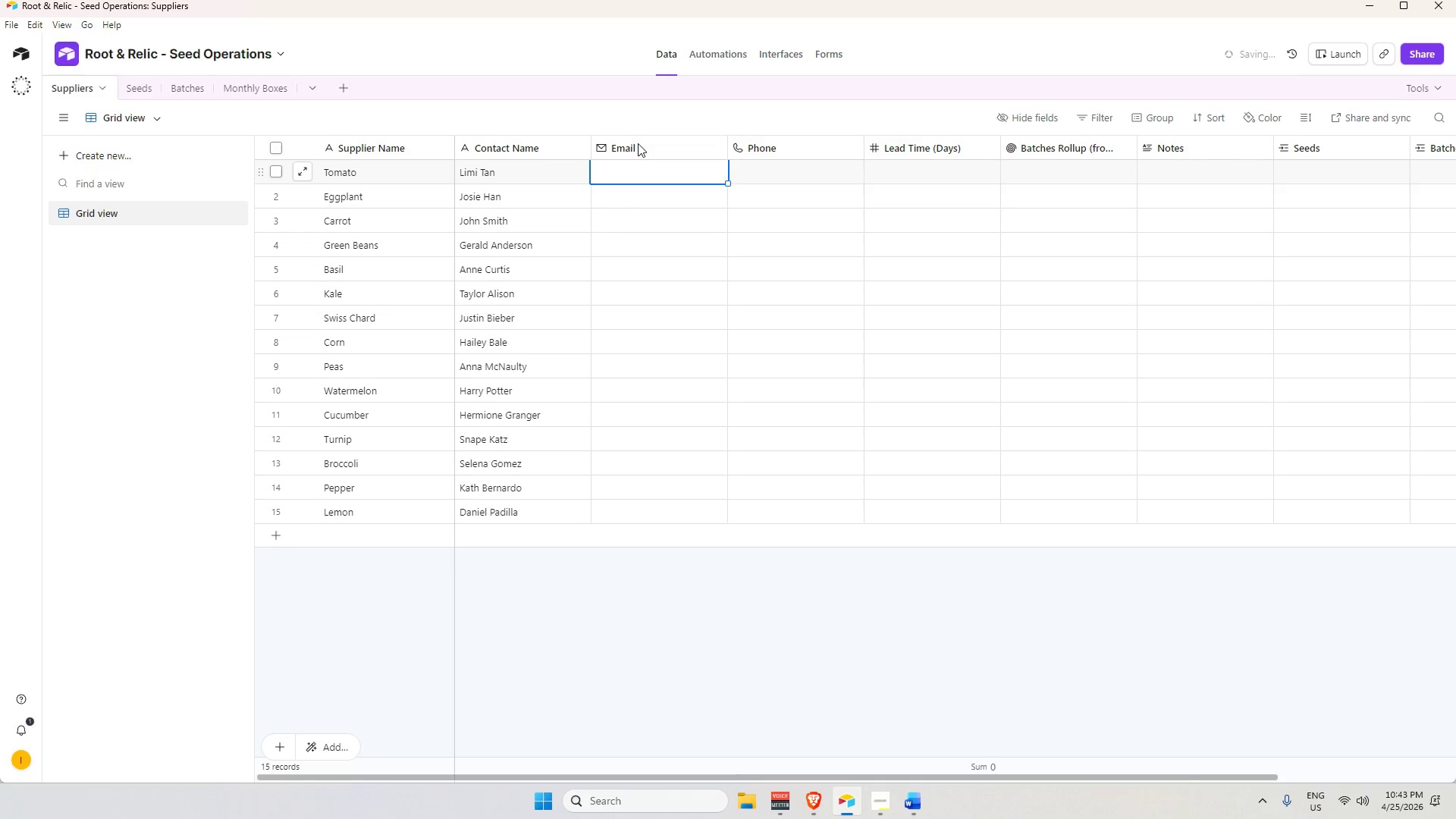 
right_click([651, 147])
 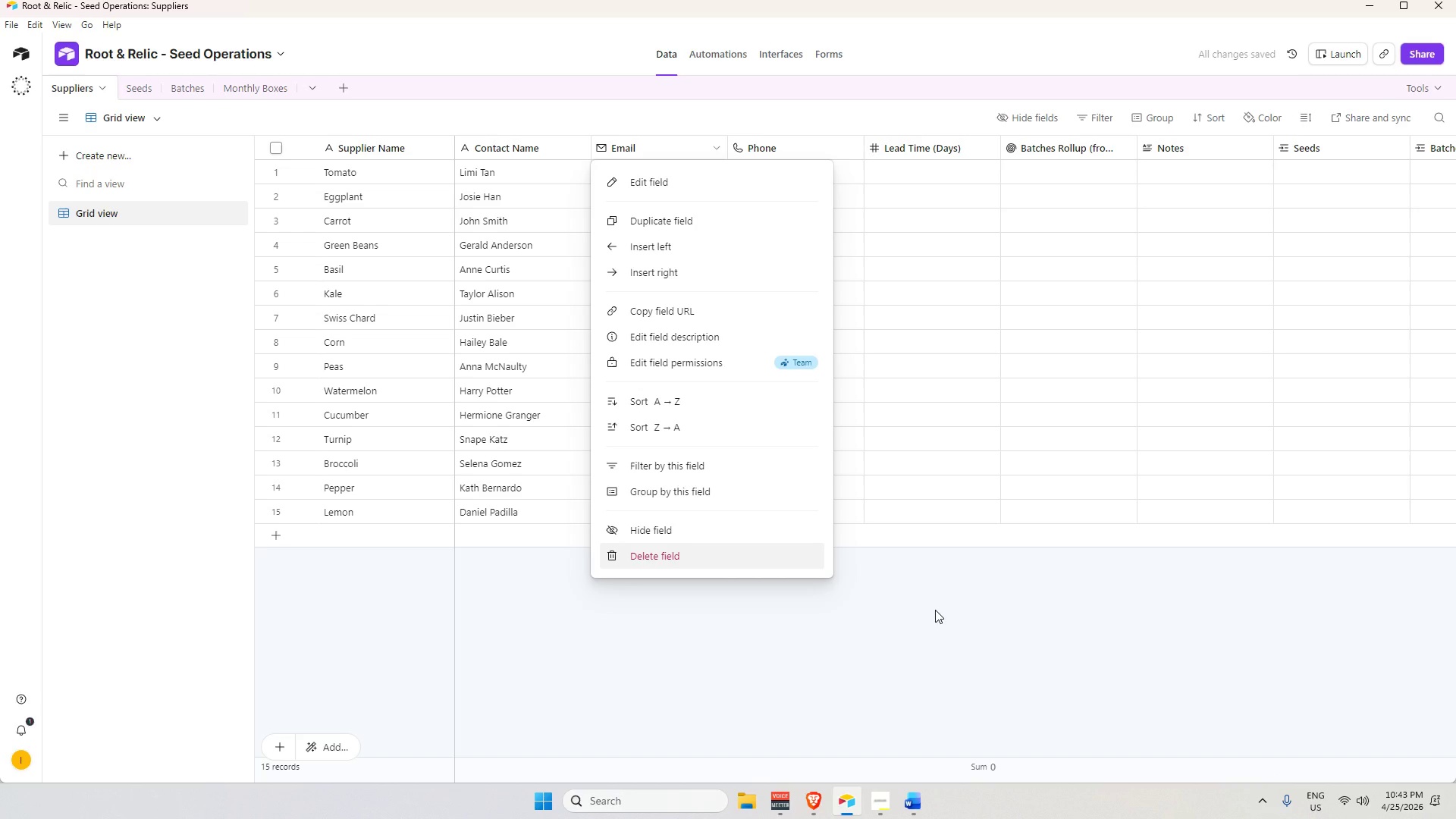 
wait(9.08)
 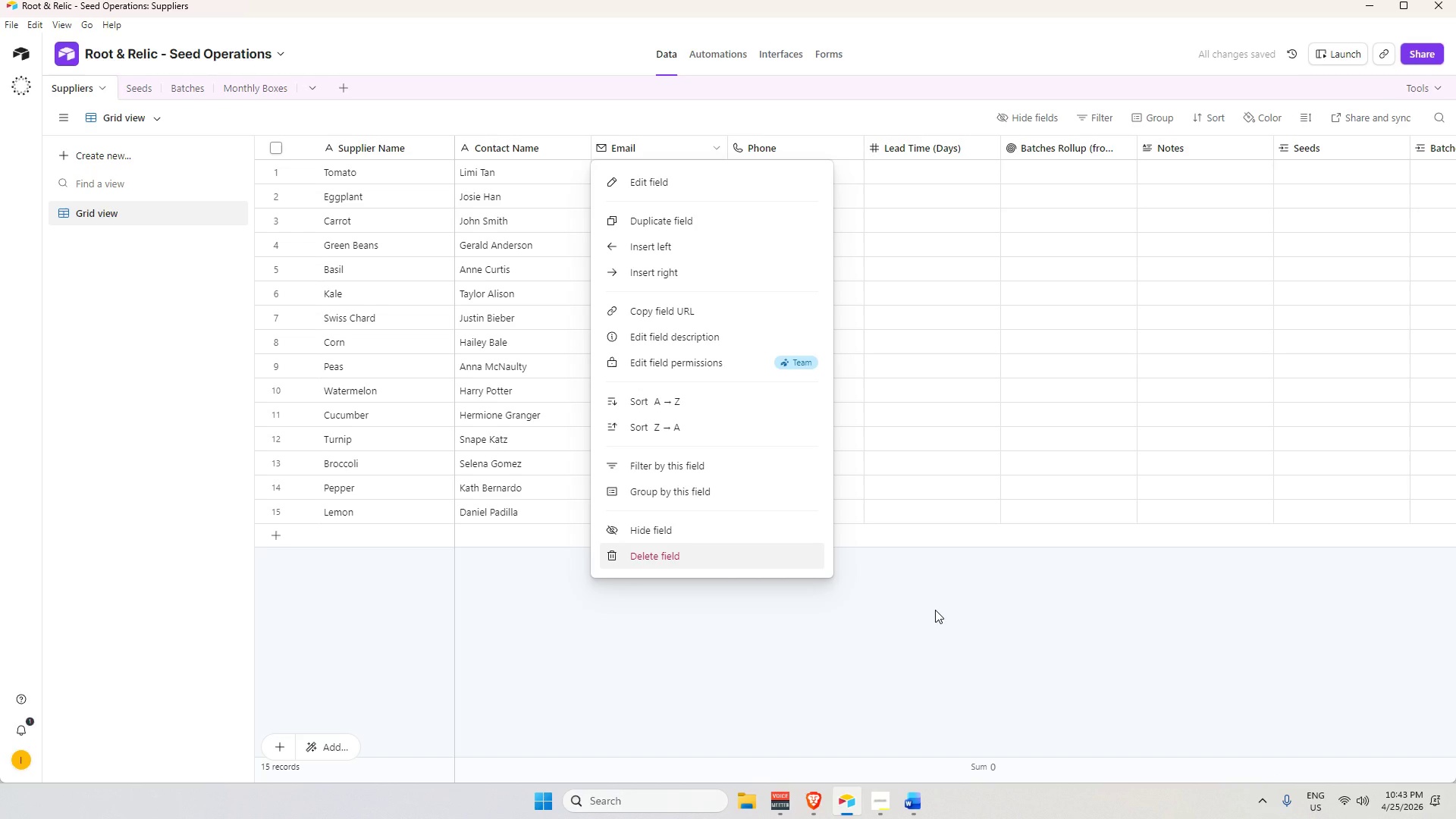 
left_click([934, 610])
 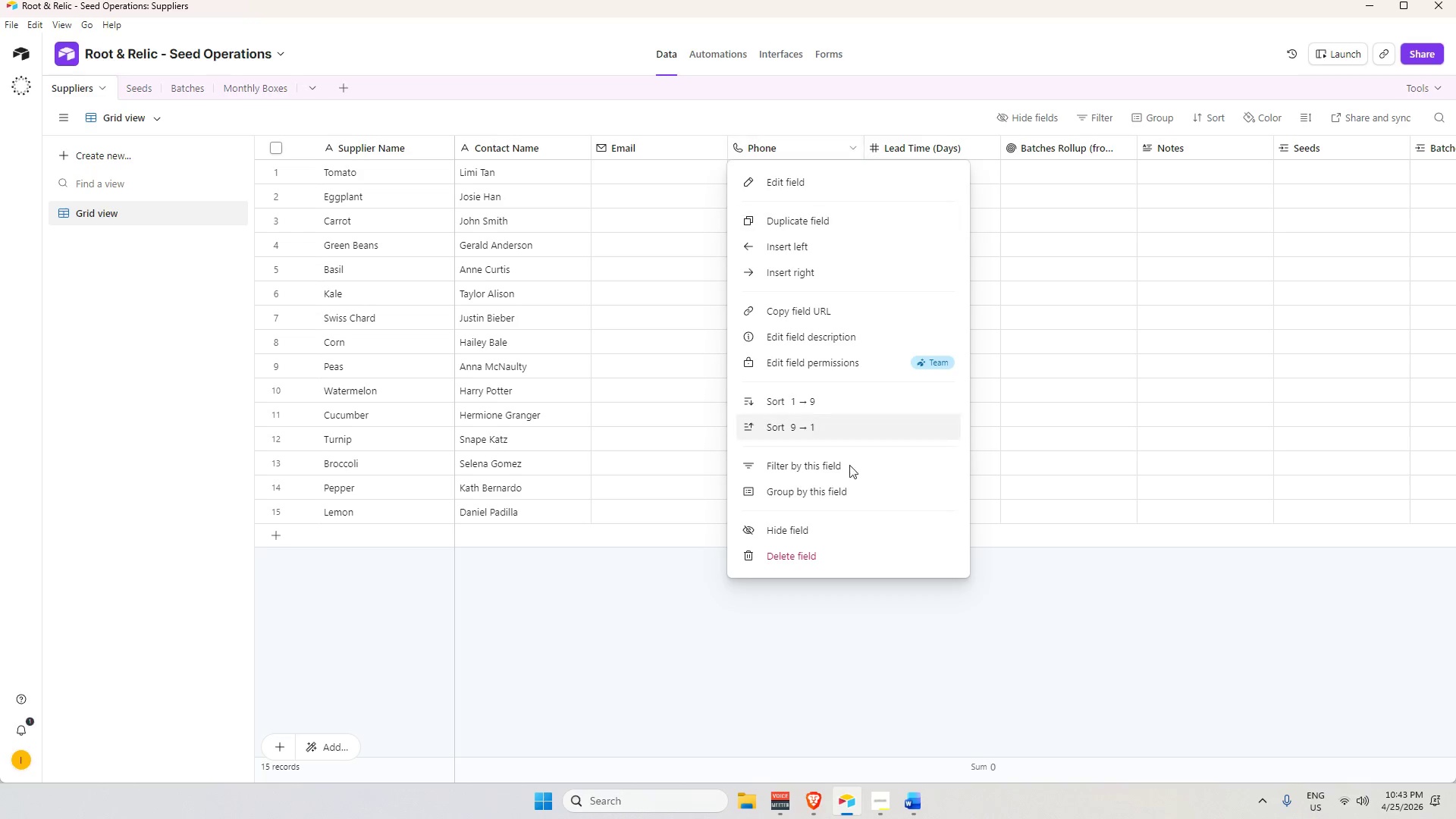 
left_click([850, 554])
 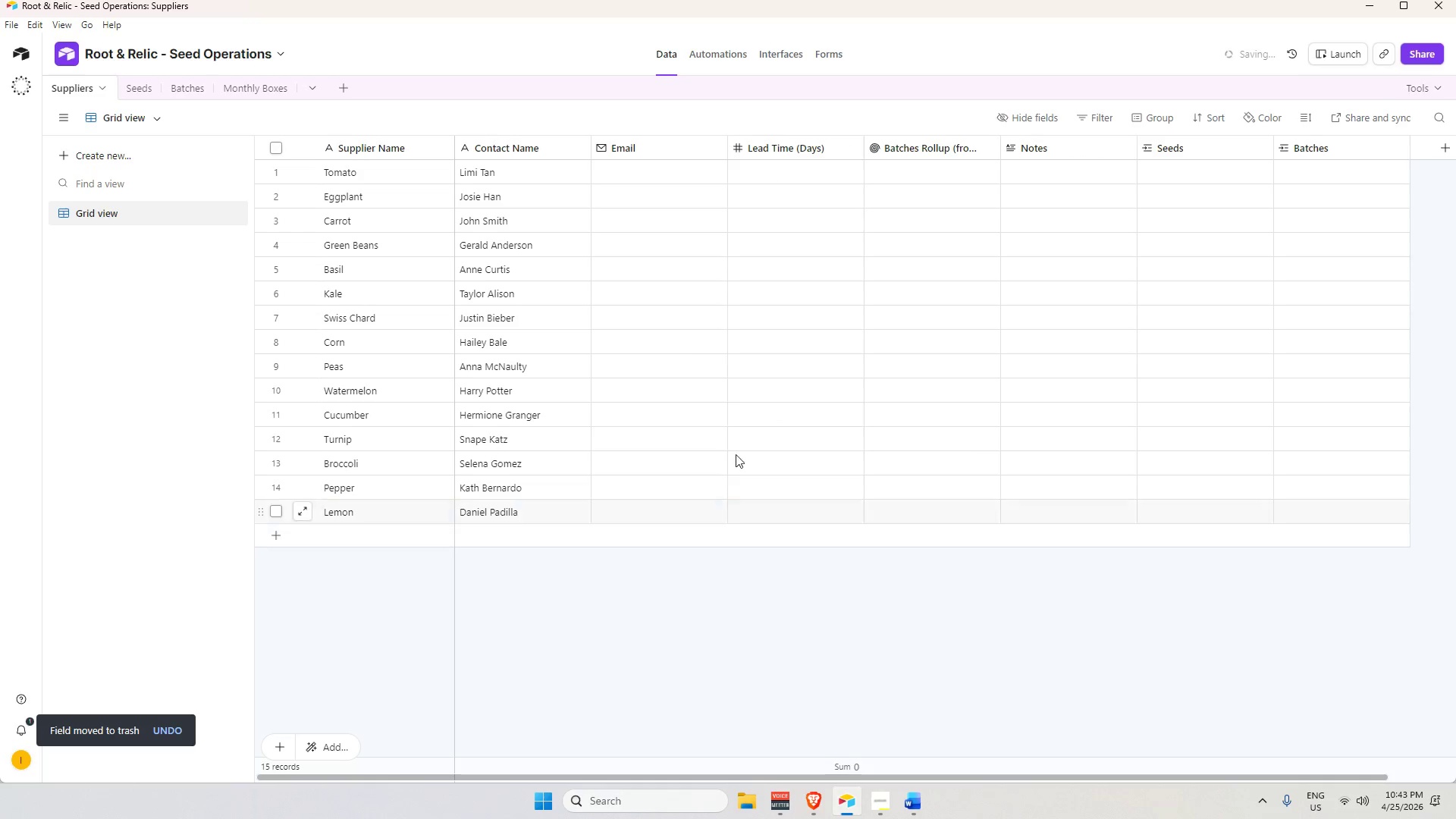 
left_click([661, 168])
 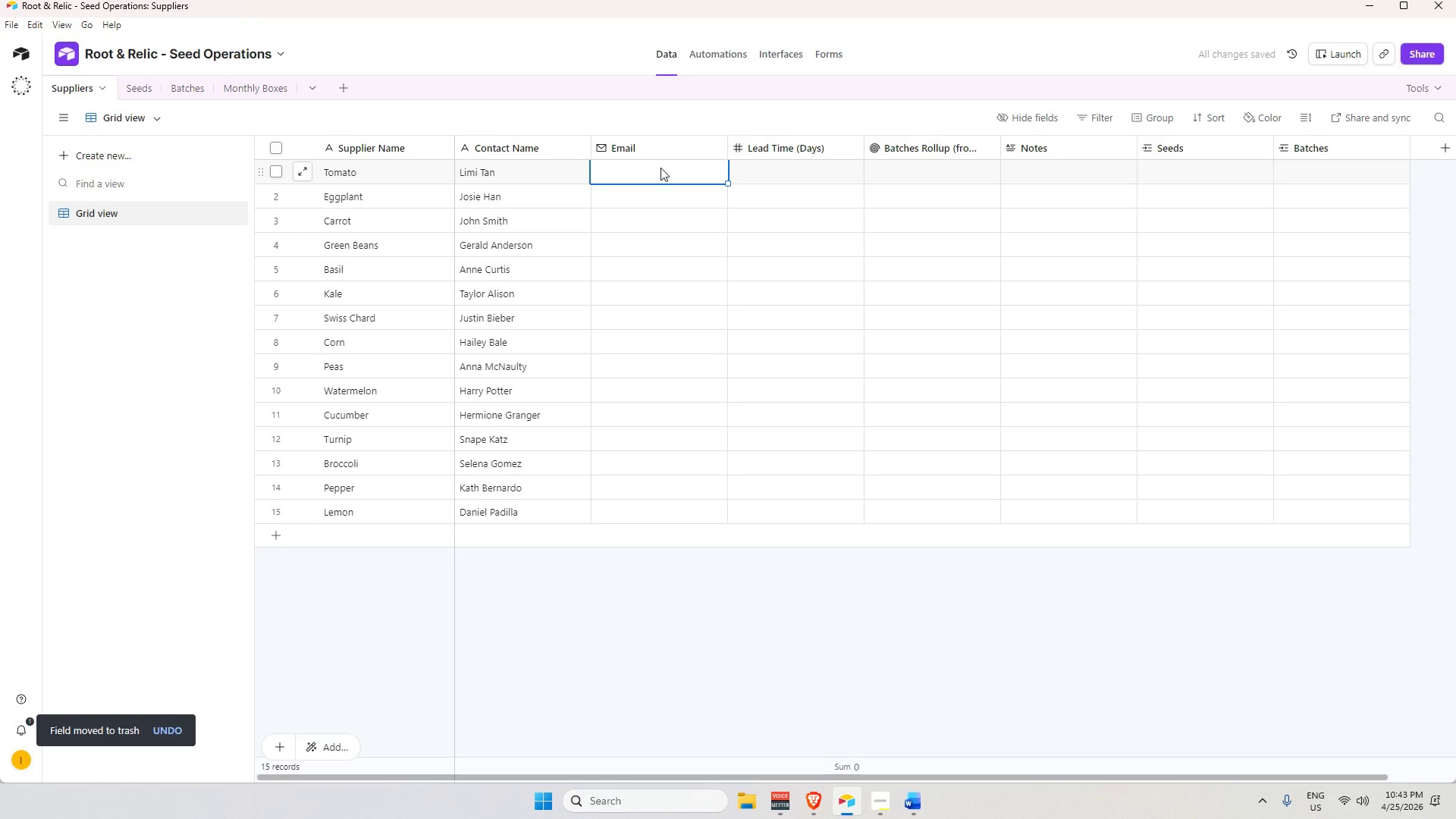 
type(limitan@email.com)
 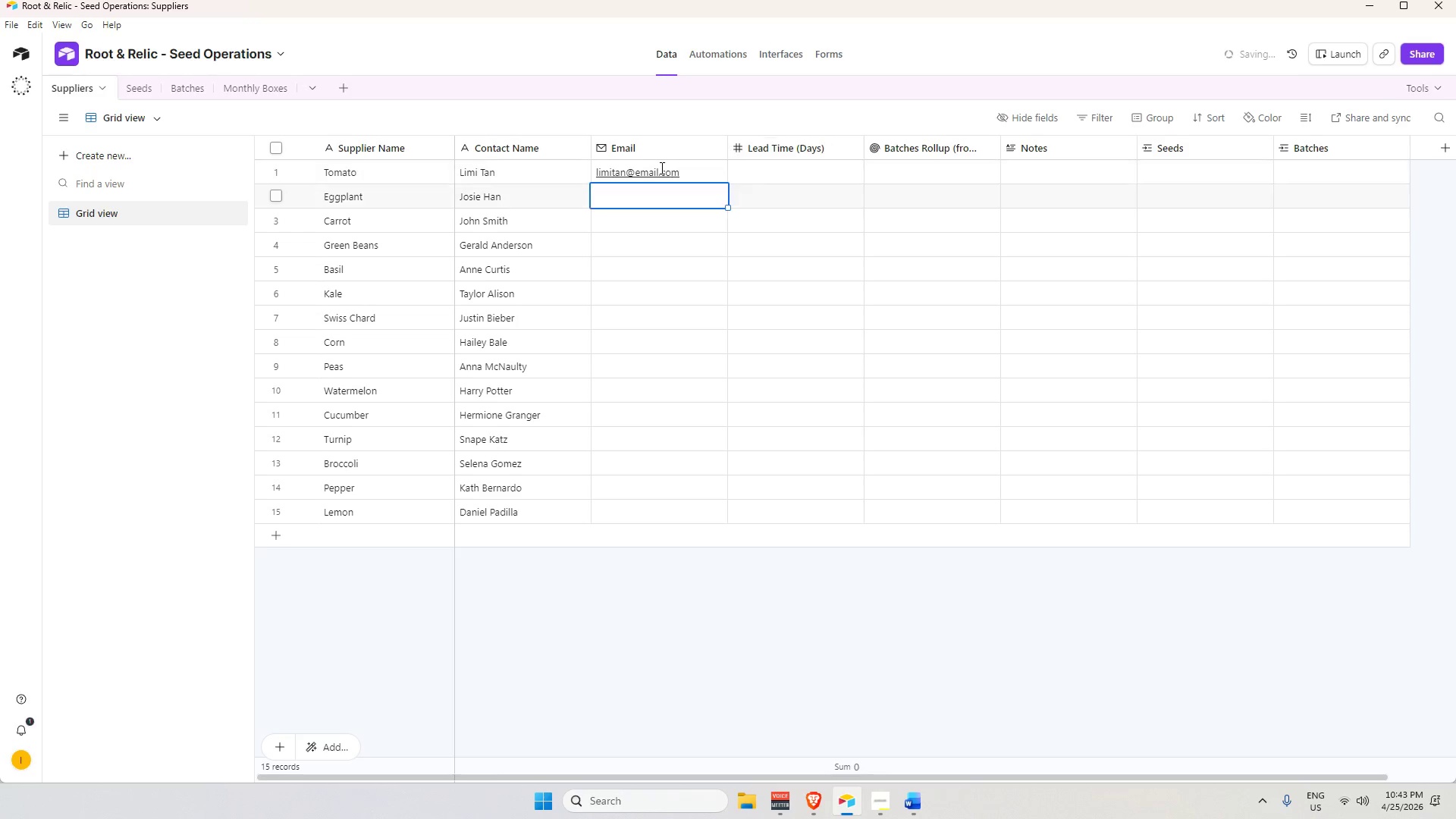 
 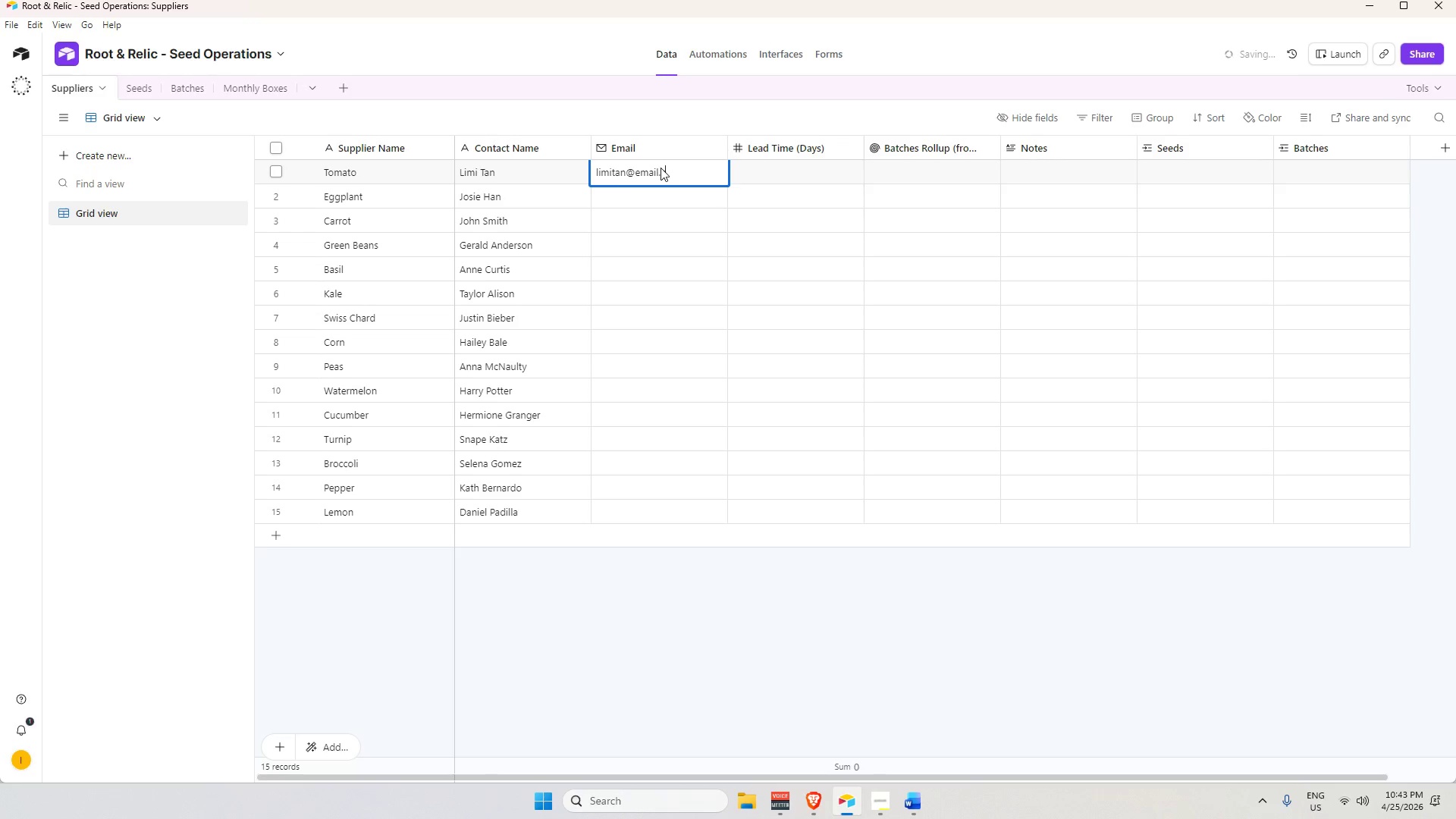 
key(Enter)
 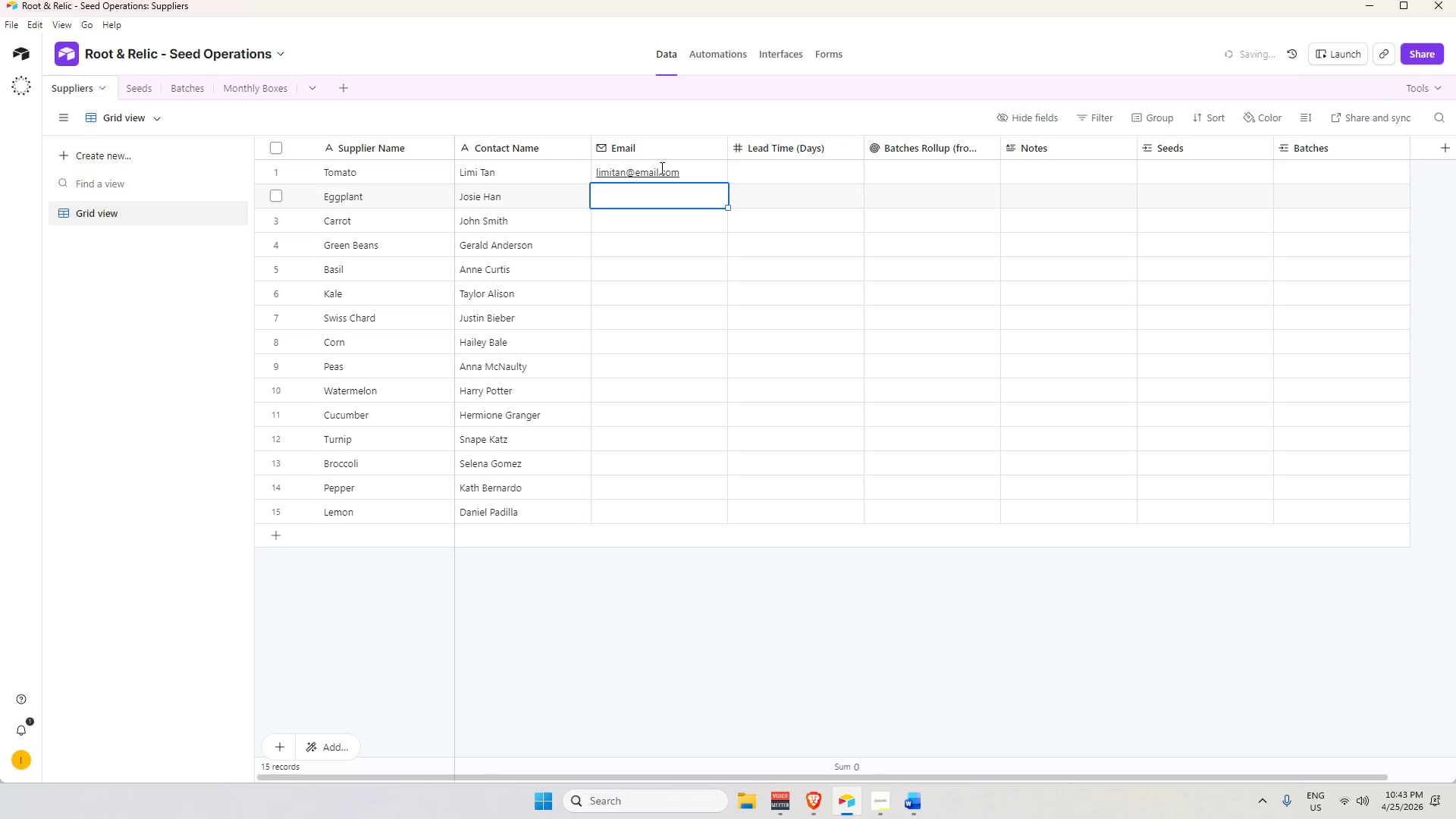 
type(k)
key(Backspace)
type(josiehan@g)
key(Backspace)
type(email.com)
 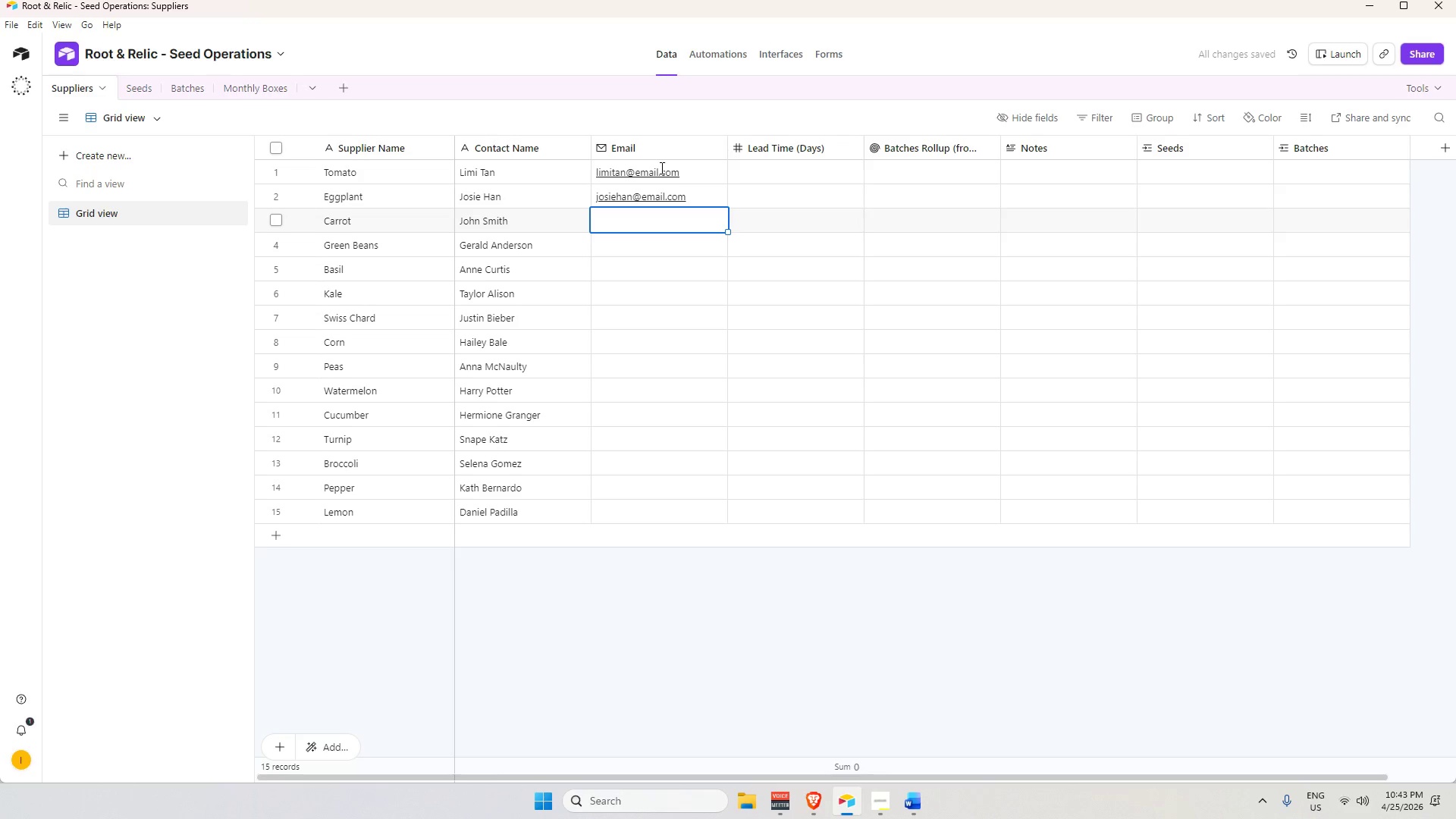 
 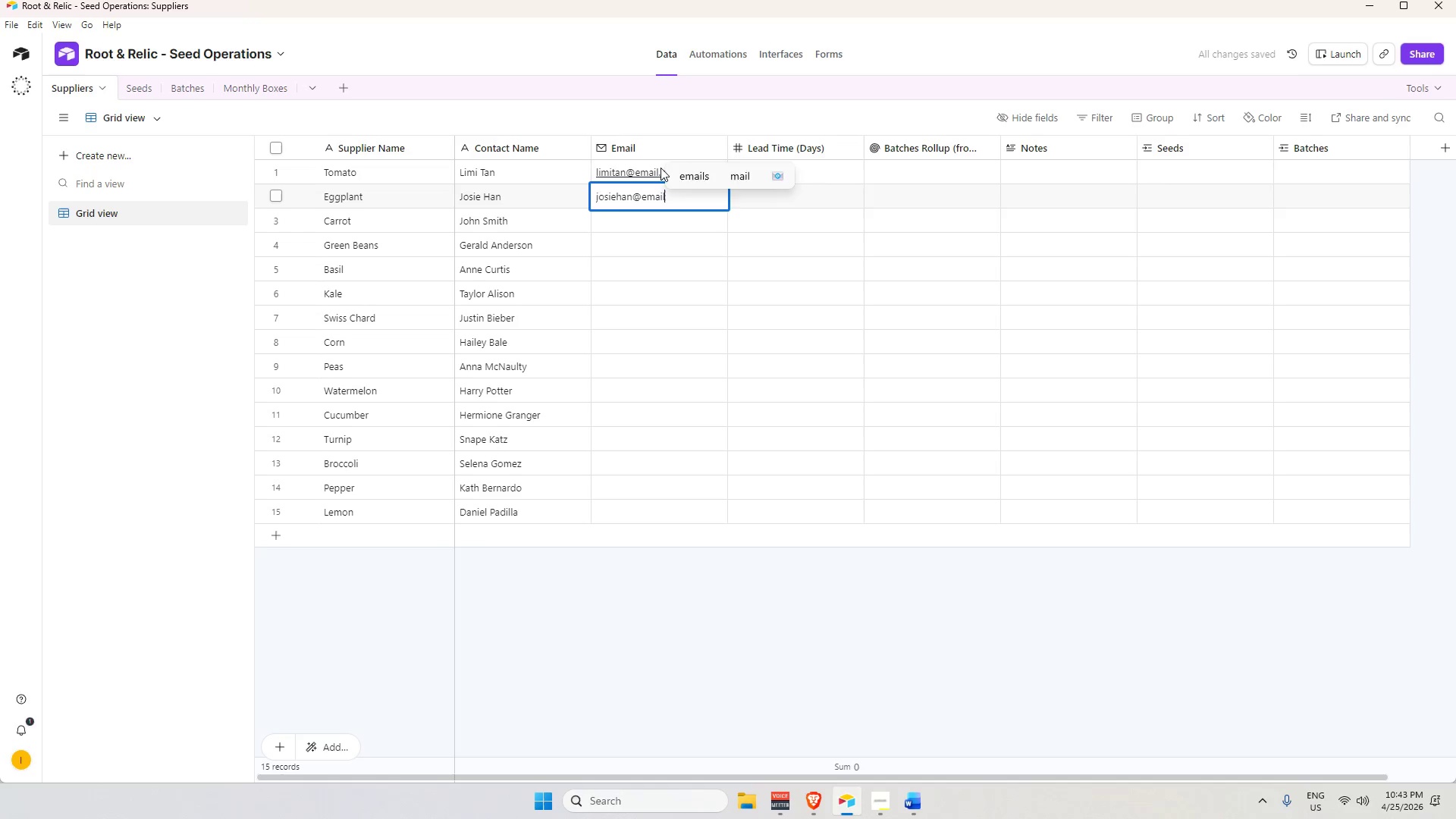 
key(Enter)
 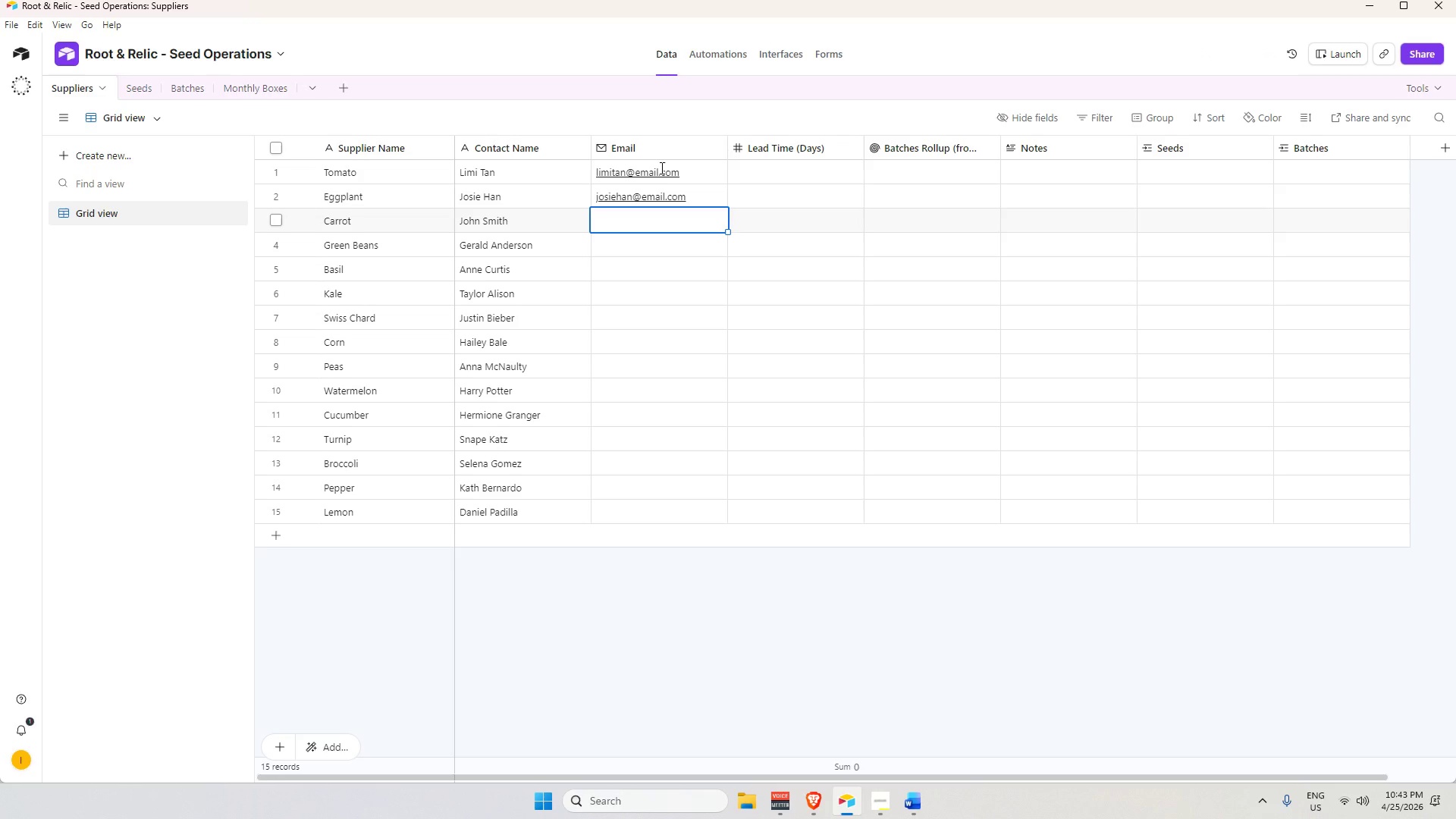 
type(johnsmmith@email.com)
 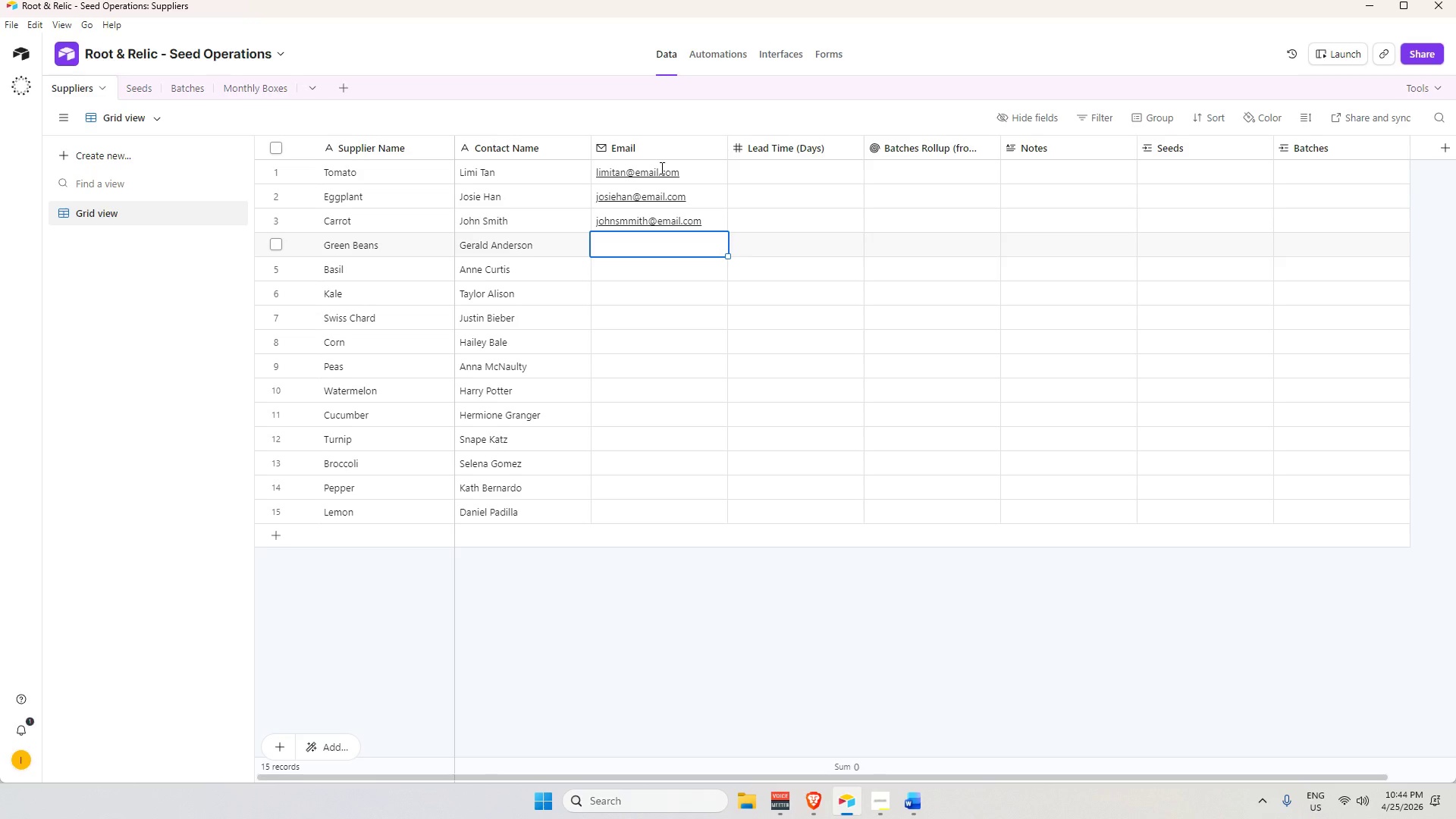 
 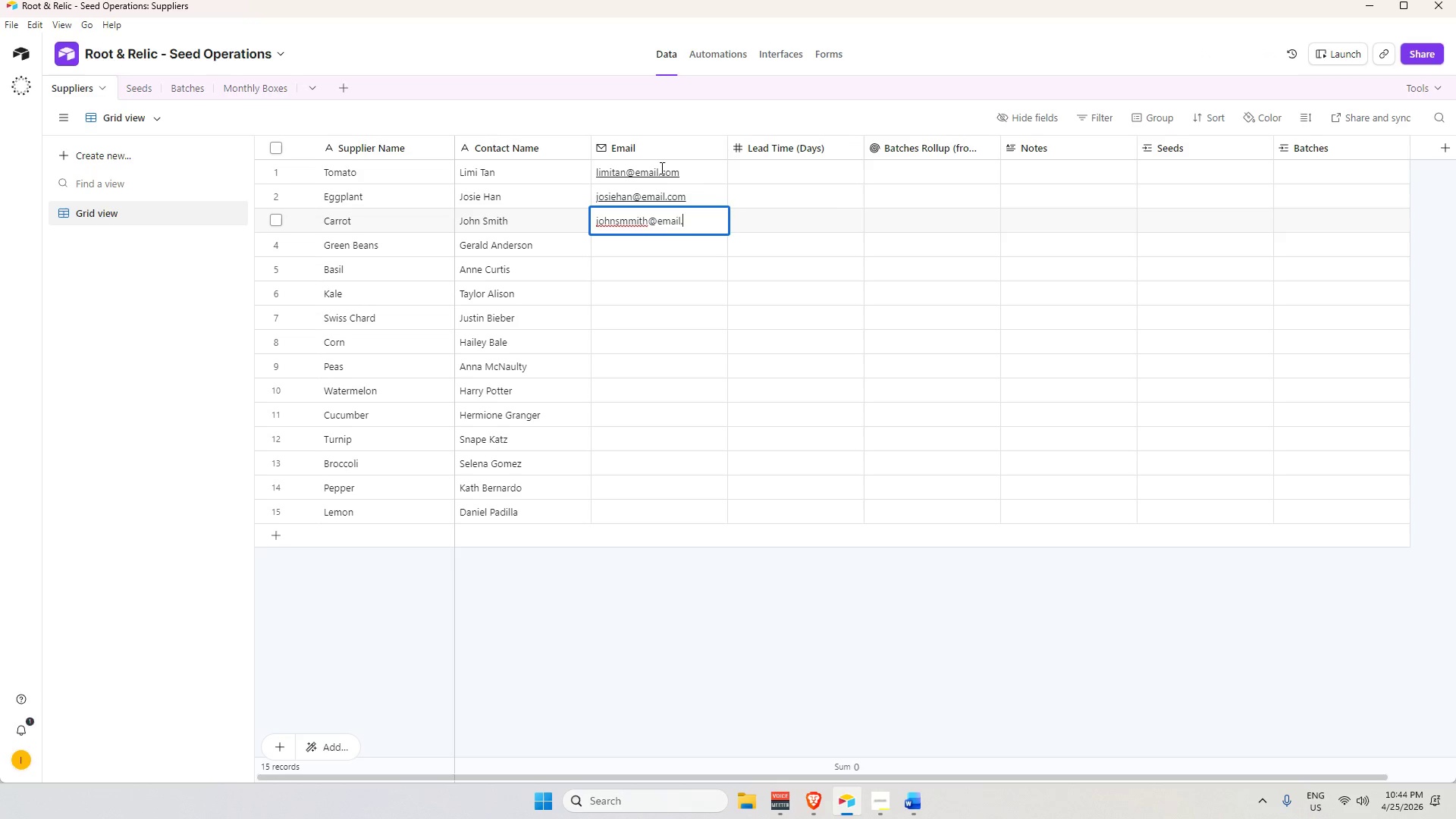 
key(Enter)
 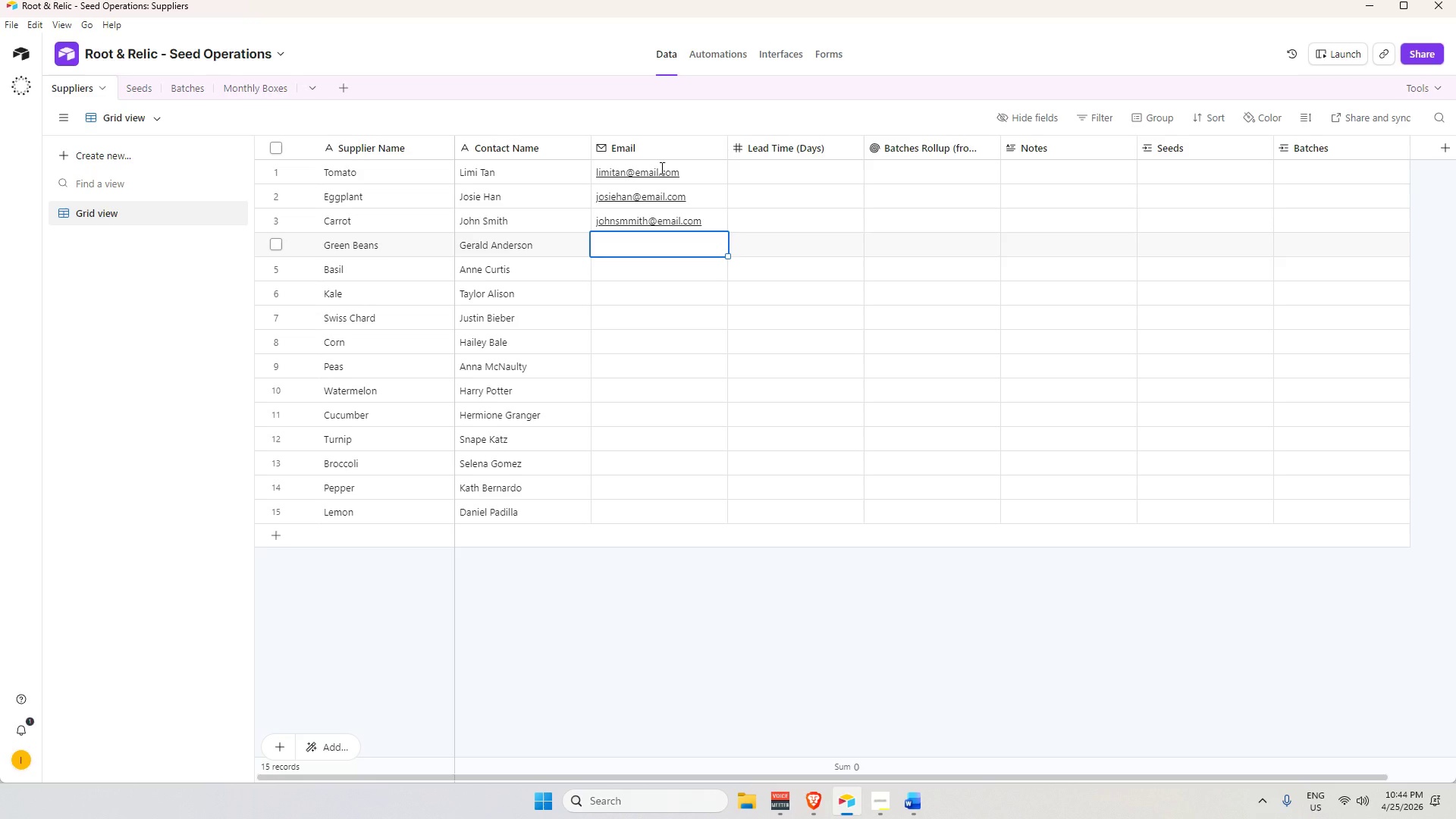 
type(e)
key(Backspace)
type(gerald an)
key(Backspace)
key(Backspace)
key(Backspace)
type(andersona)
key(Backspace)
type(@g)
key(Backspace)
type(email.com)
 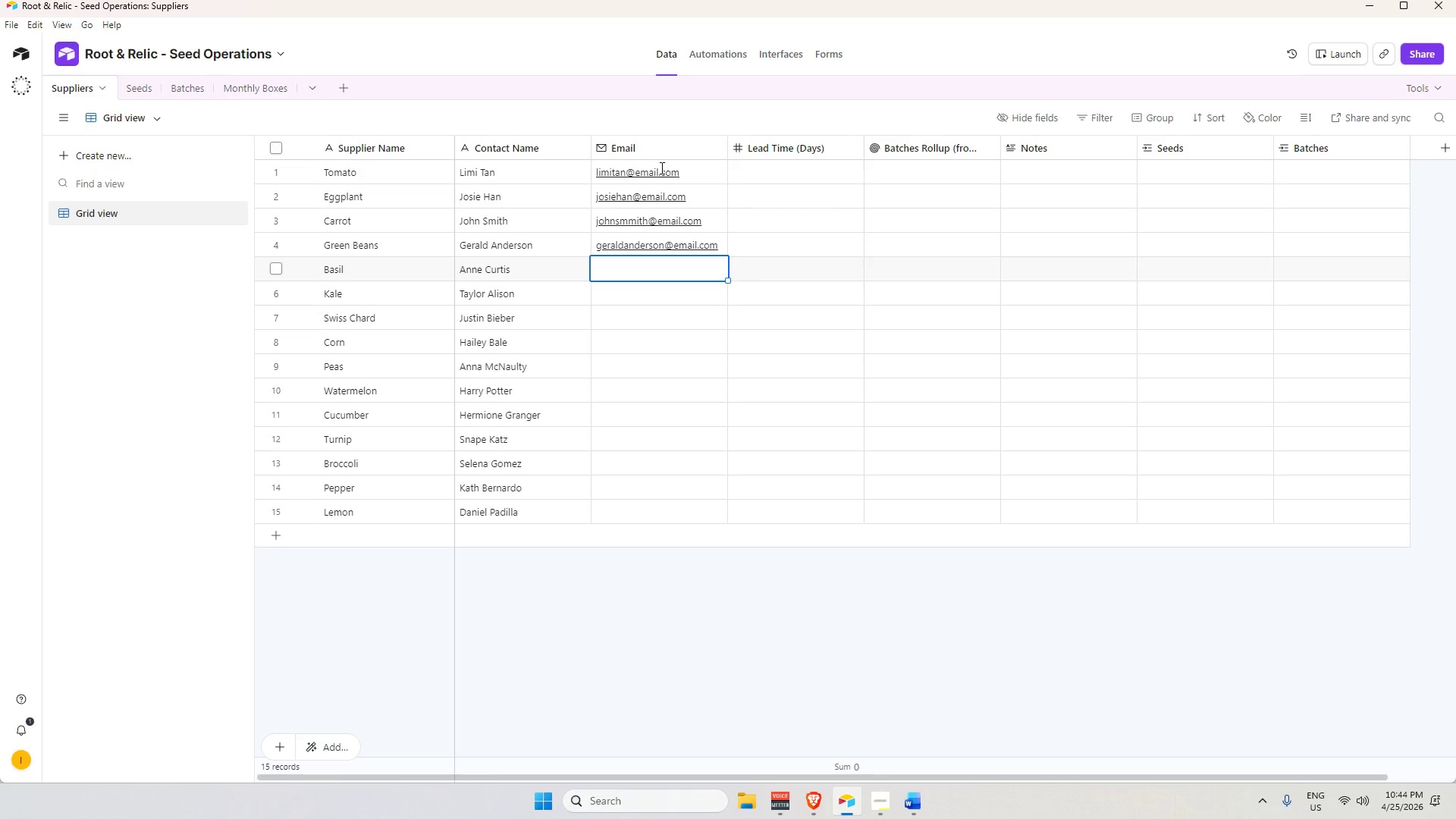 
 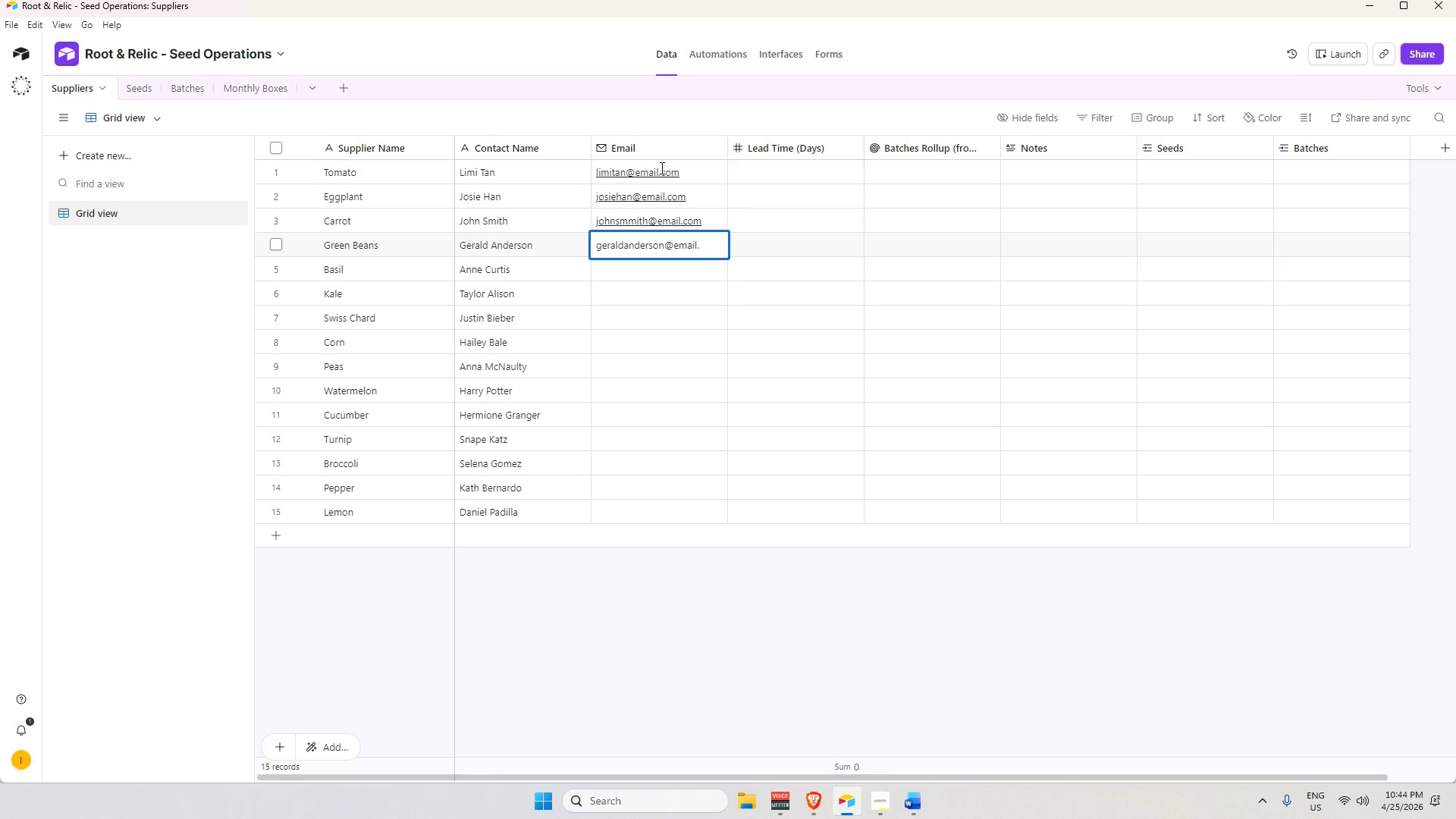 
key(Enter)
 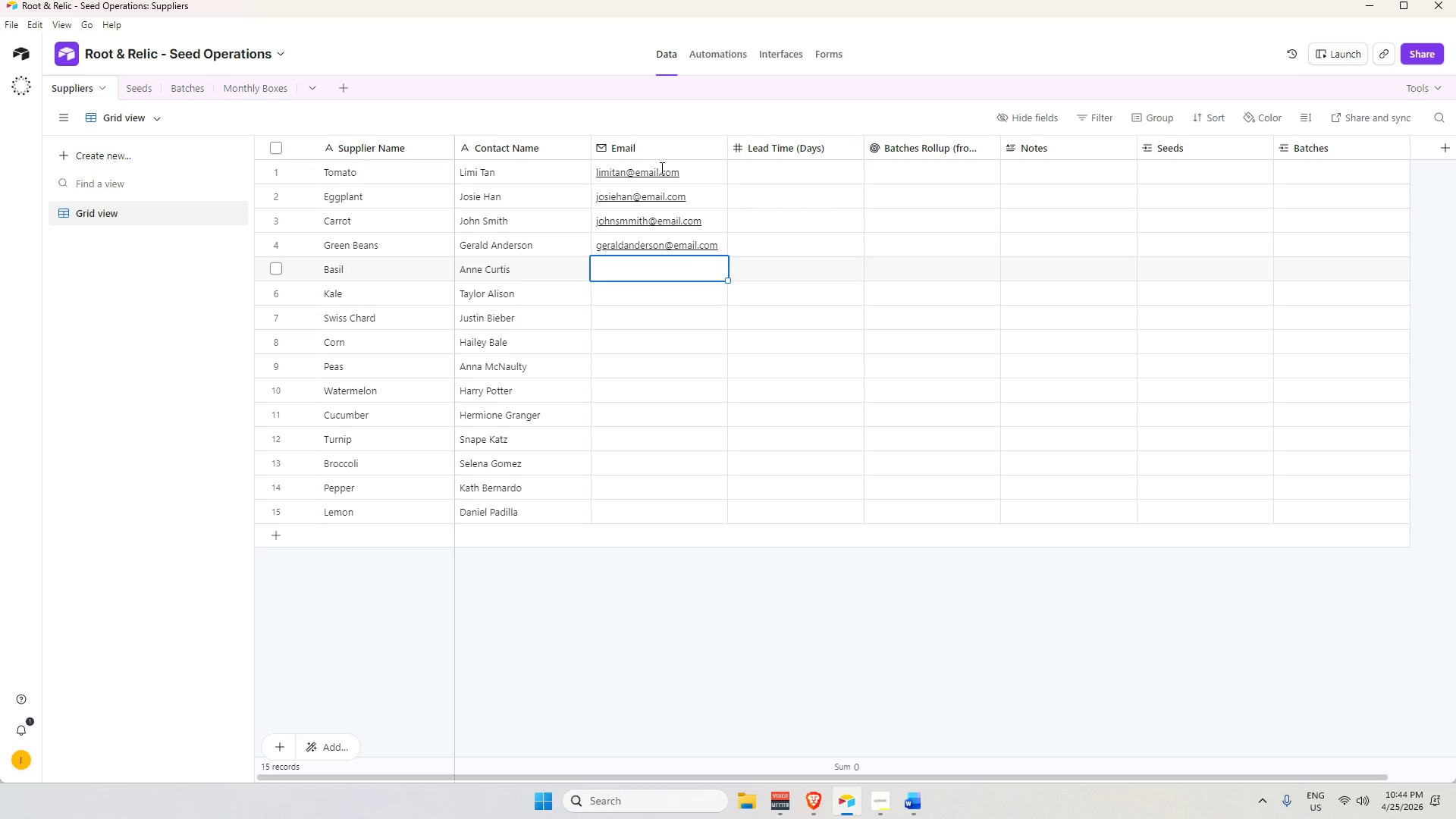 
type(annecurtis@email.cm)
key(Backspace)
type(om)
 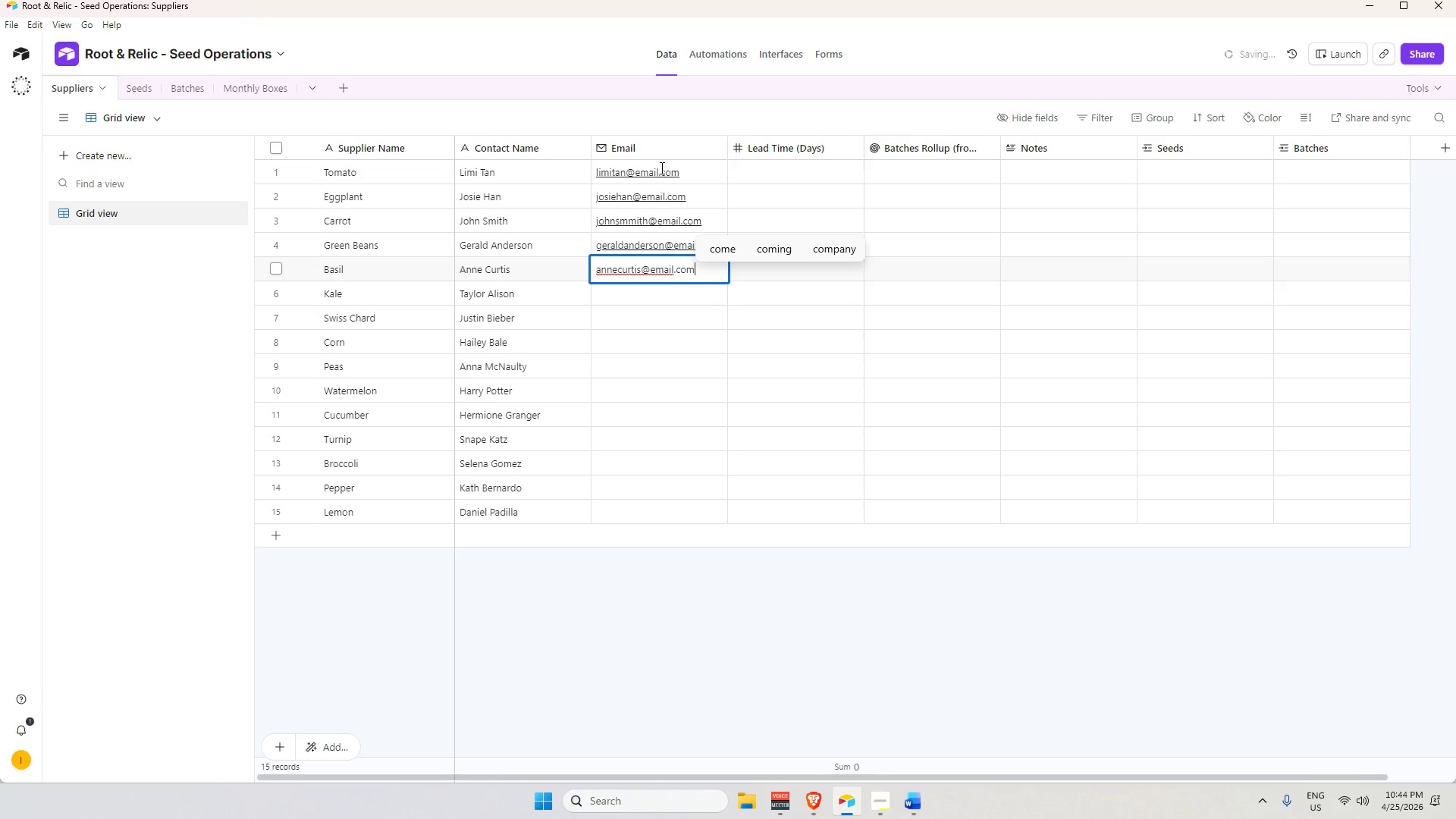 
key(Enter)
 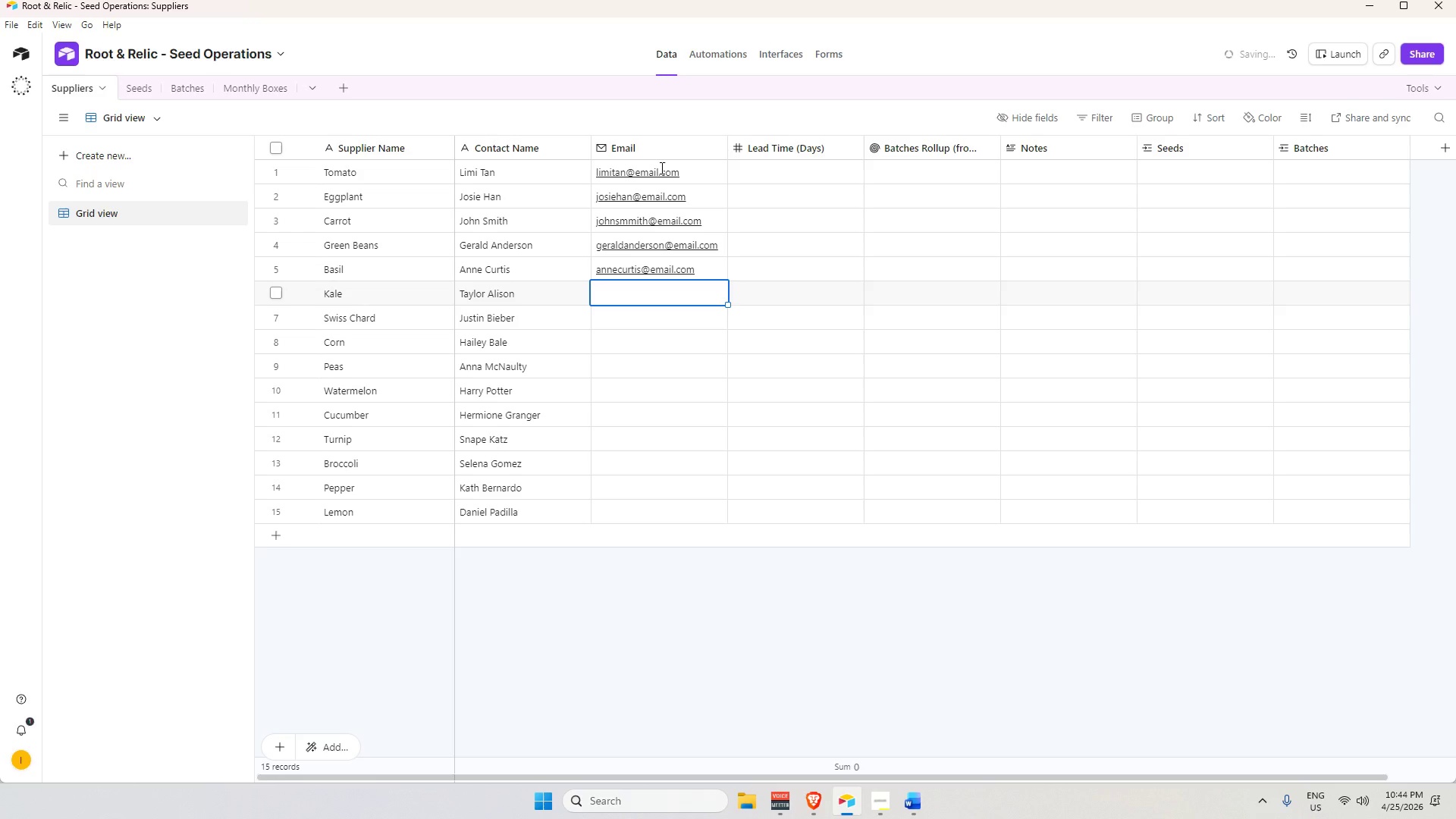 
type(tayloralison)
 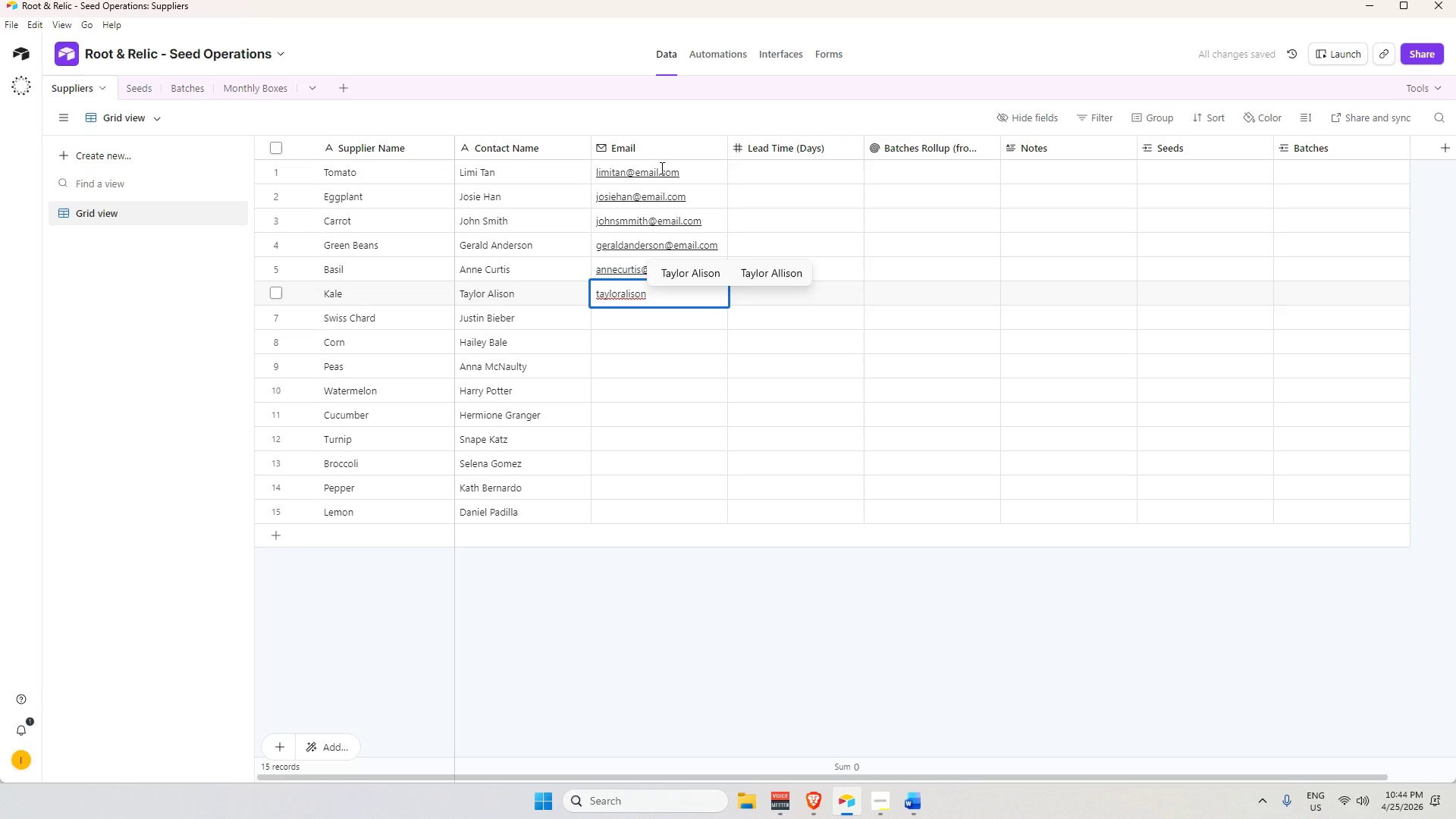 
wait(5.01)
 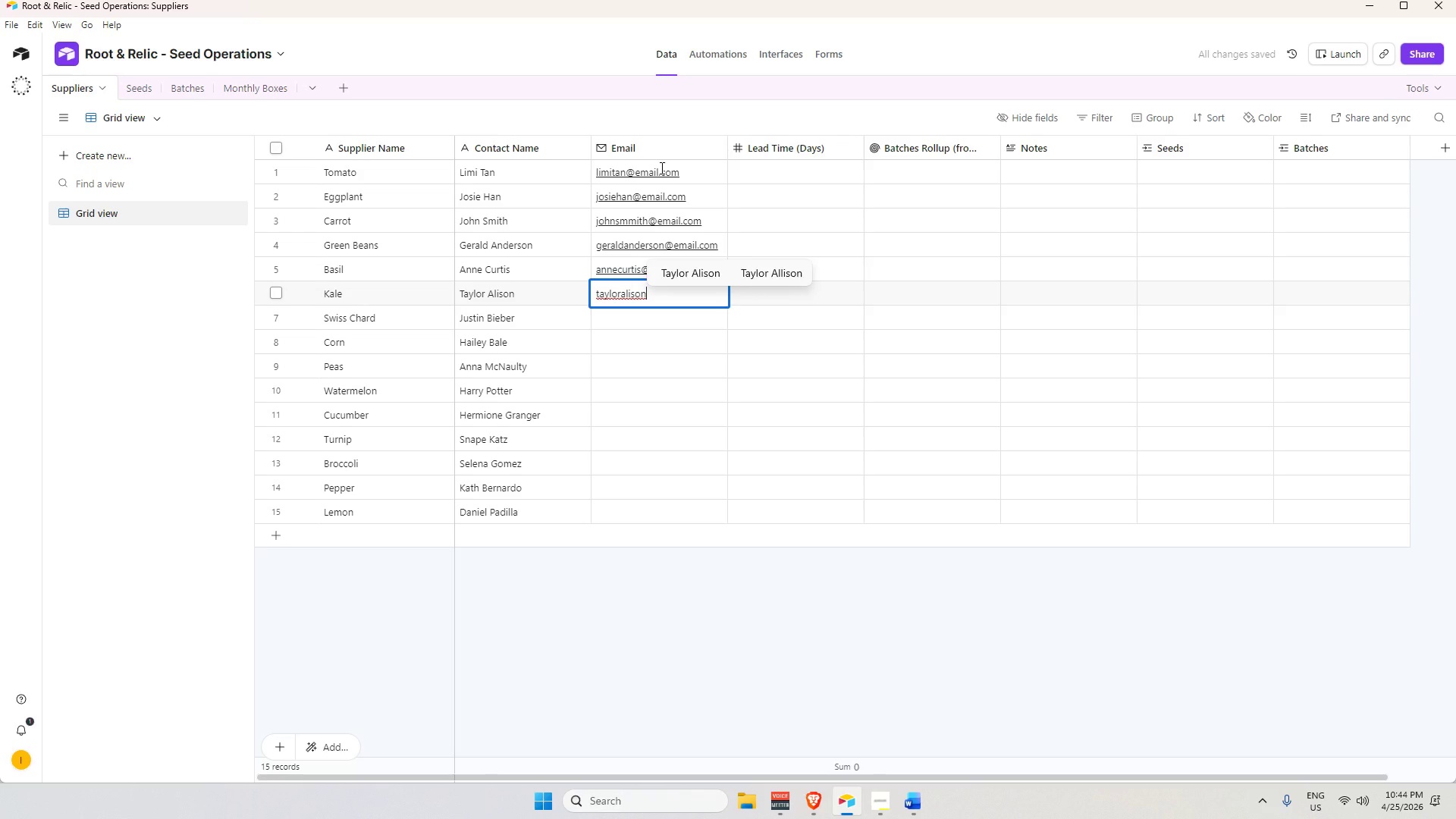 
type(@email.com)
 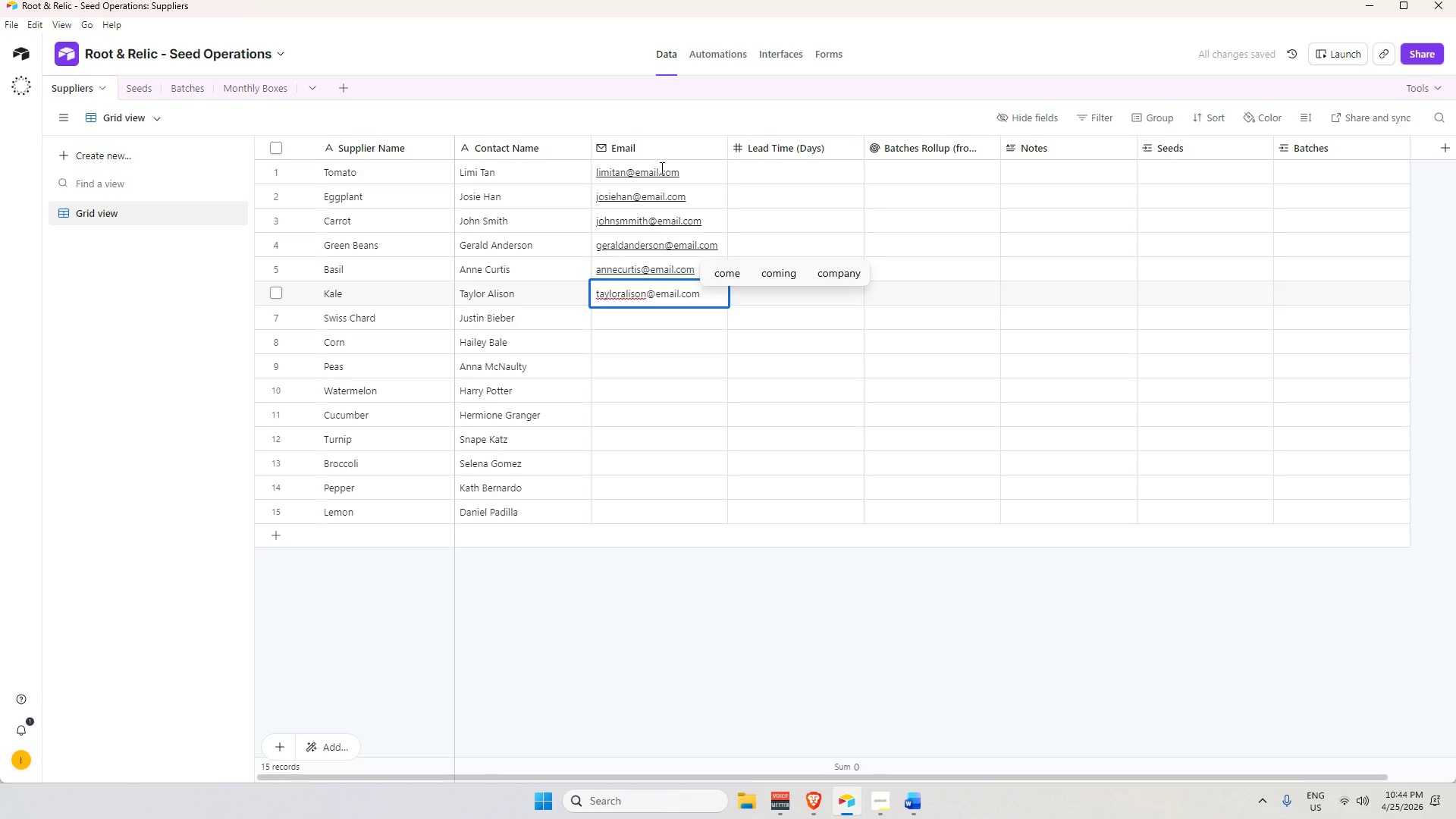 
key(Enter)
 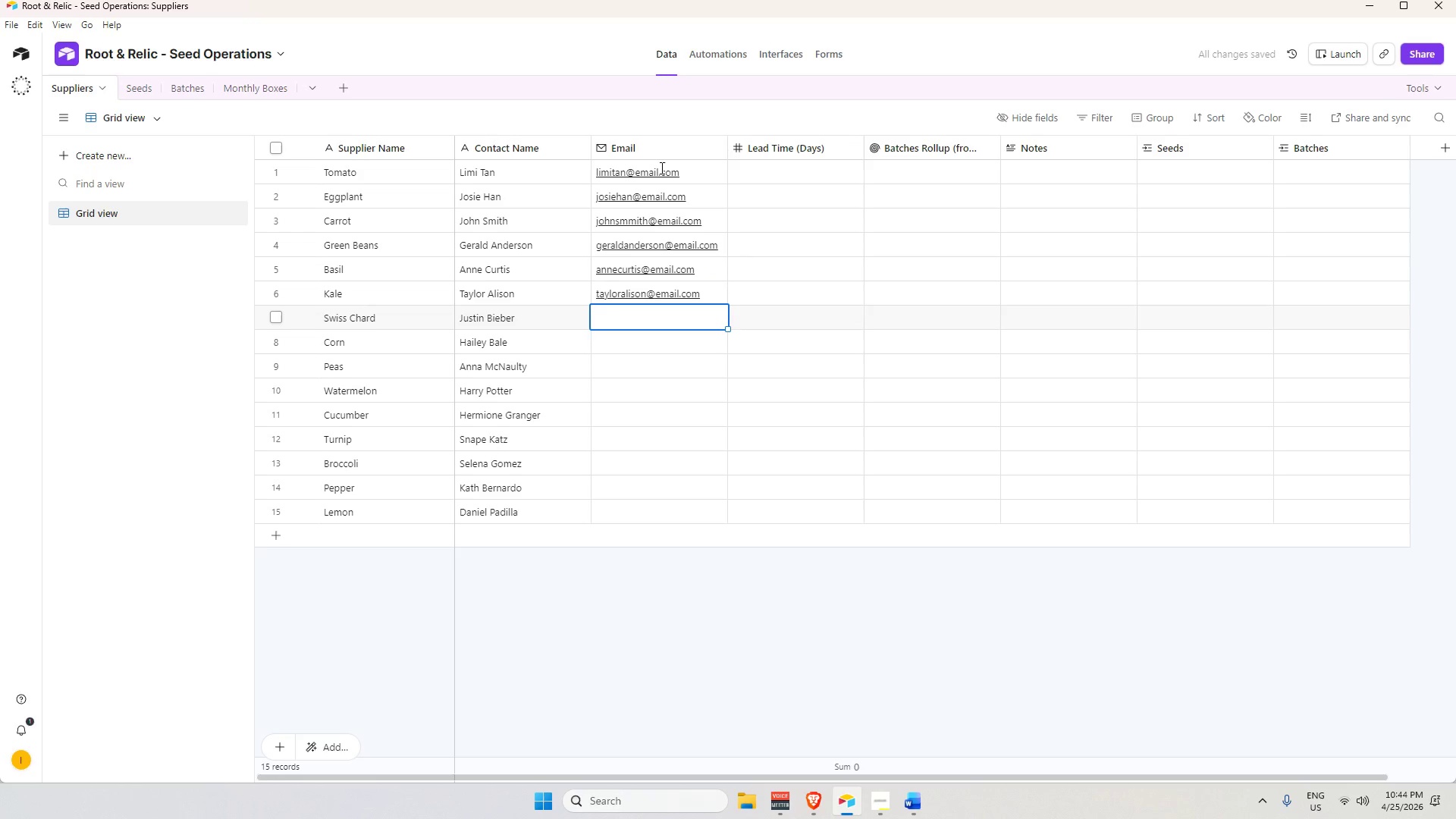 
type(justinbe)
key(Backspace)
type(ieber@emial.com)
 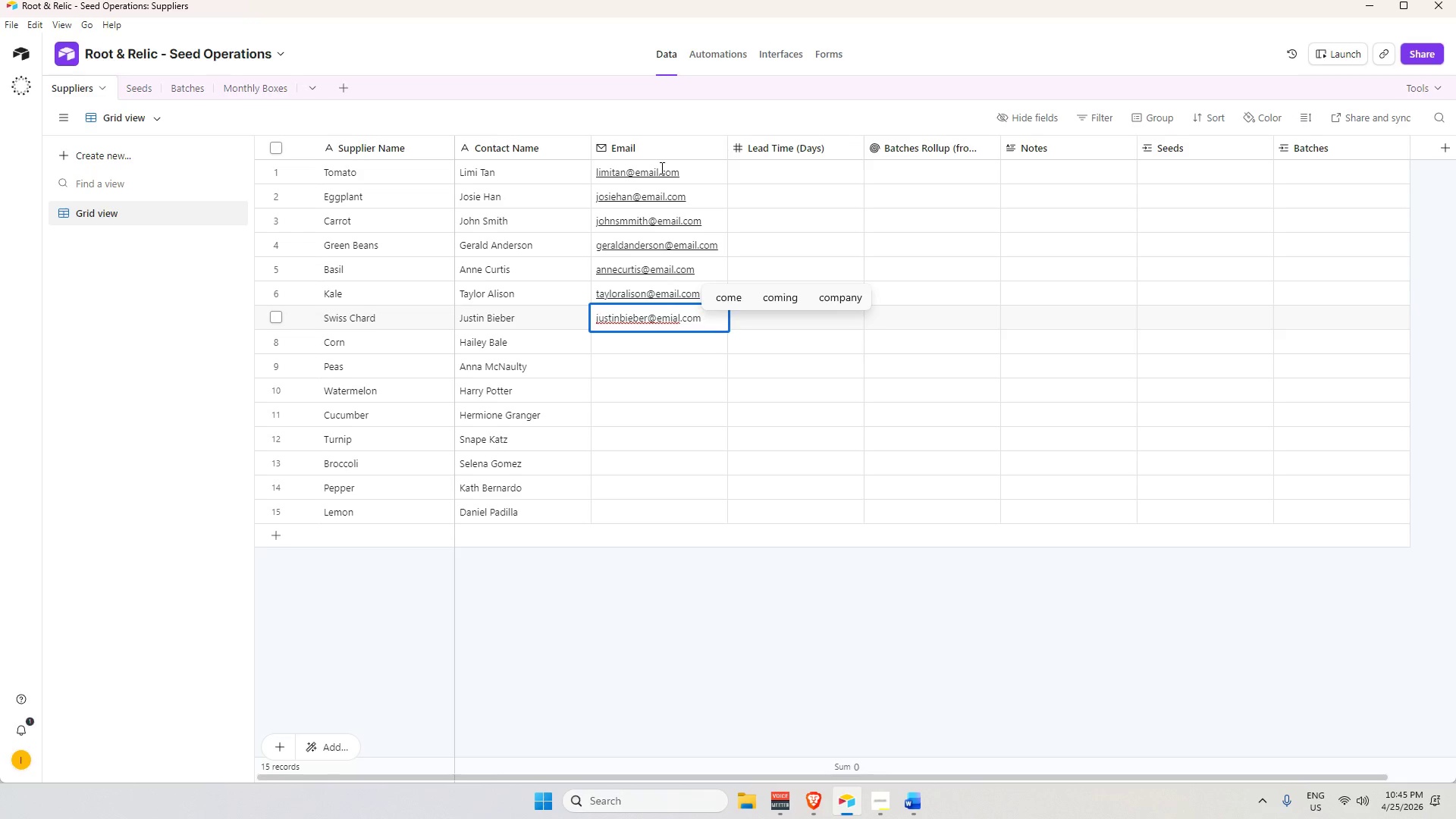 
key(Enter)
 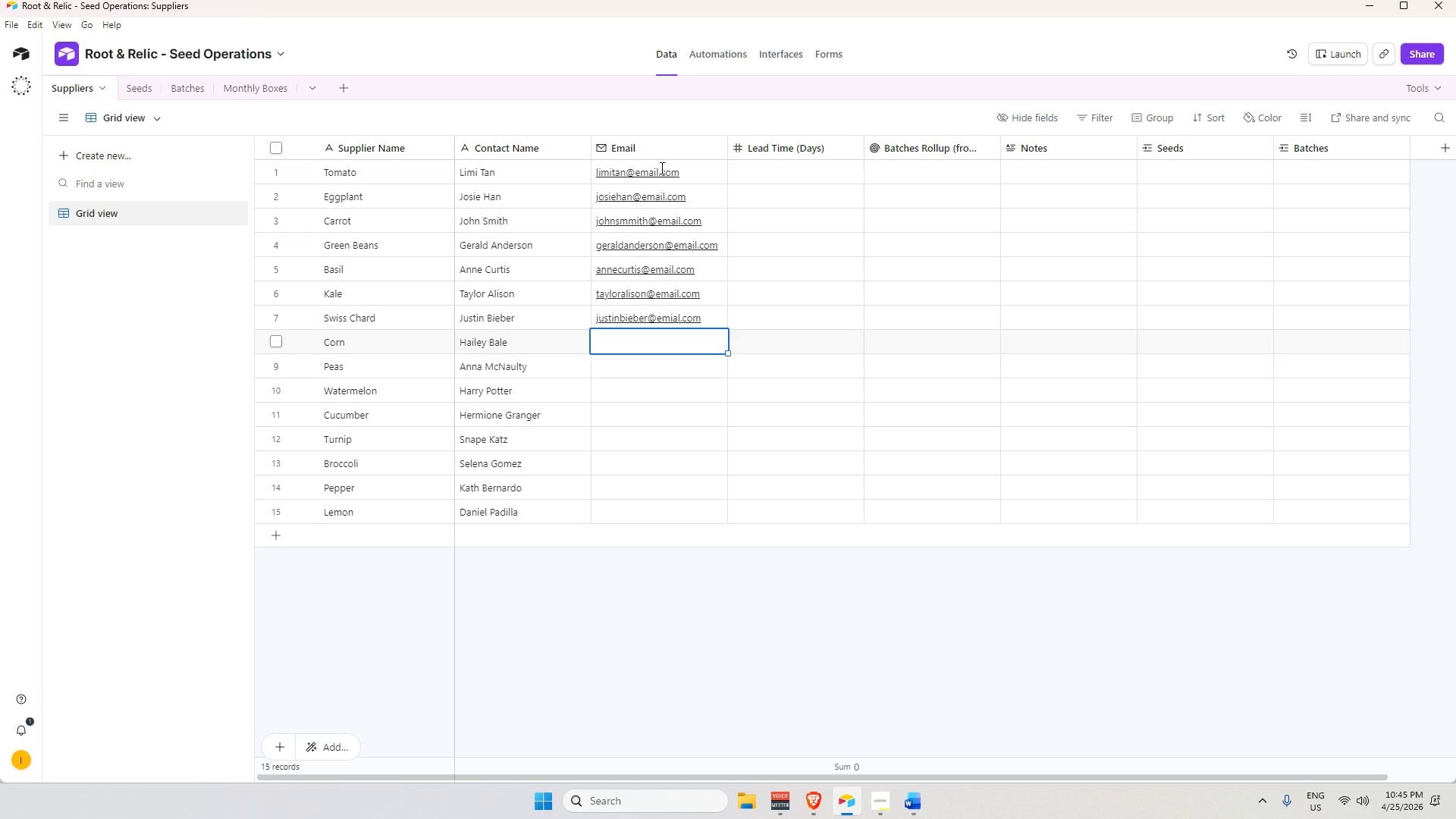 
type(HAI)
key(Backspace)
key(Backspace)
type(ail)
key(Backspace)
key(Backspace)
key(Backspace)
key(Backspace)
type(haileybieber@email.com)
 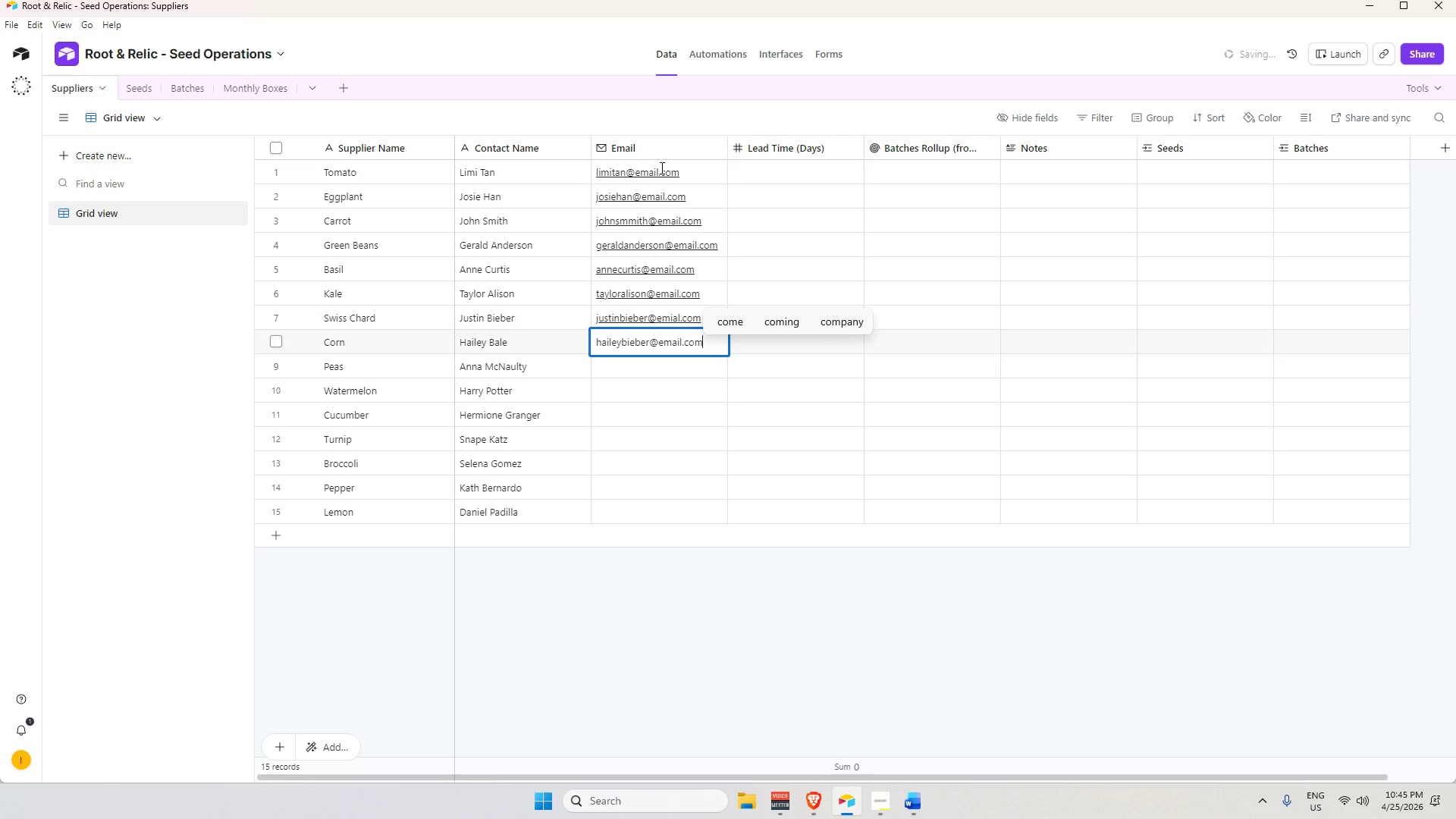 
key(Enter)
 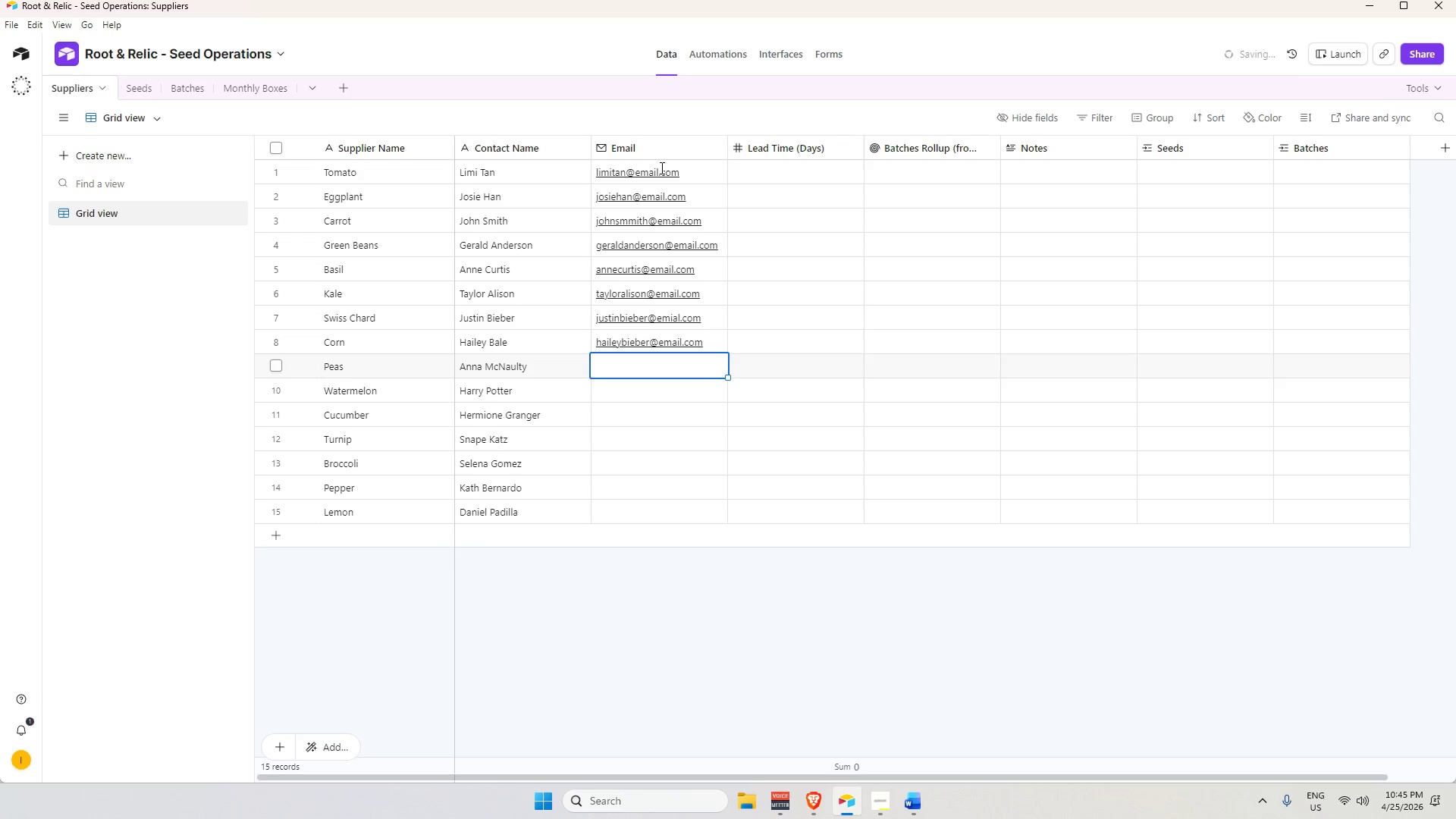 
type(annamacnaulty@g)
key(Backspace)
type(emau)
key(Backspace)
type(il.com)
 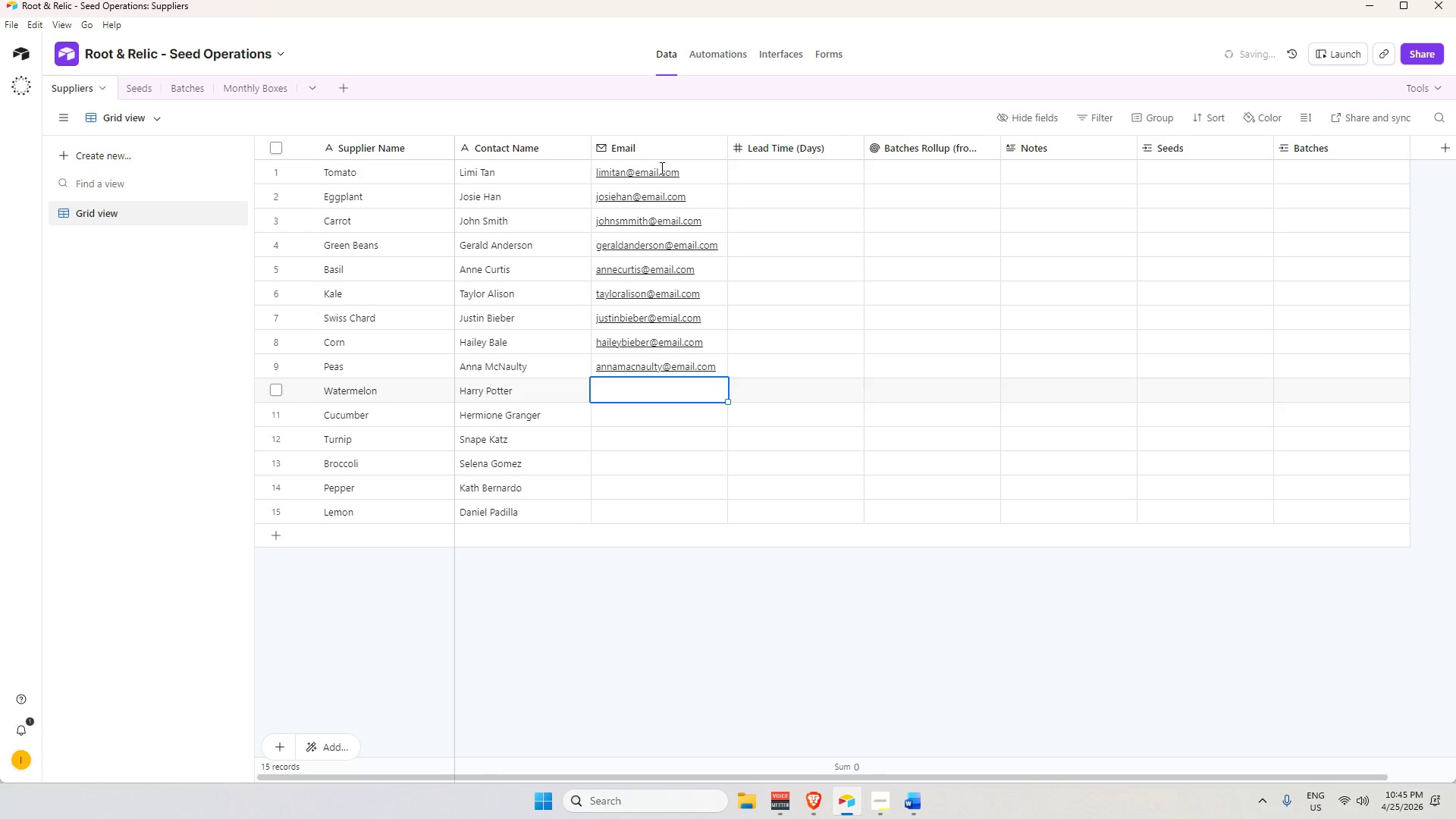 
 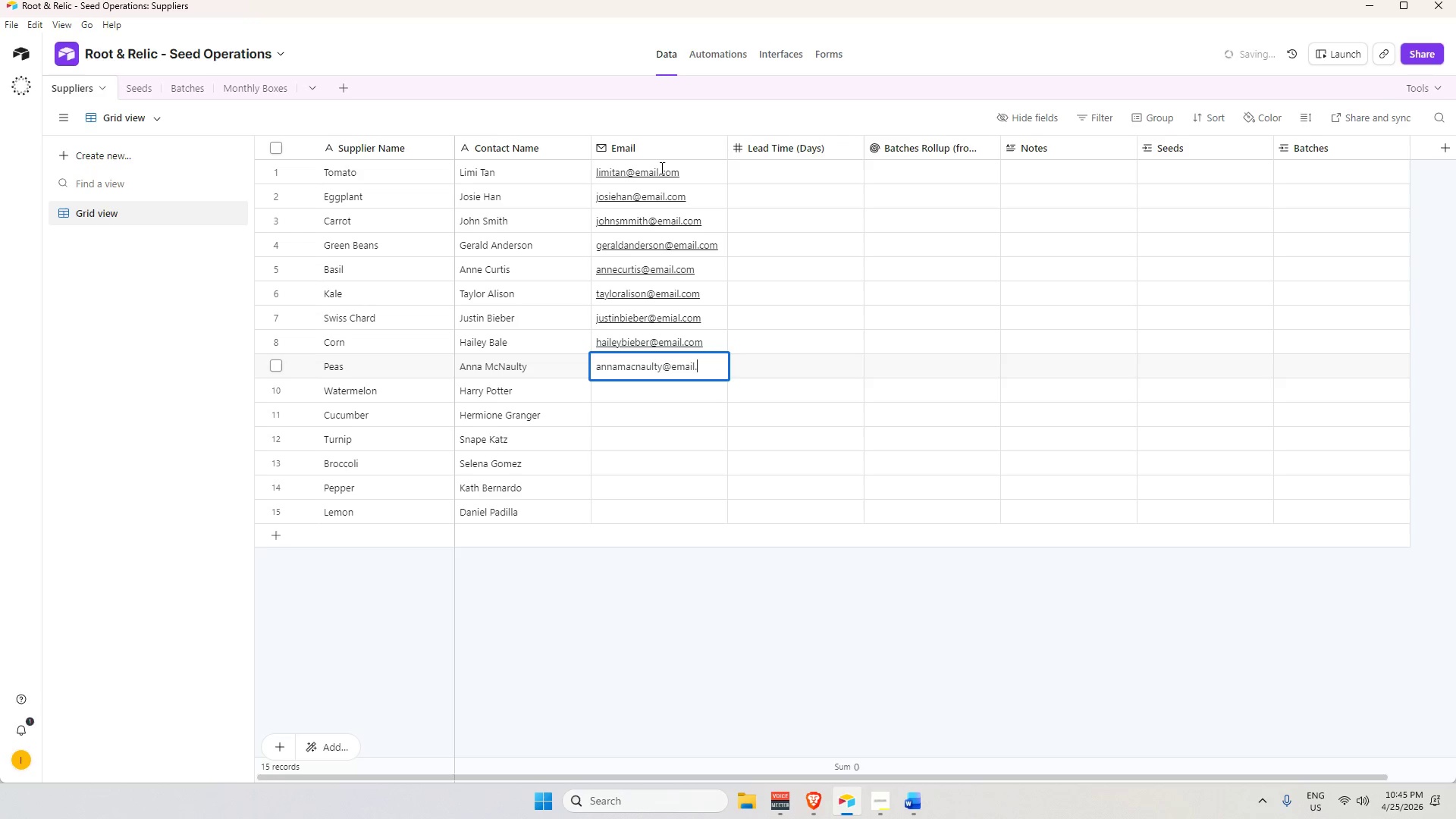 
key(Enter)
 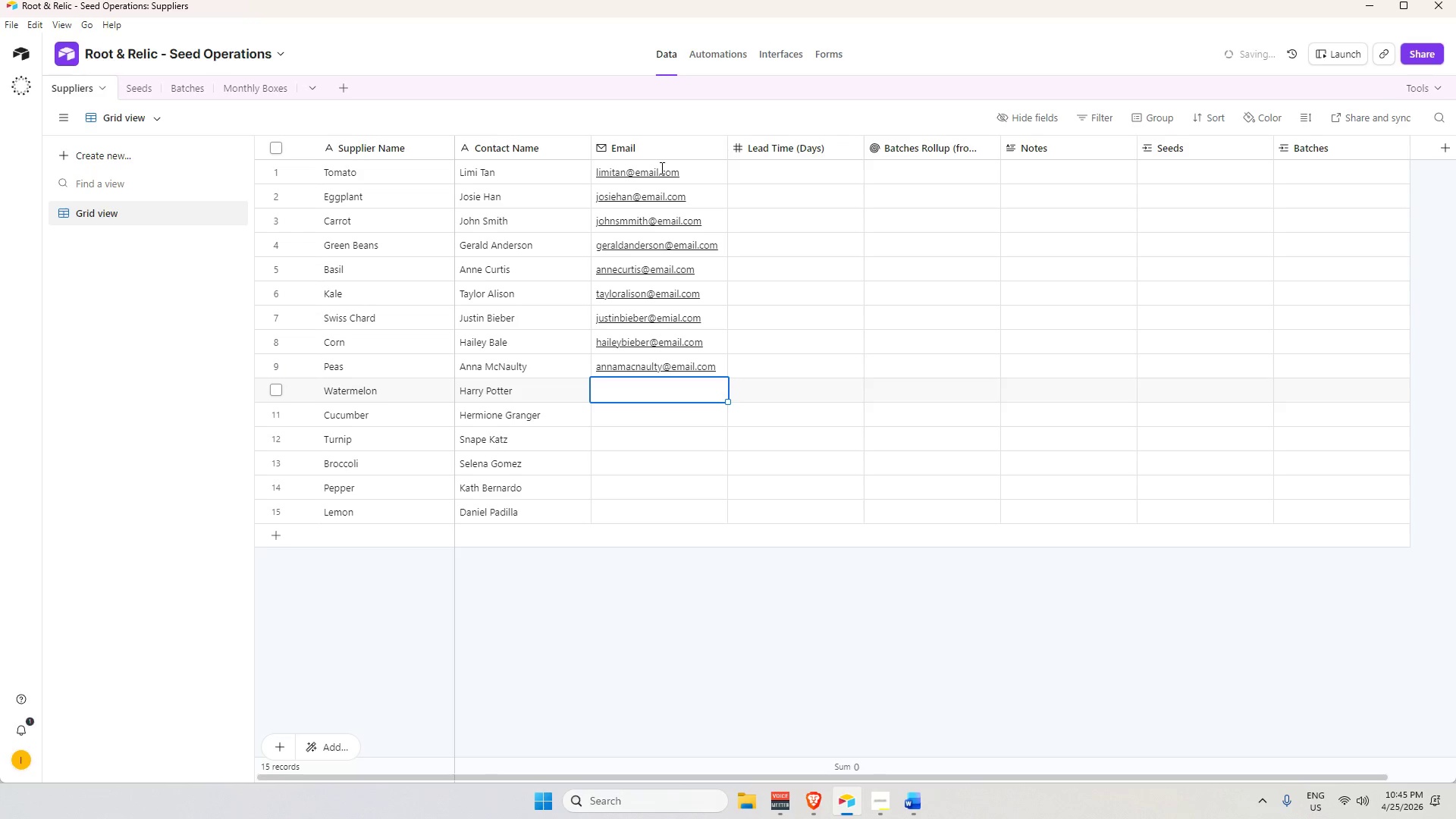 
type(harryptter)
key(Backspace)
key(Backspace)
key(Backspace)
key(Backspace)
type(otter@email.comm)
key(Backspace)
 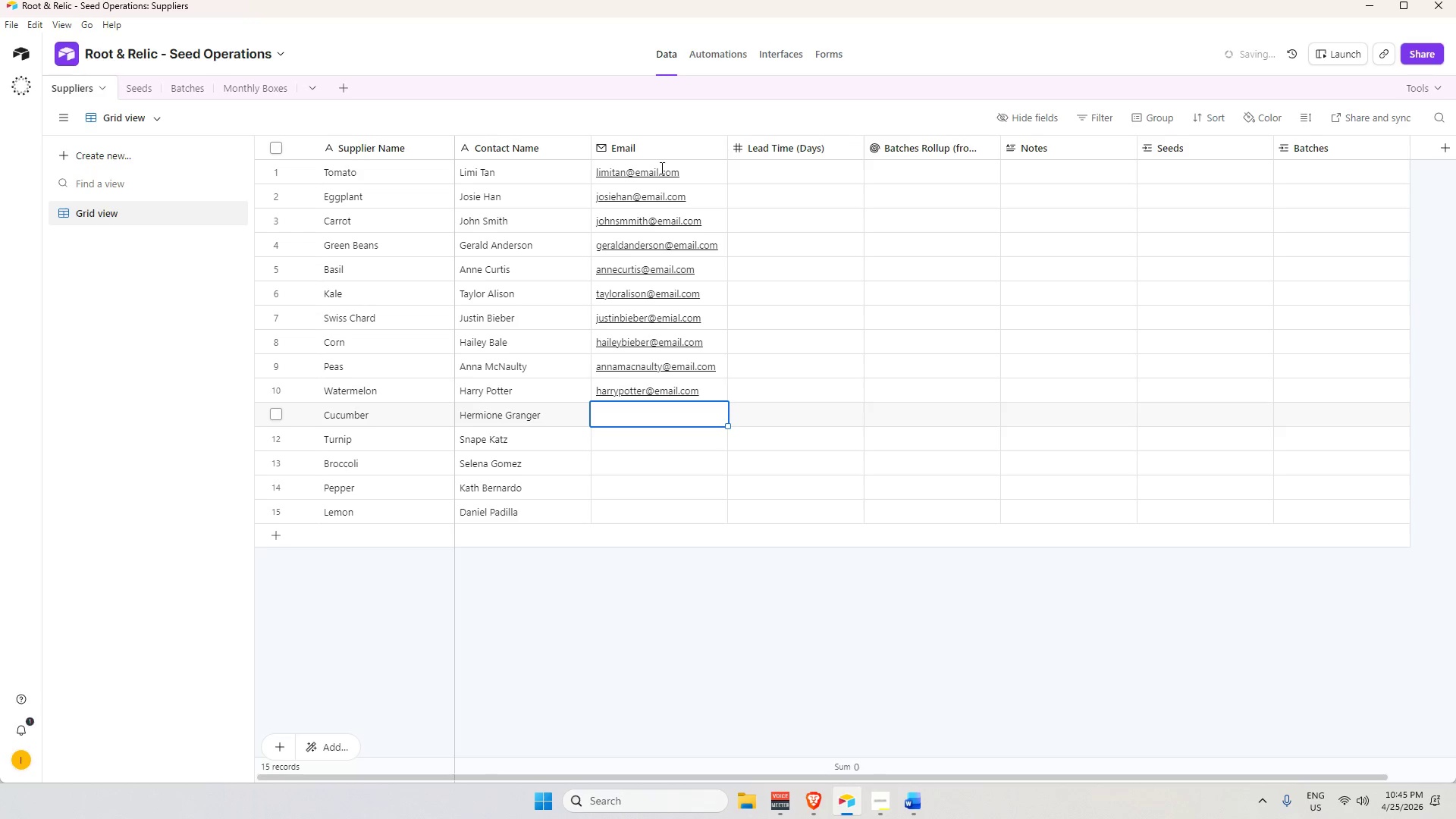 
 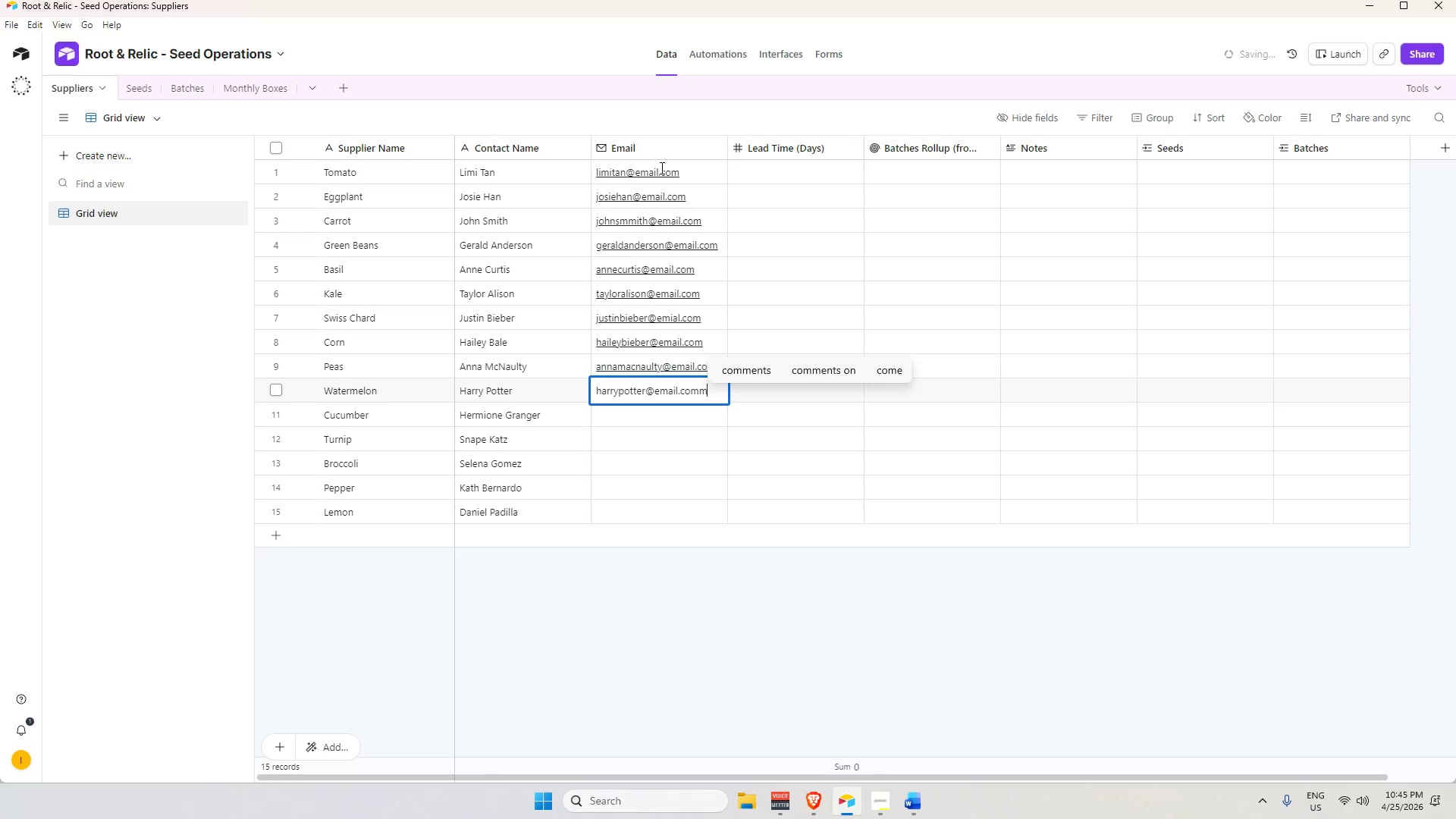 
key(Enter)
 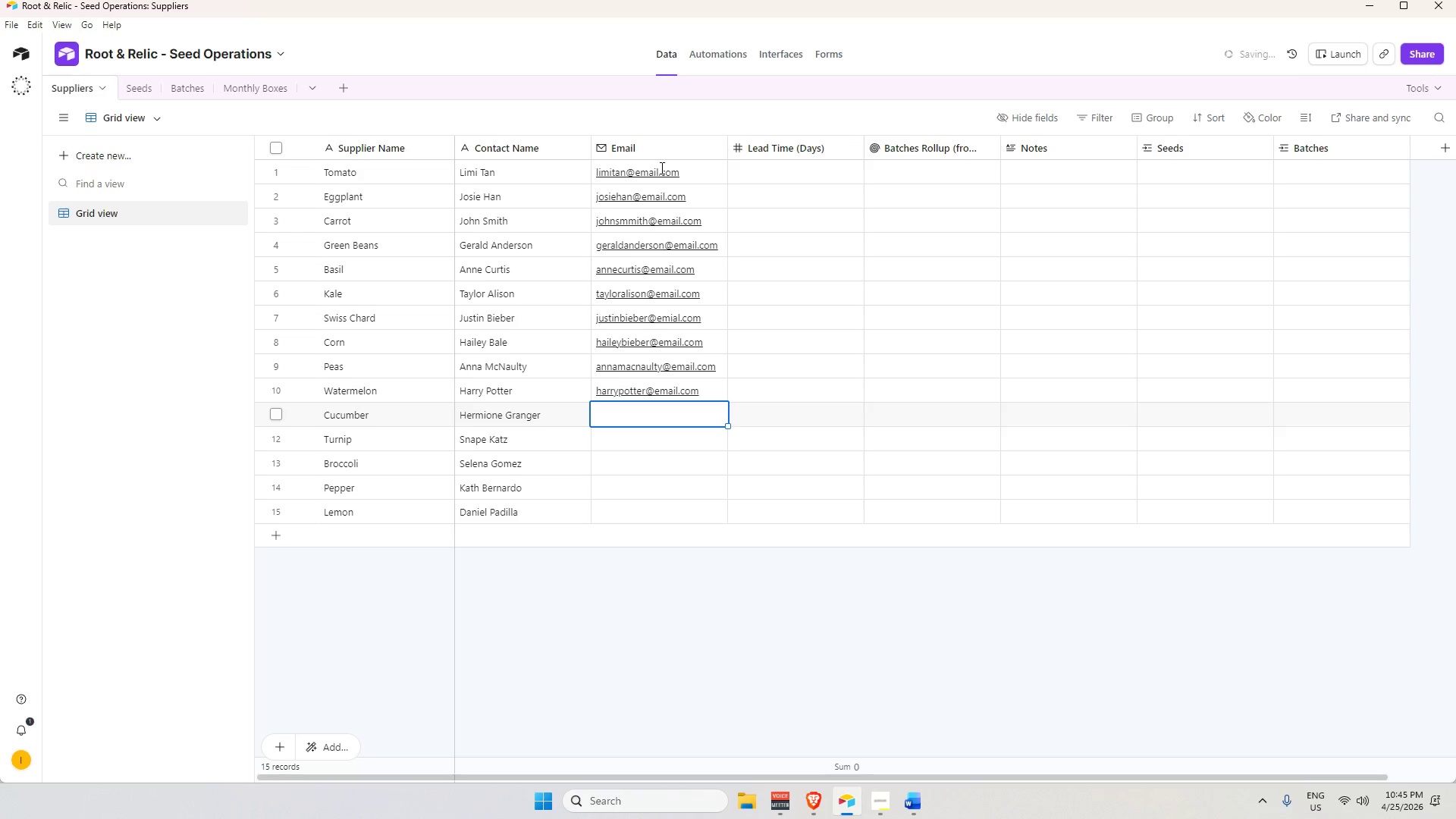 
type(hermionegranger@email.com)
 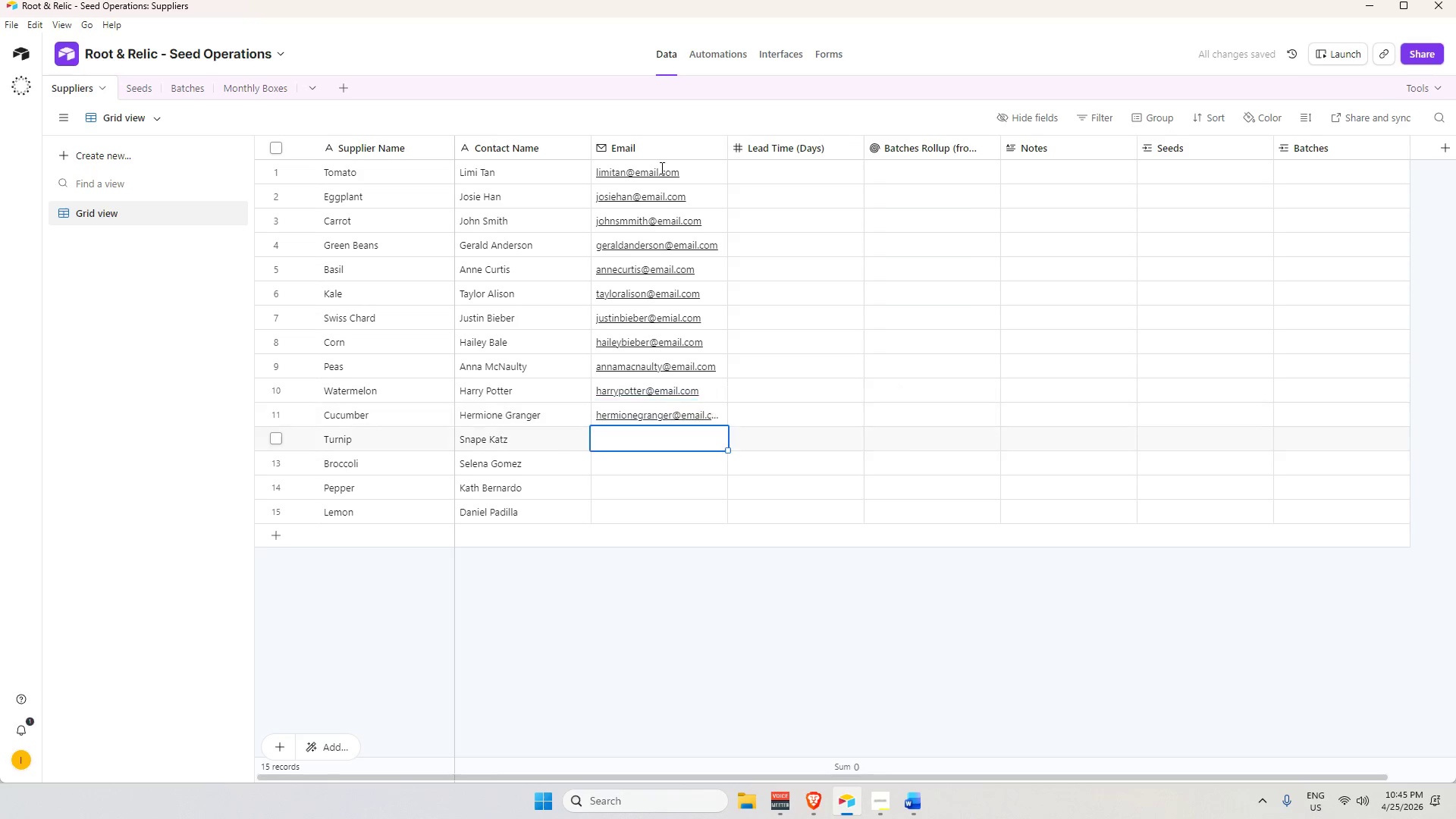 
 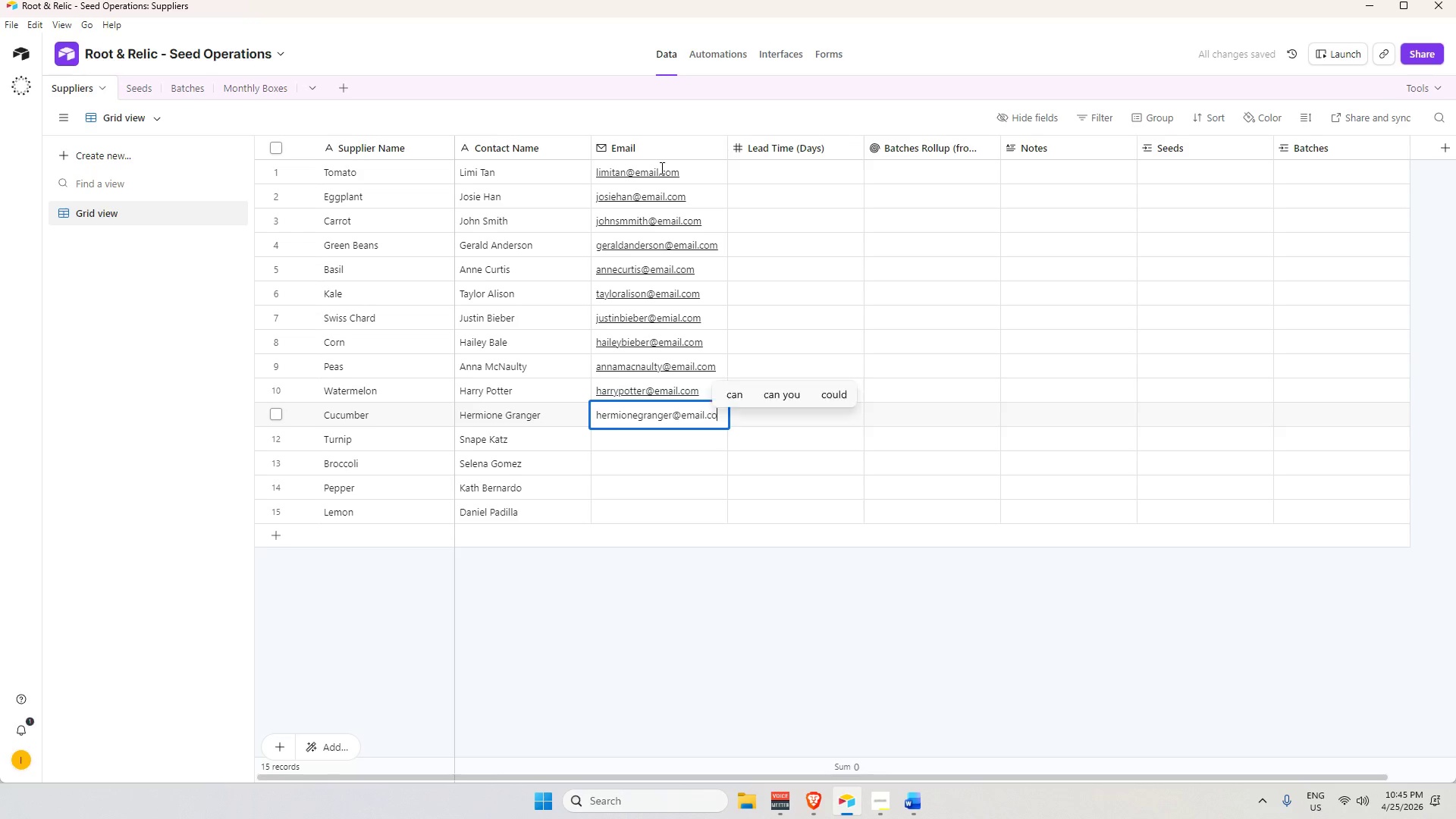 
key(Enter)
 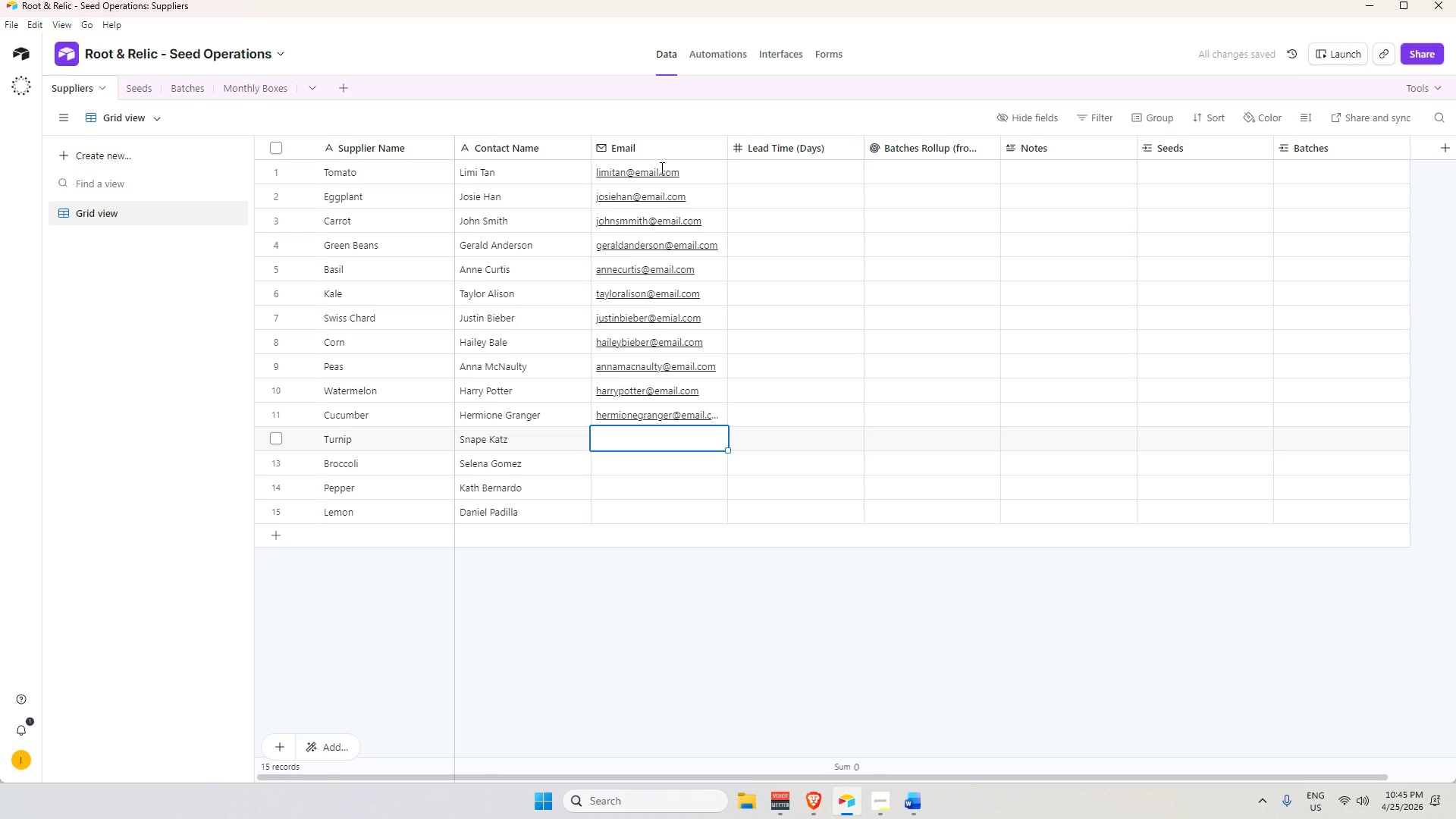 
type(snapekatz@email.com)
 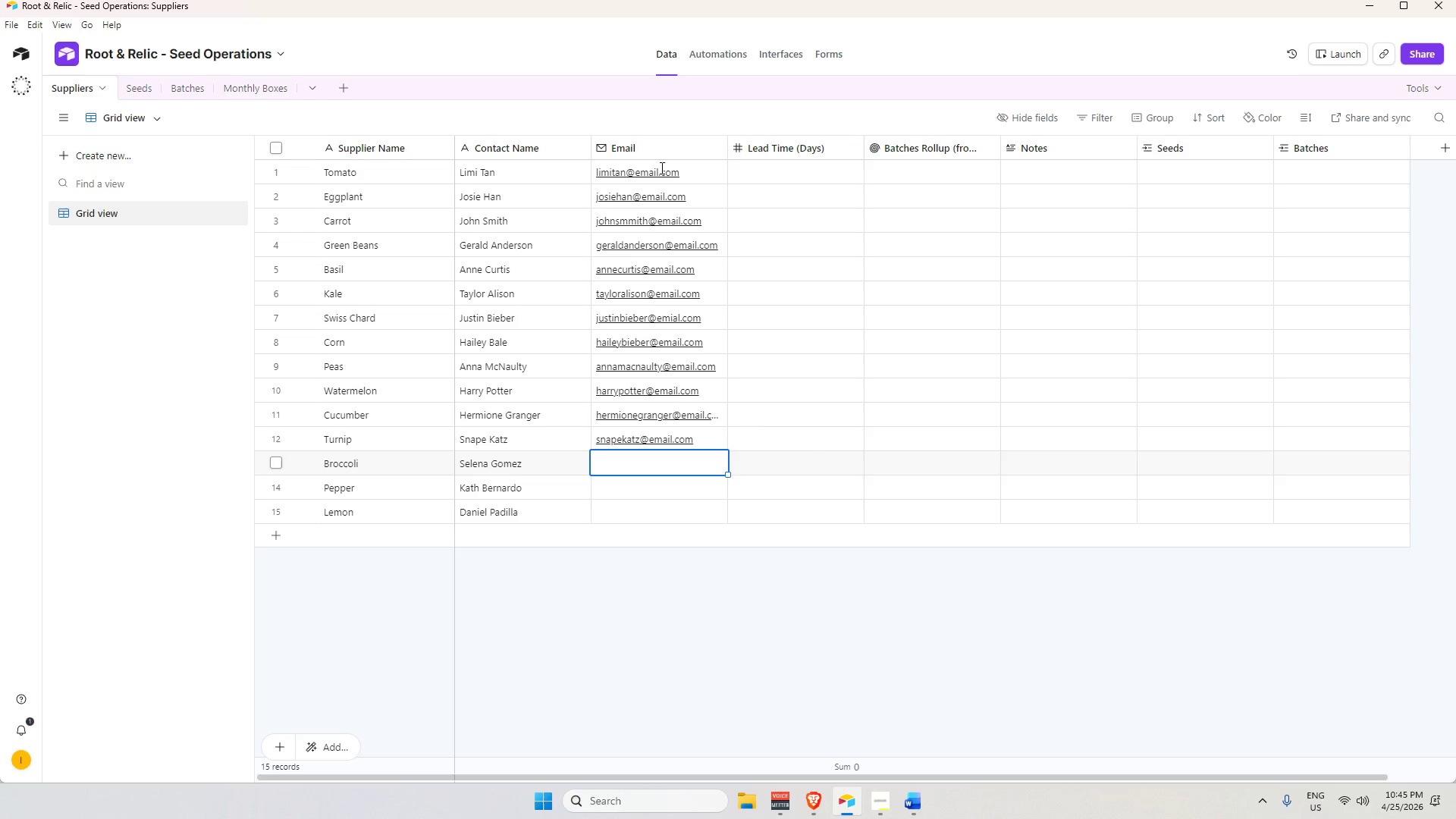 
 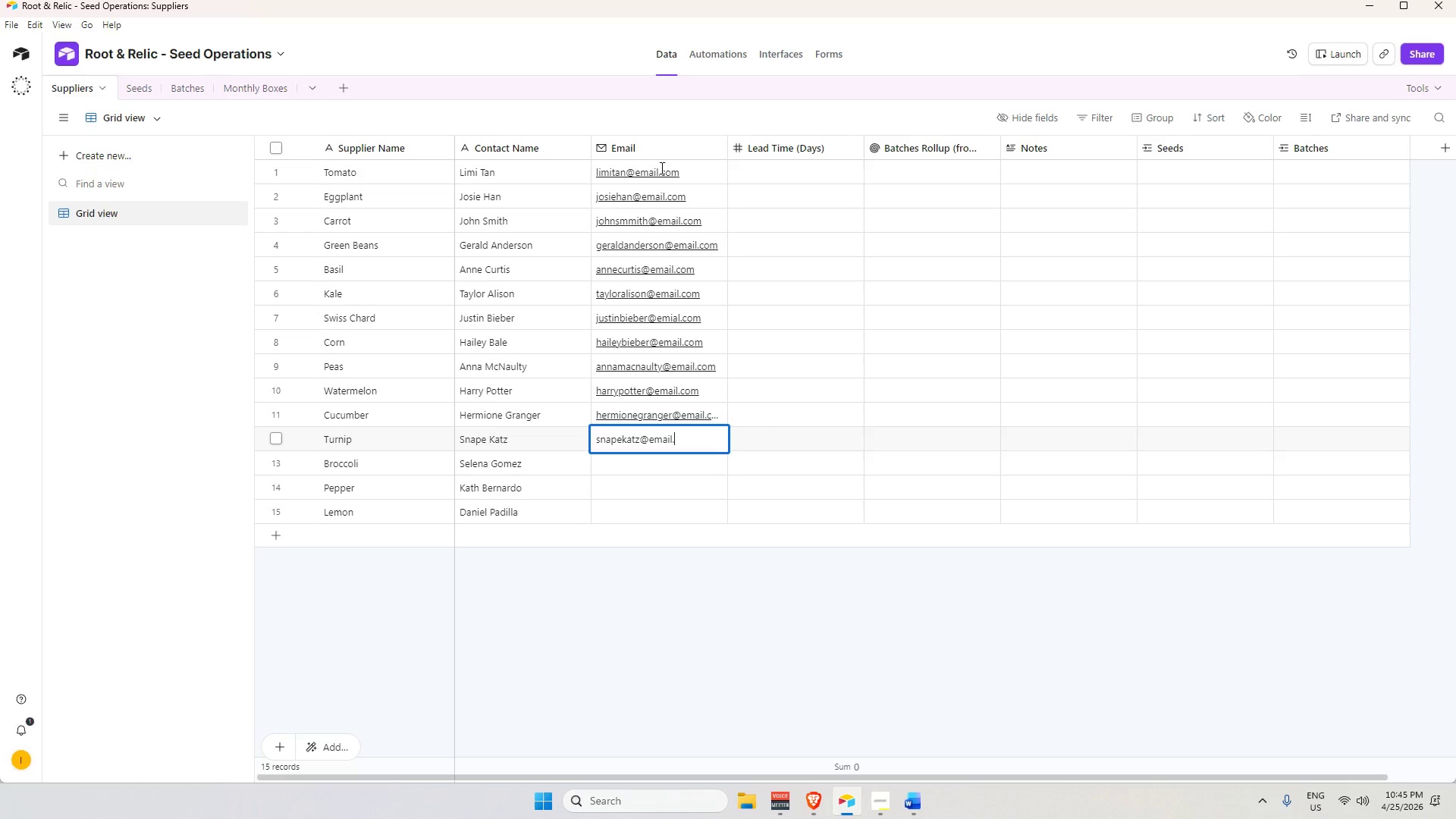 
key(Enter)
 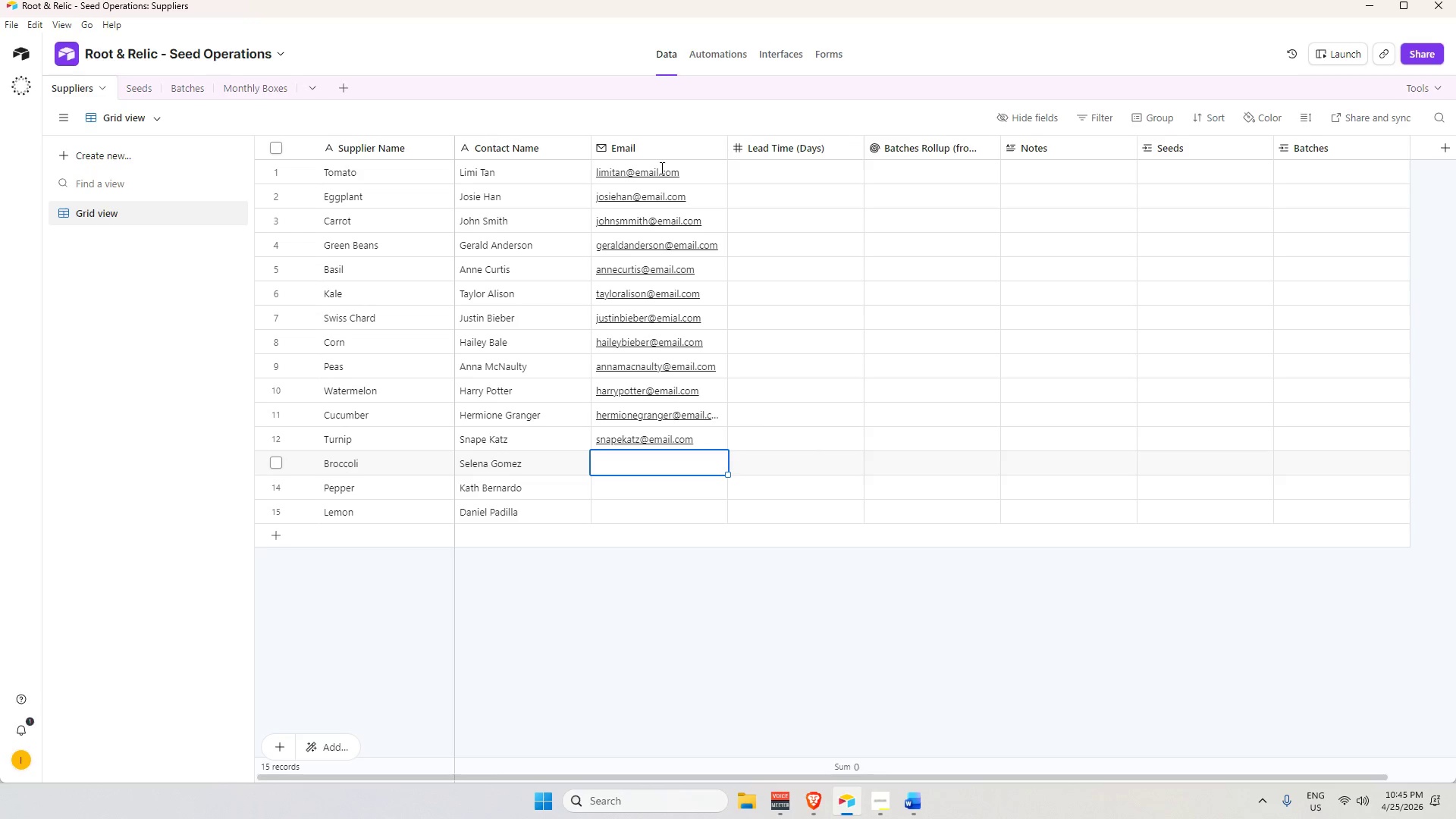 
type(selegomez@email.com)
 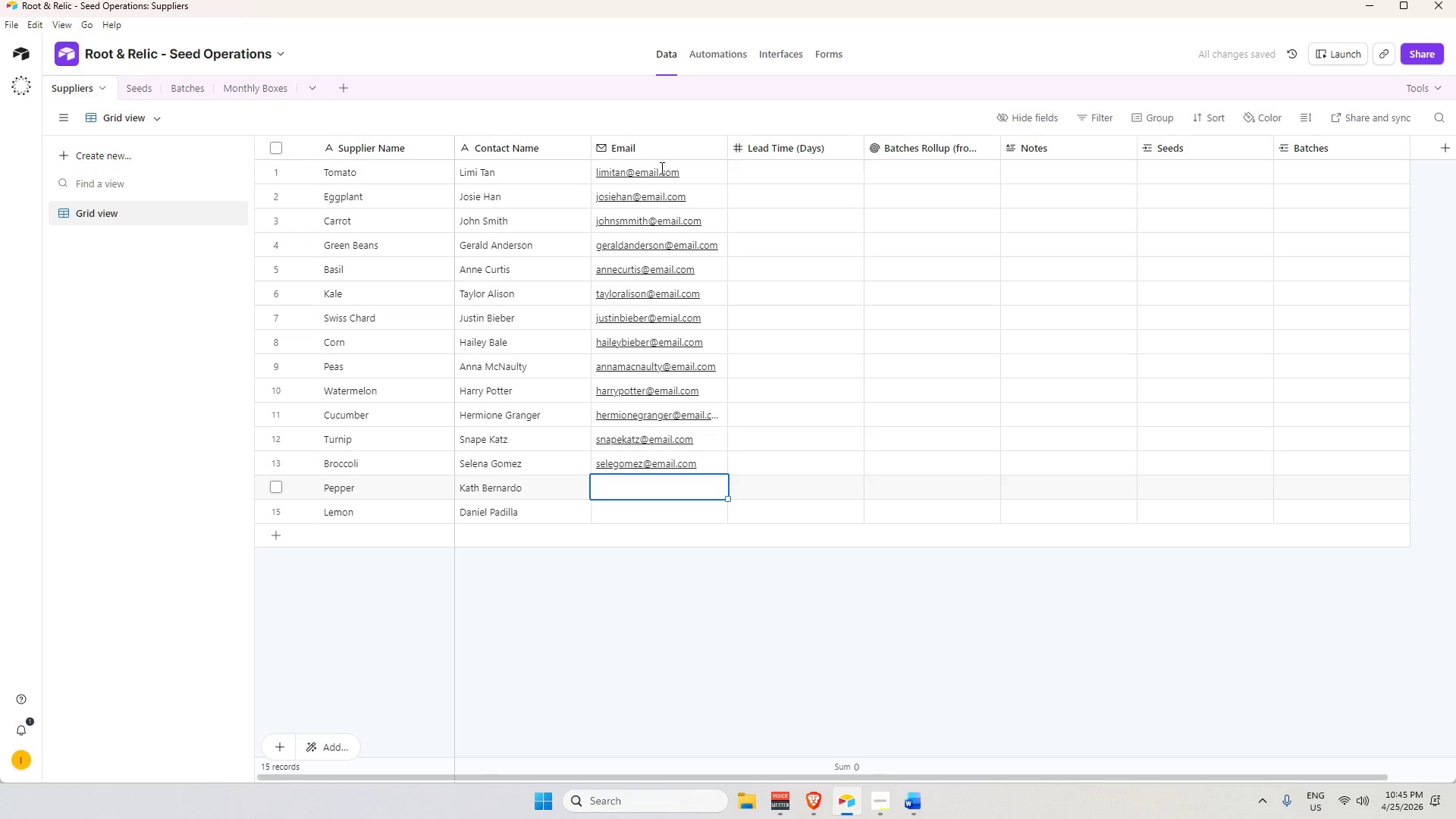 
 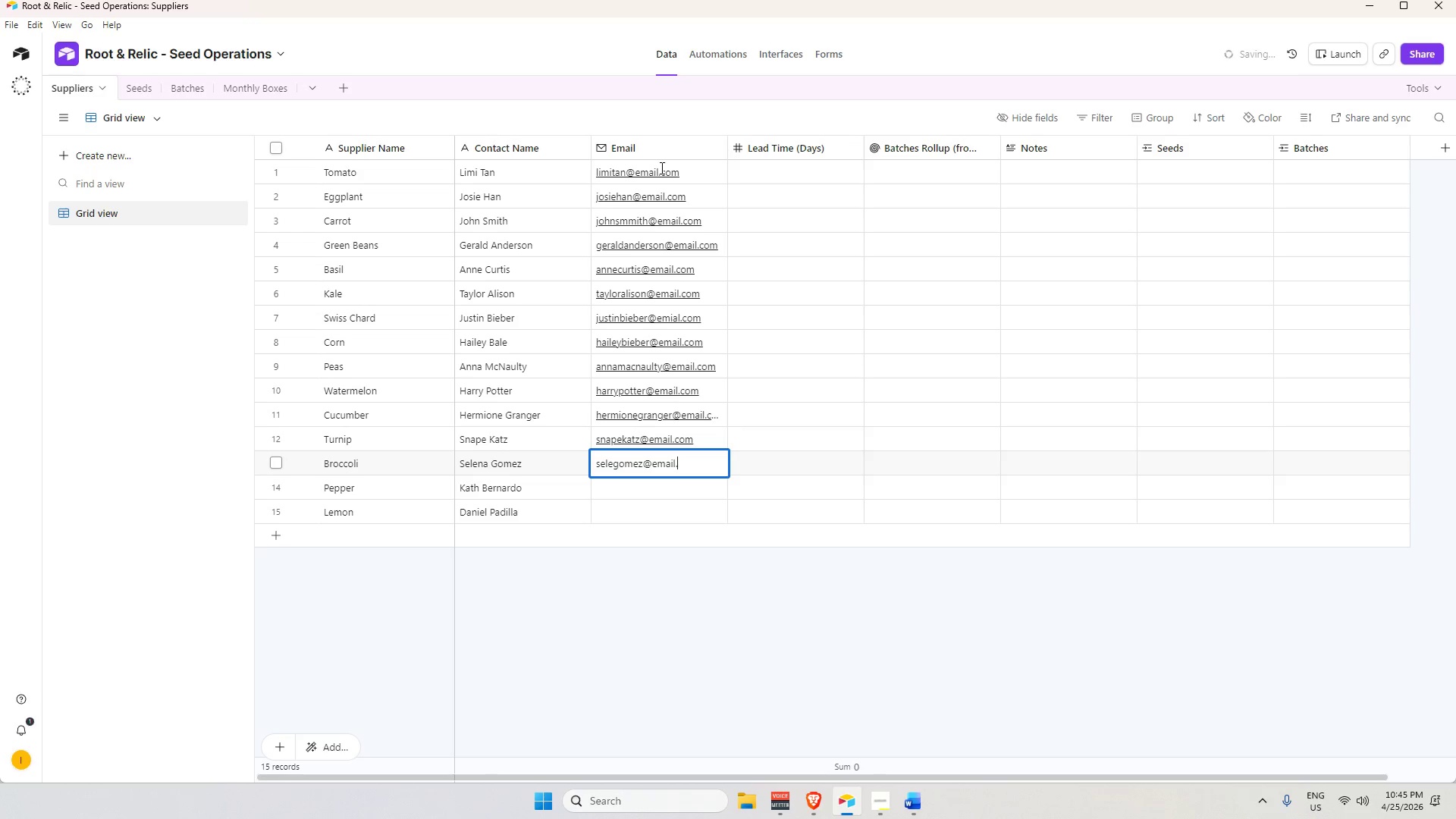 
key(Enter)
 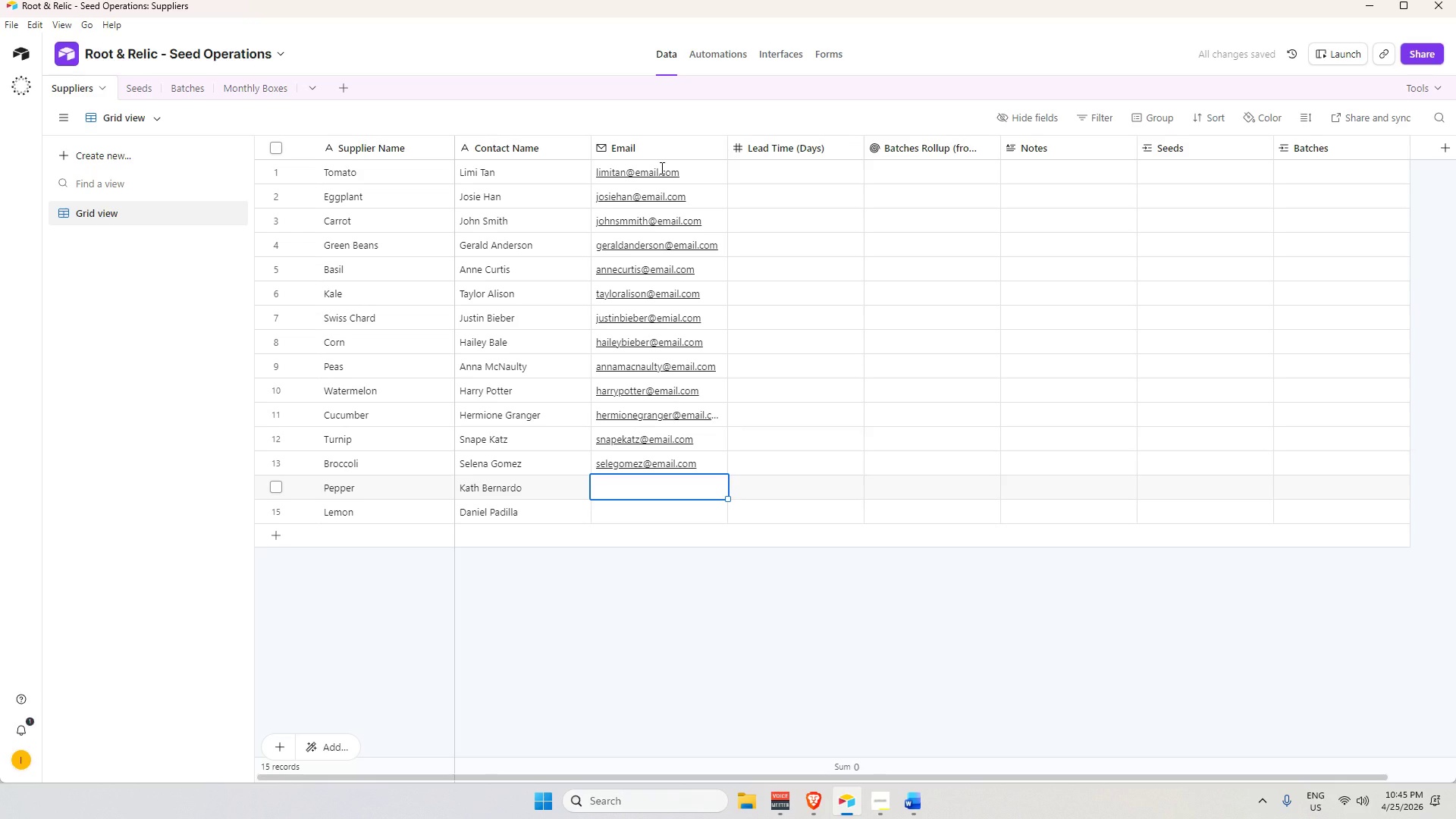 
type(kathbernardo@email.com)
 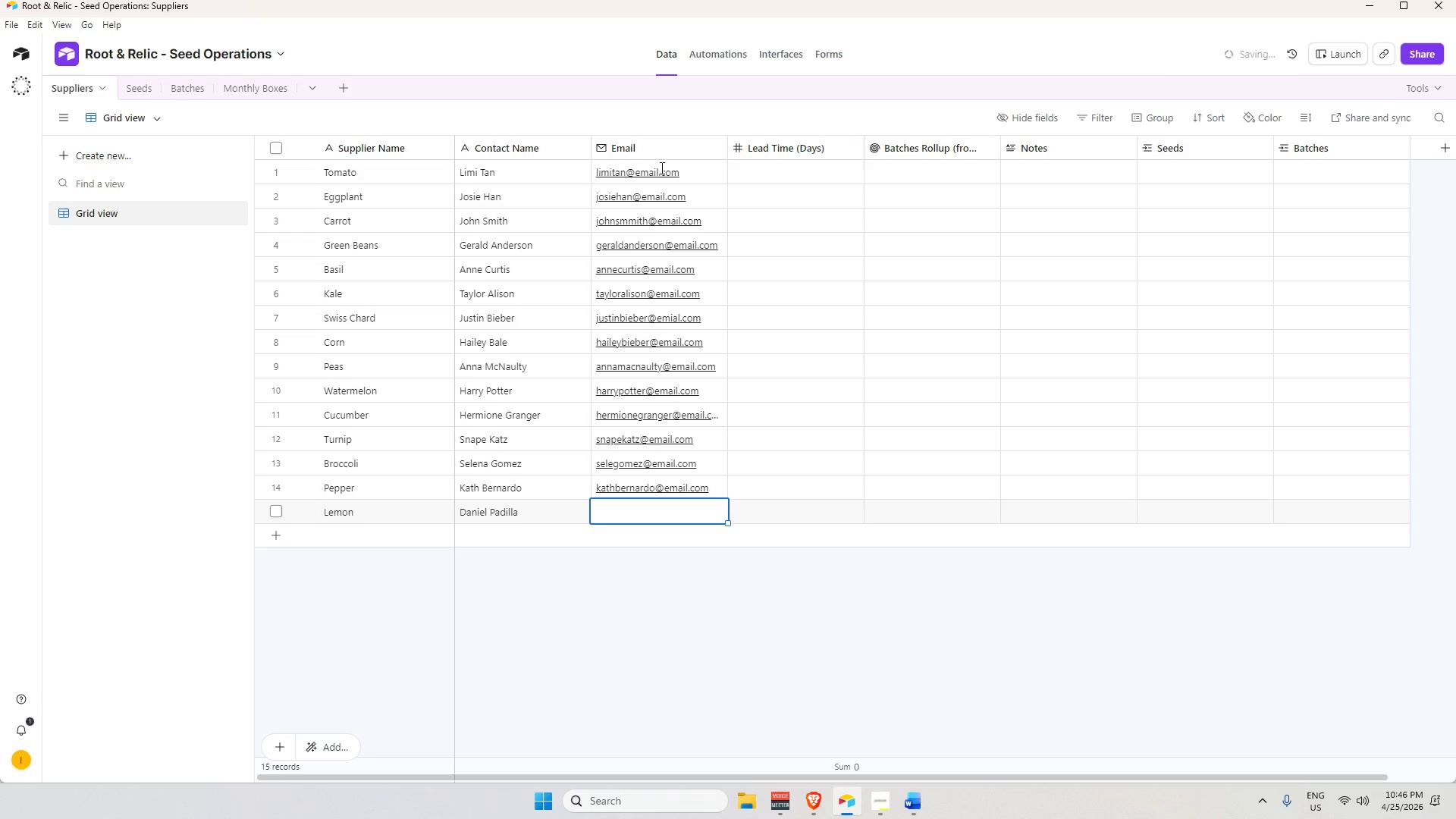 
 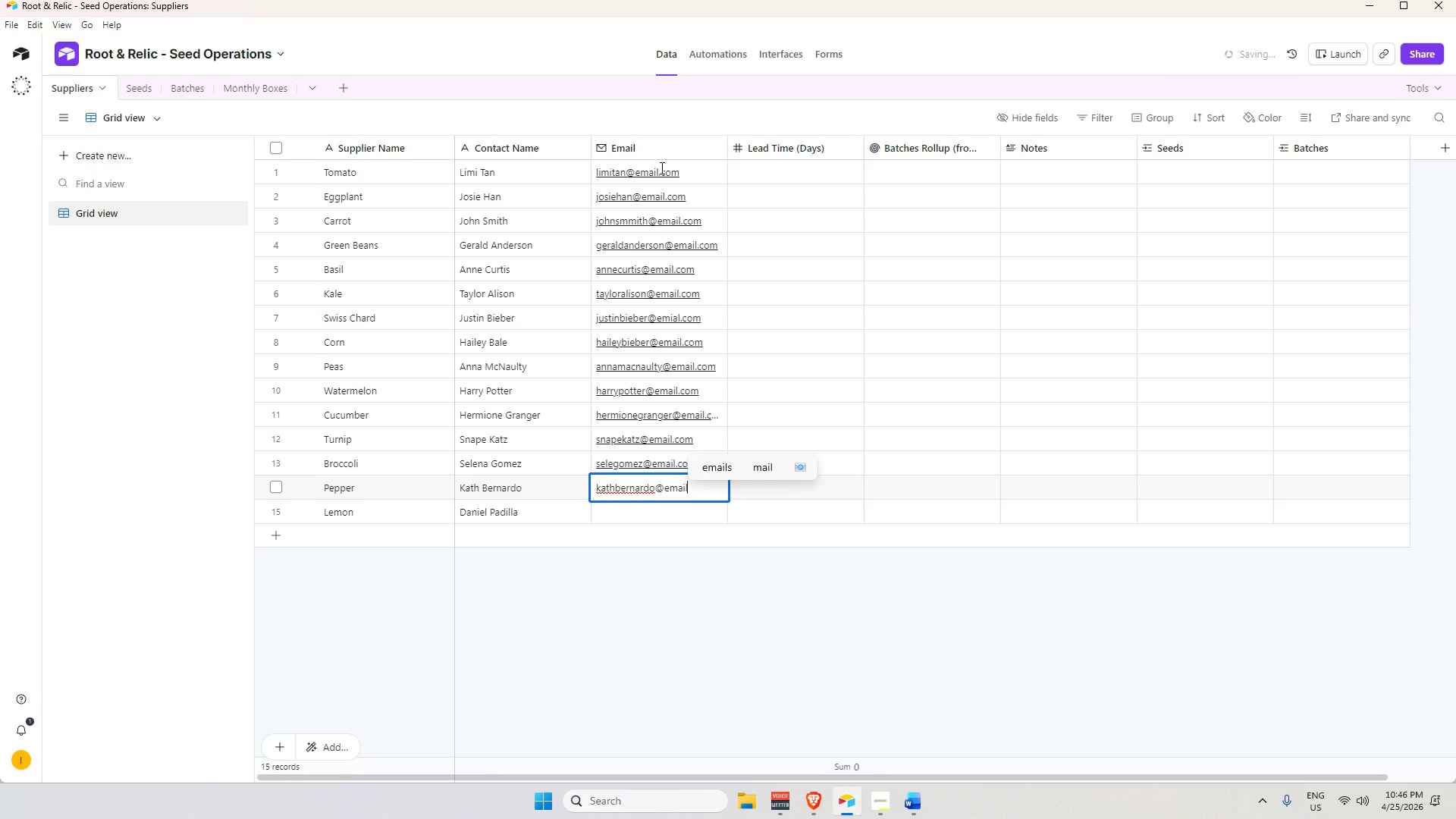 
key(Enter)
 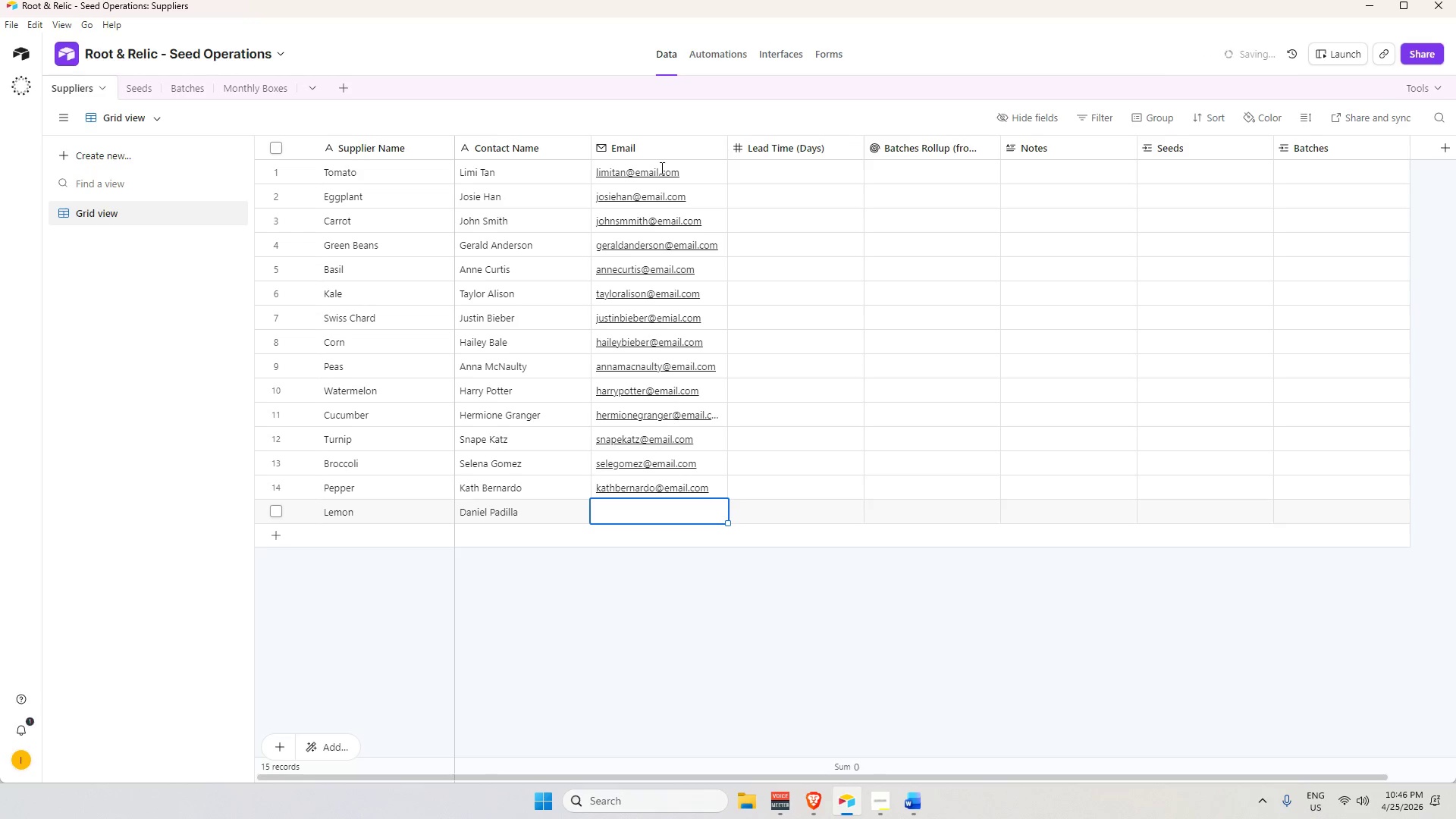 
type(danielpadilla@email.com)
 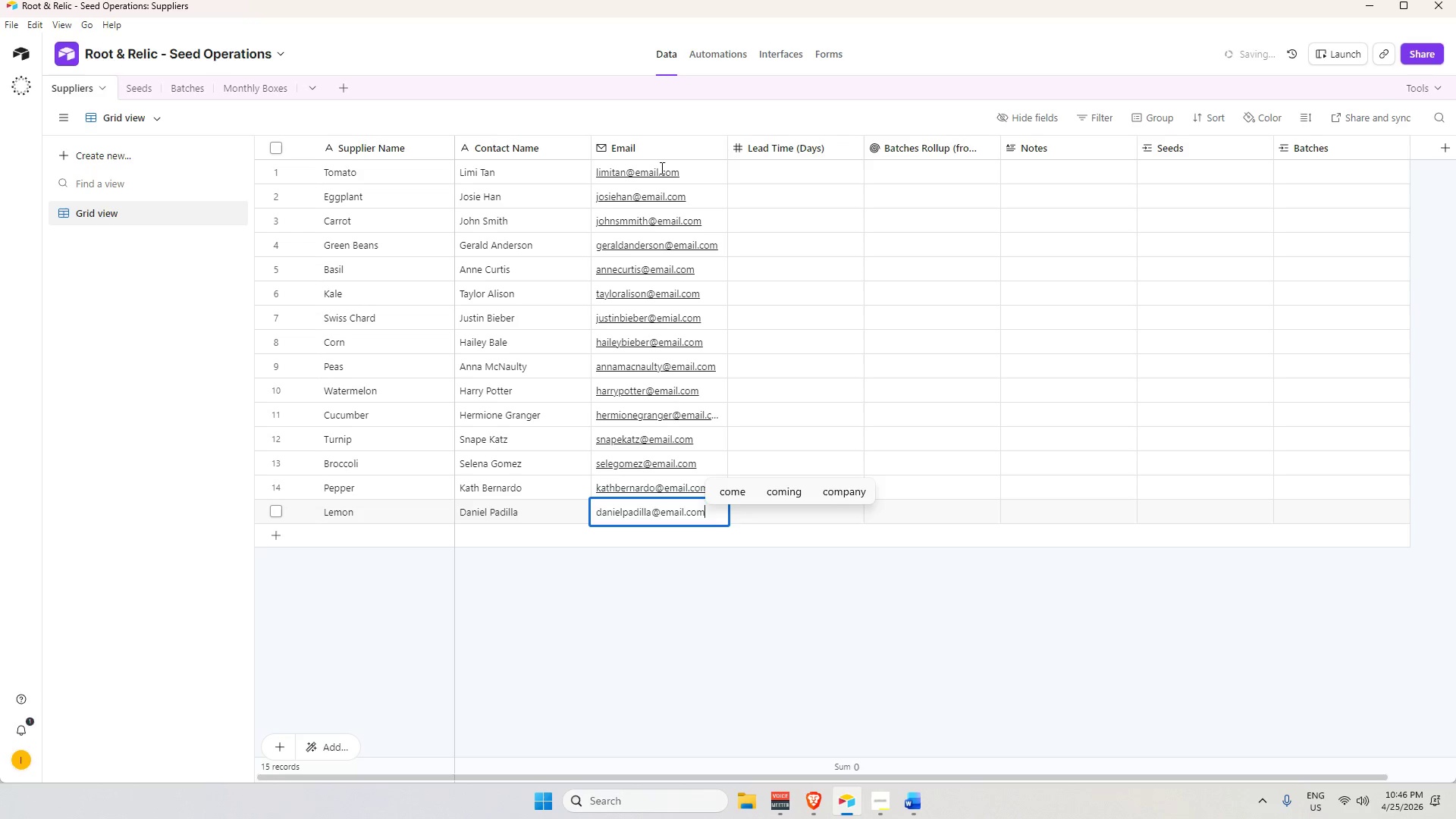 
left_click([846, 171])
 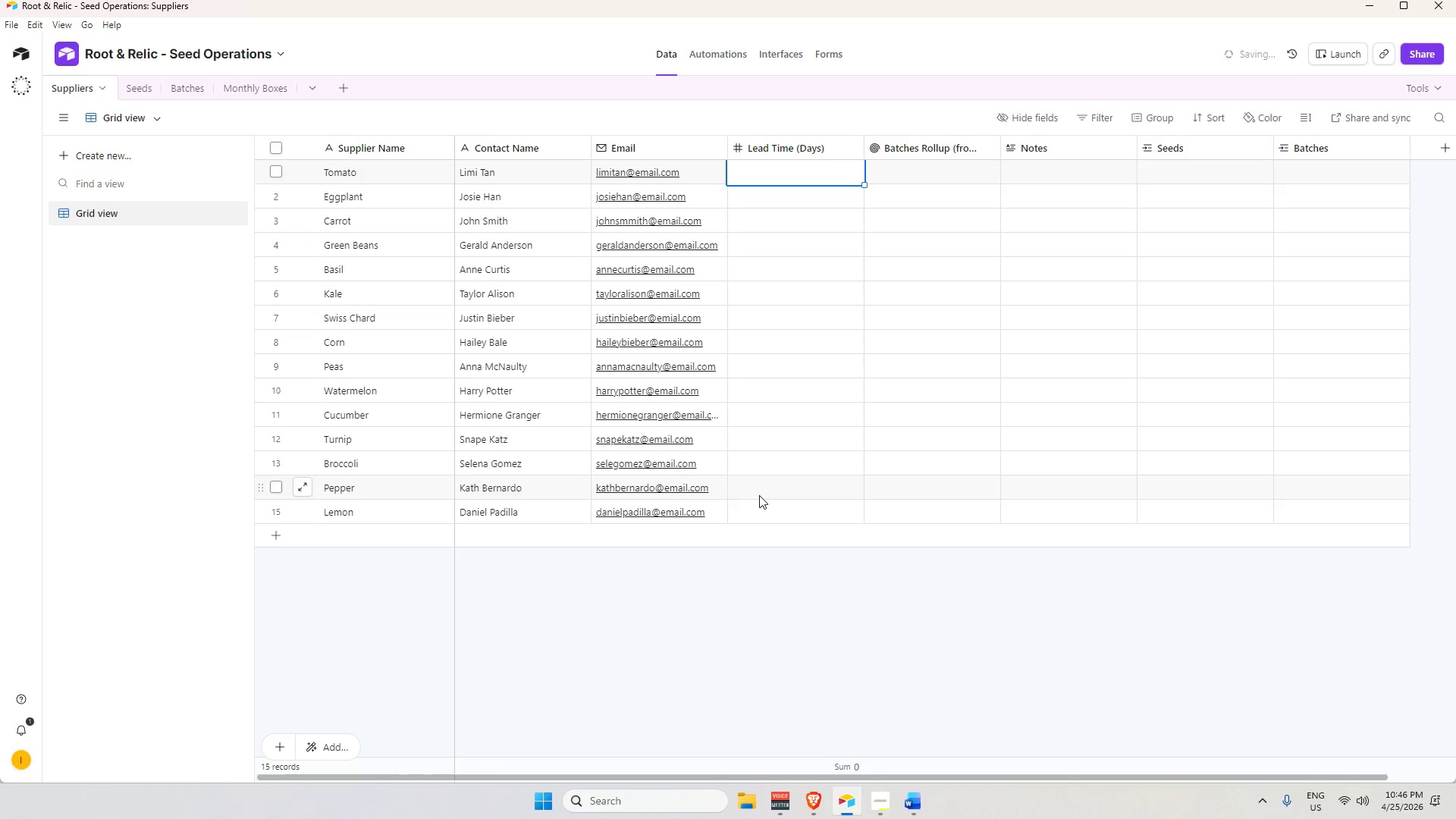 
hold_key(key=AltLeft, duration=1.69)
 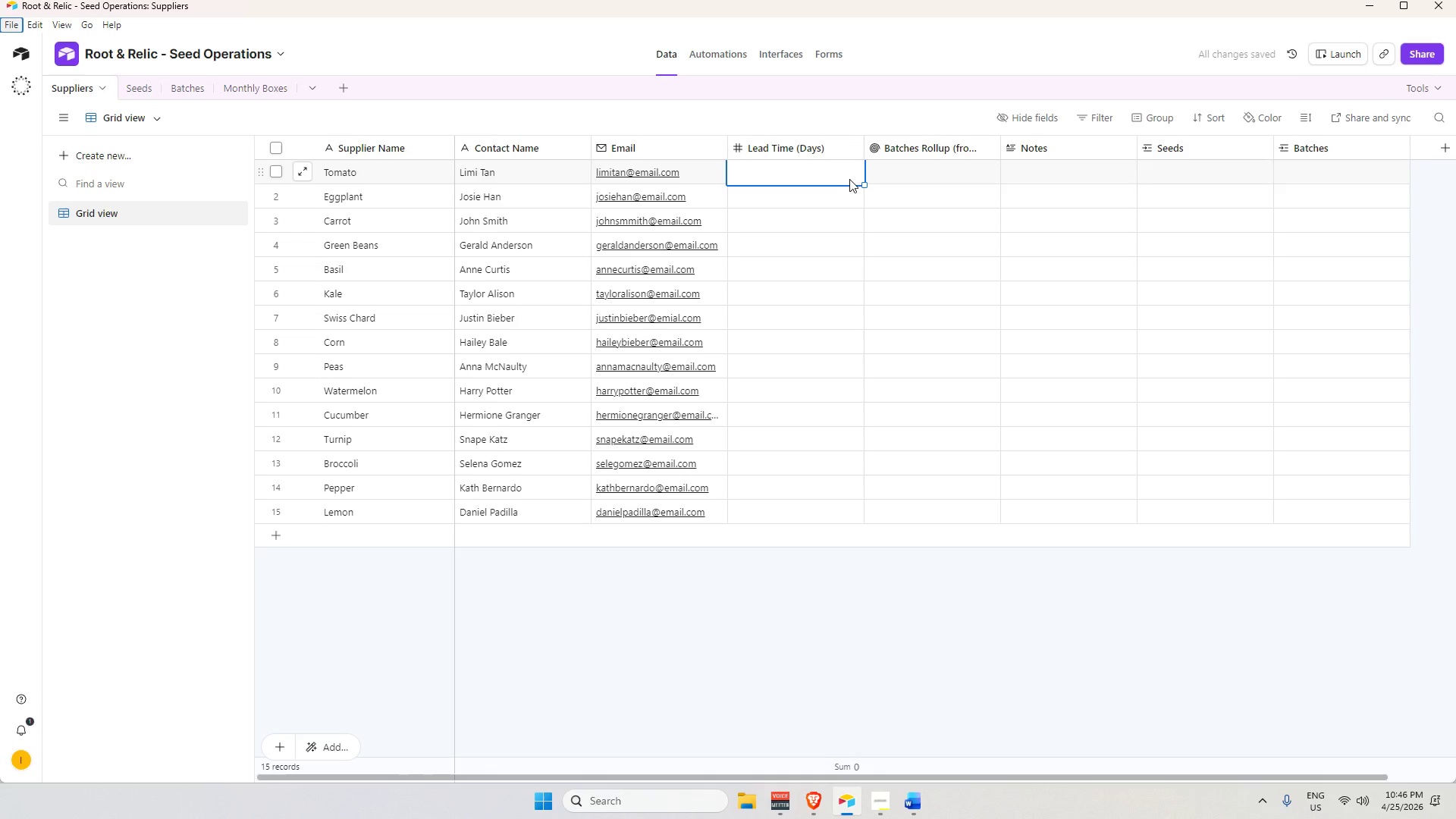 
wait(6.11)
 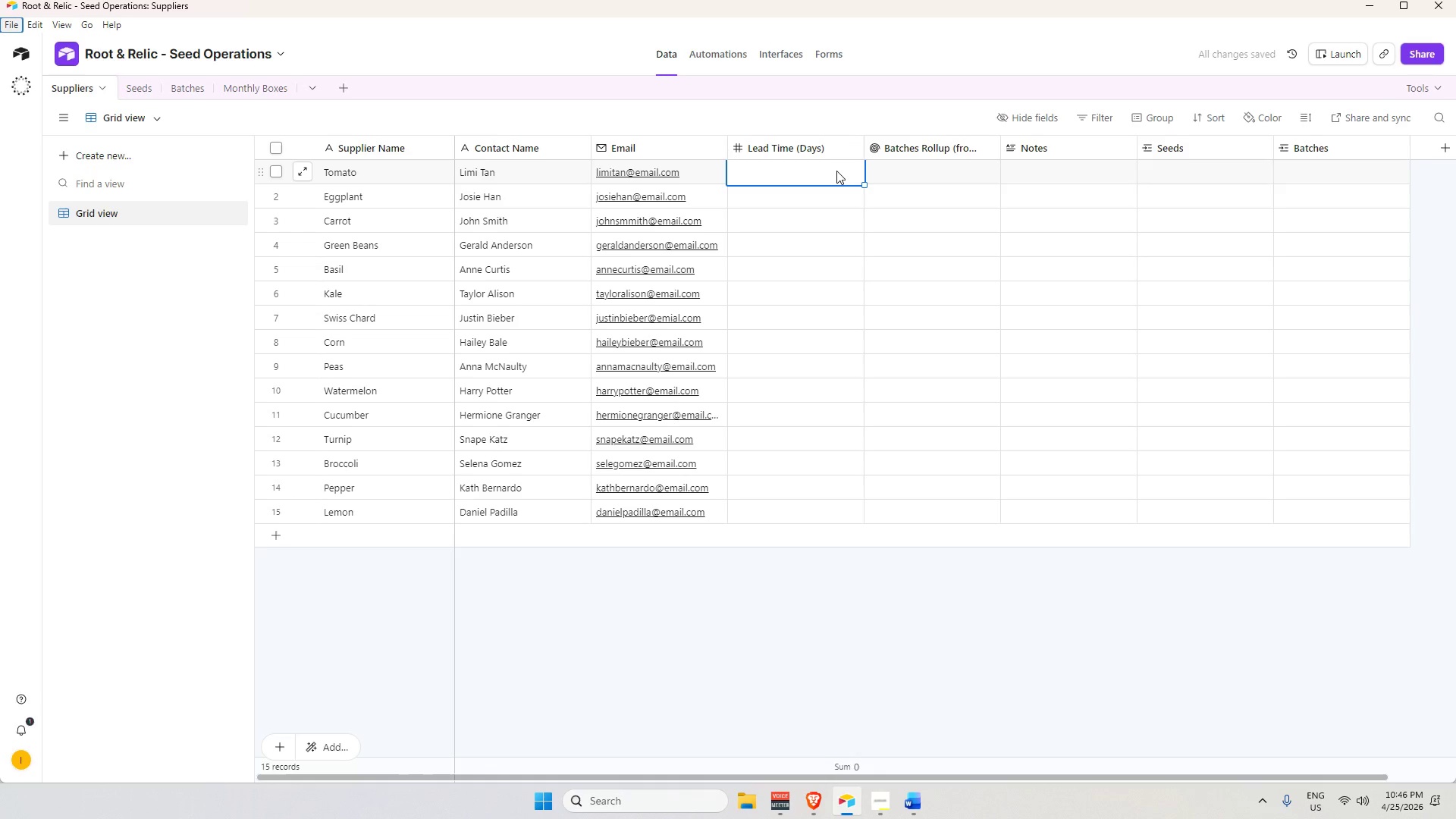 
key(Numpad3)
 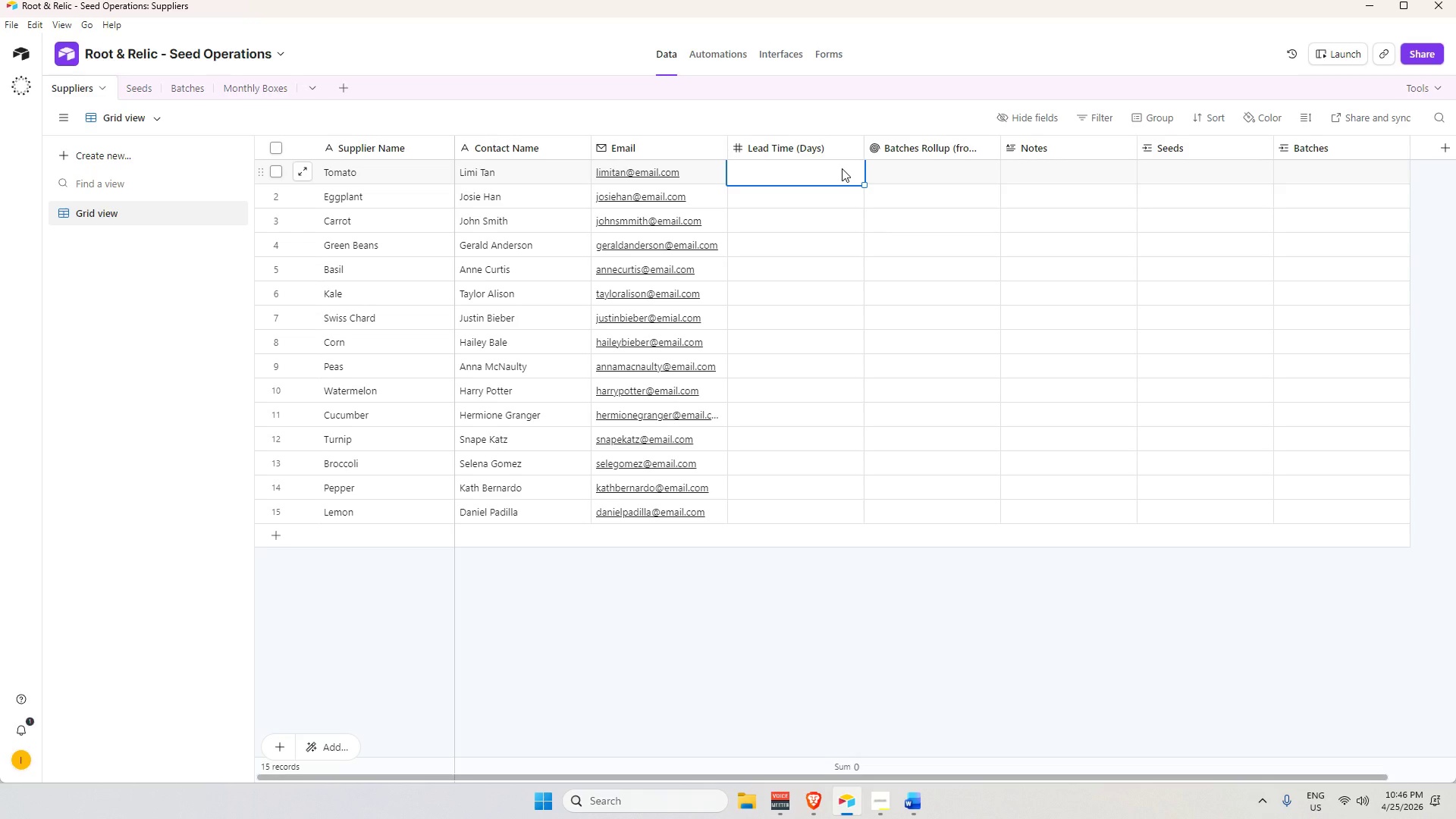 
key(Numpad5)
 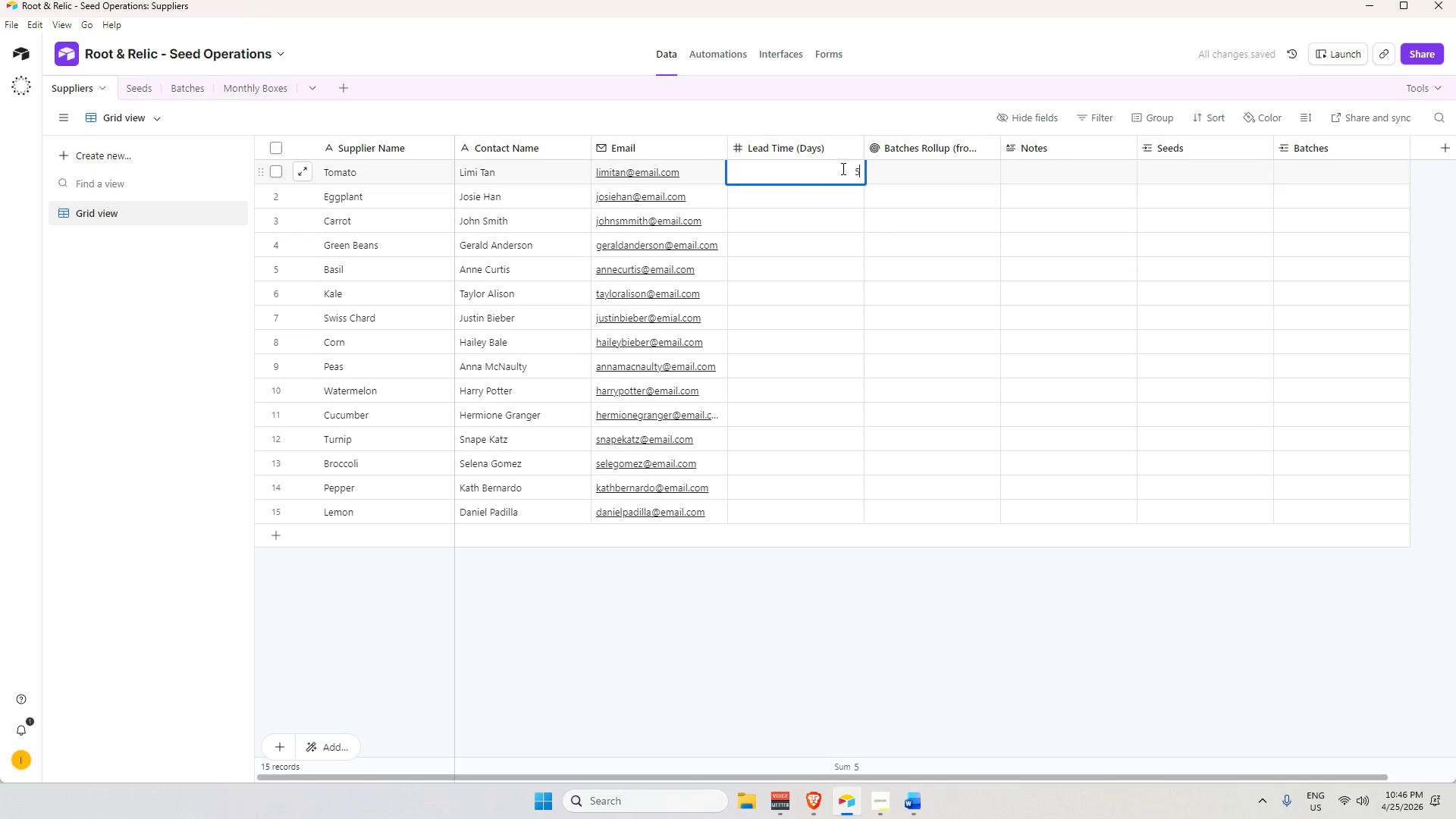 
key(Backspace)
 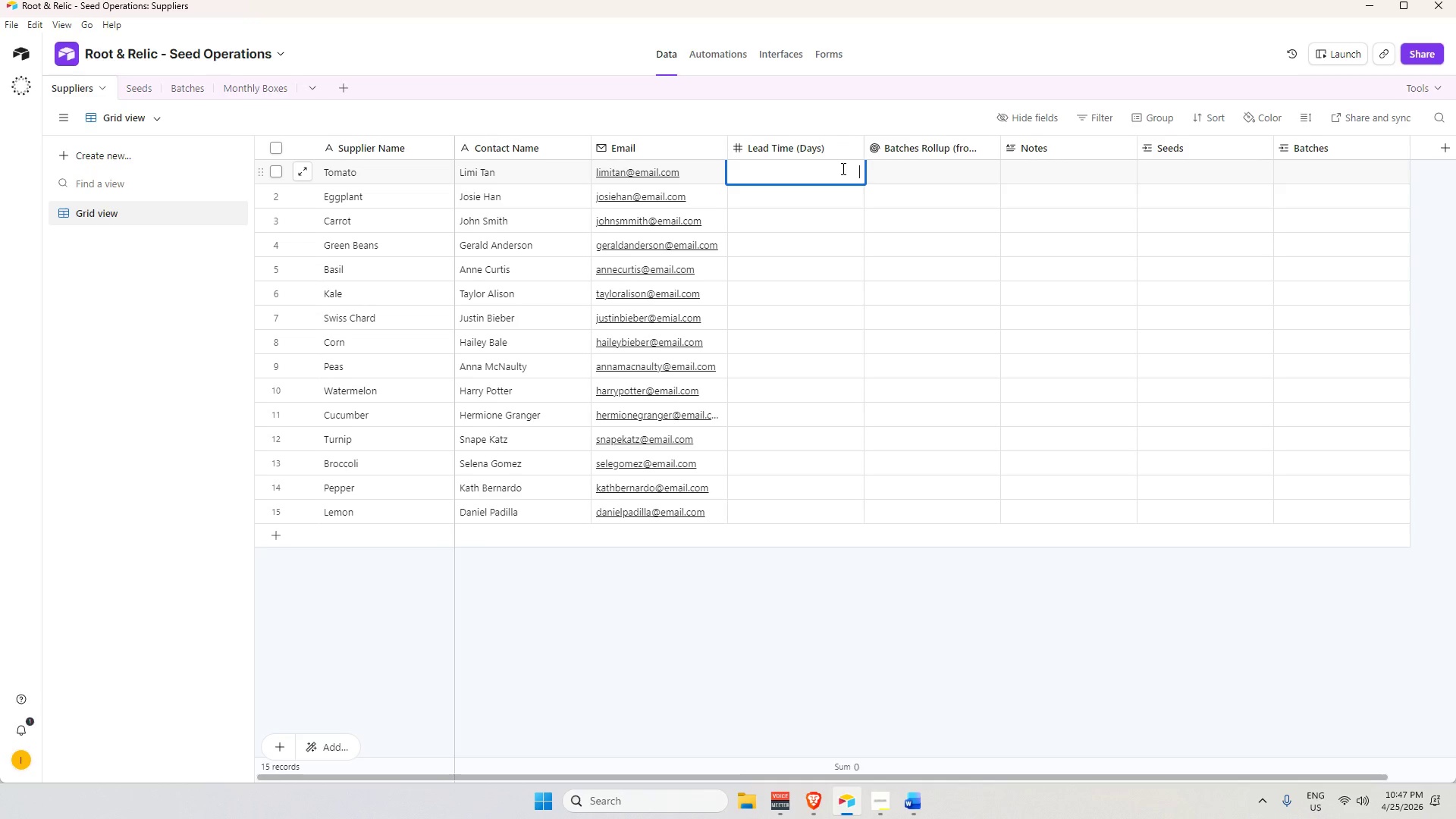 
wait(38.25)
 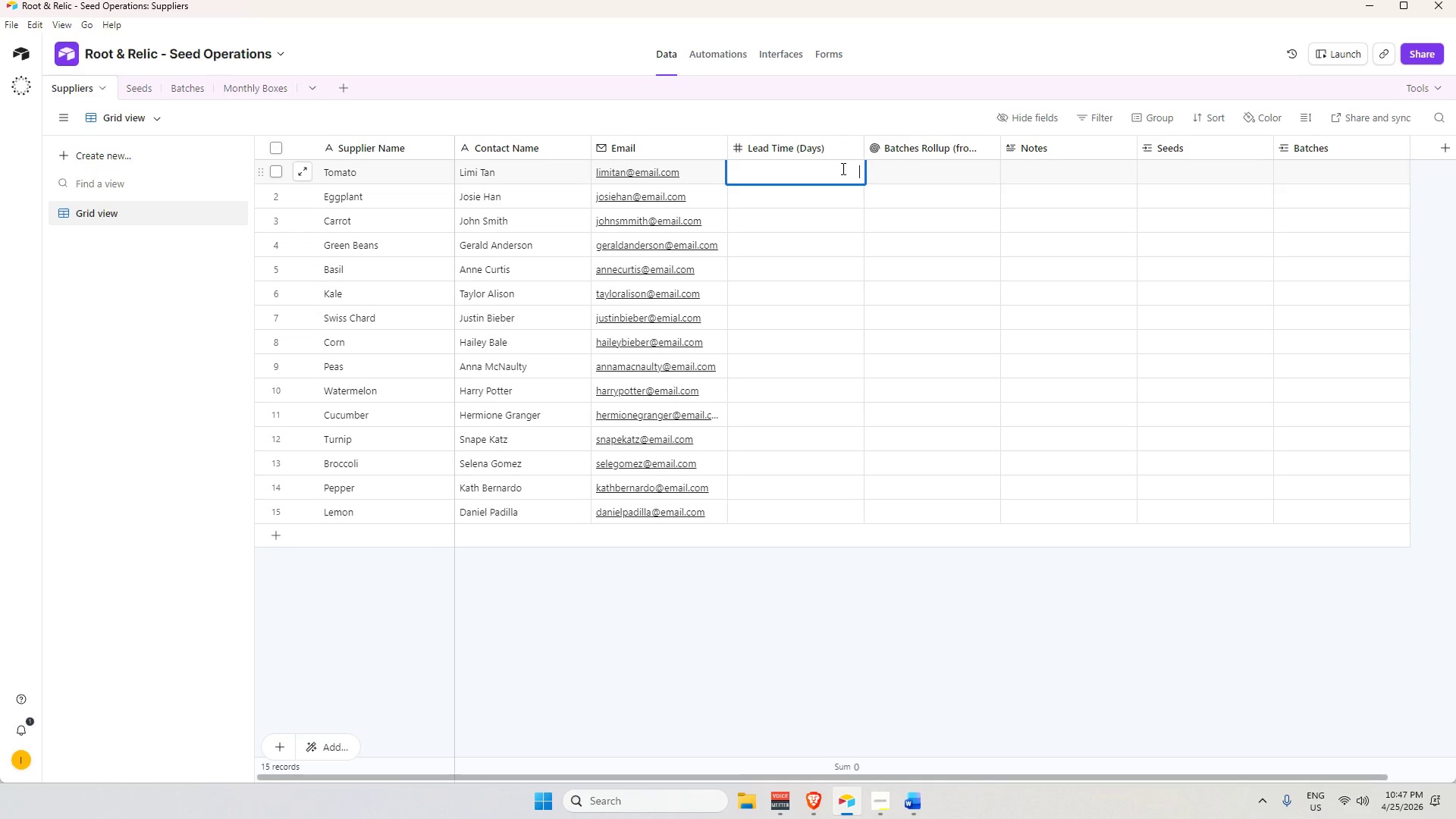 
left_click([137, 93])
 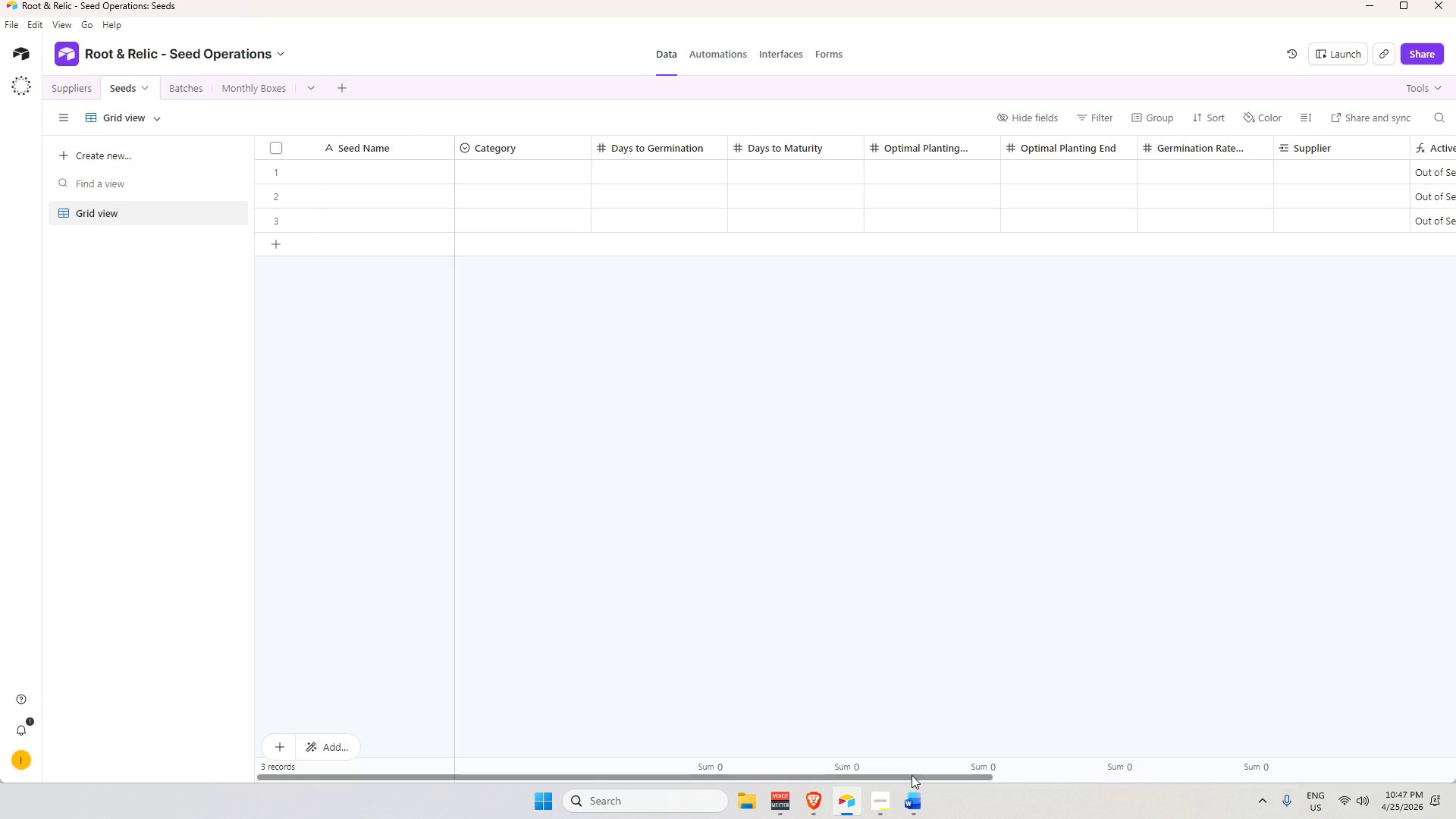 
left_click_drag(start_coordinate=[916, 778], to_coordinate=[765, 712])
 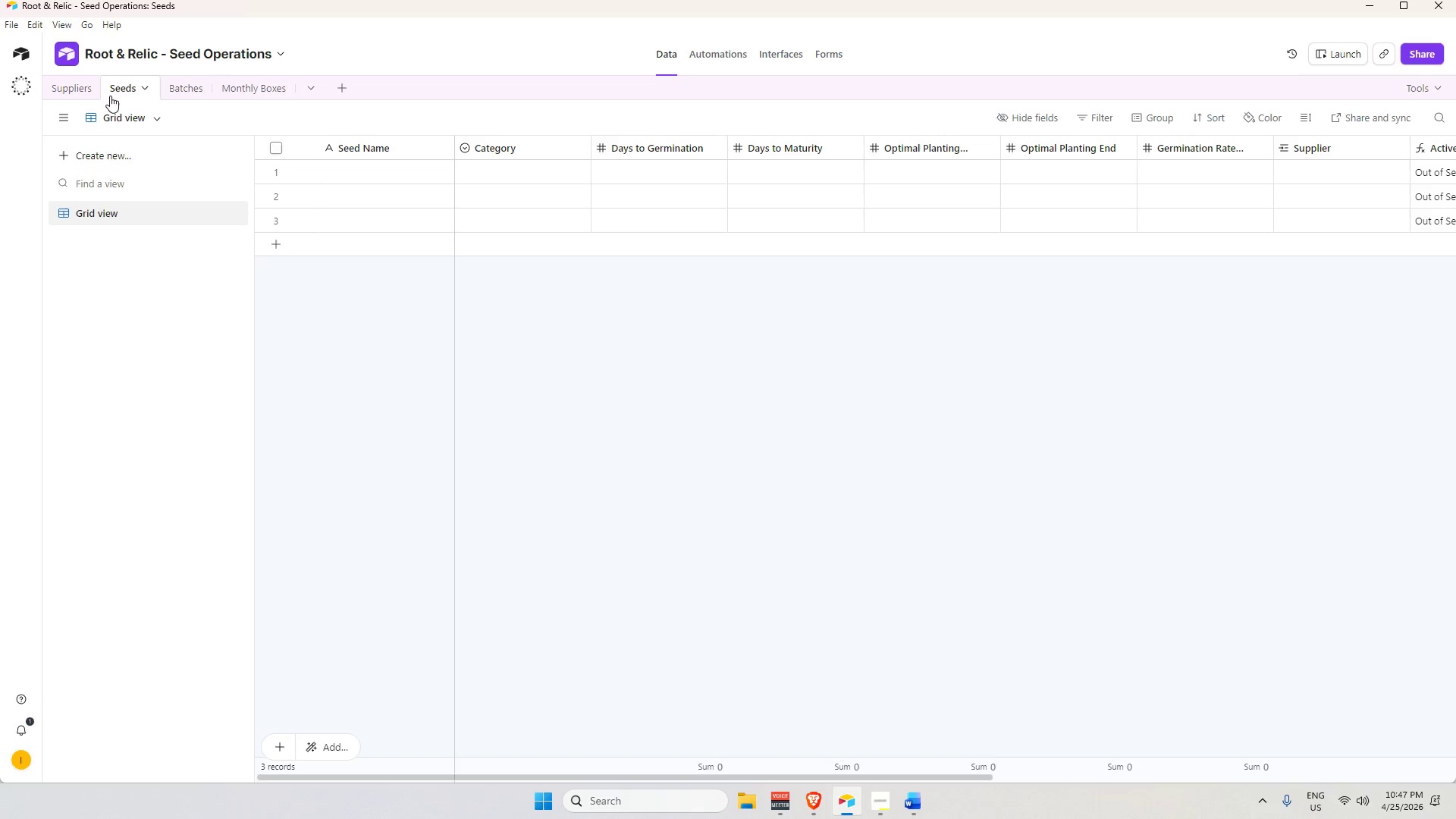 
left_click([61, 97])
 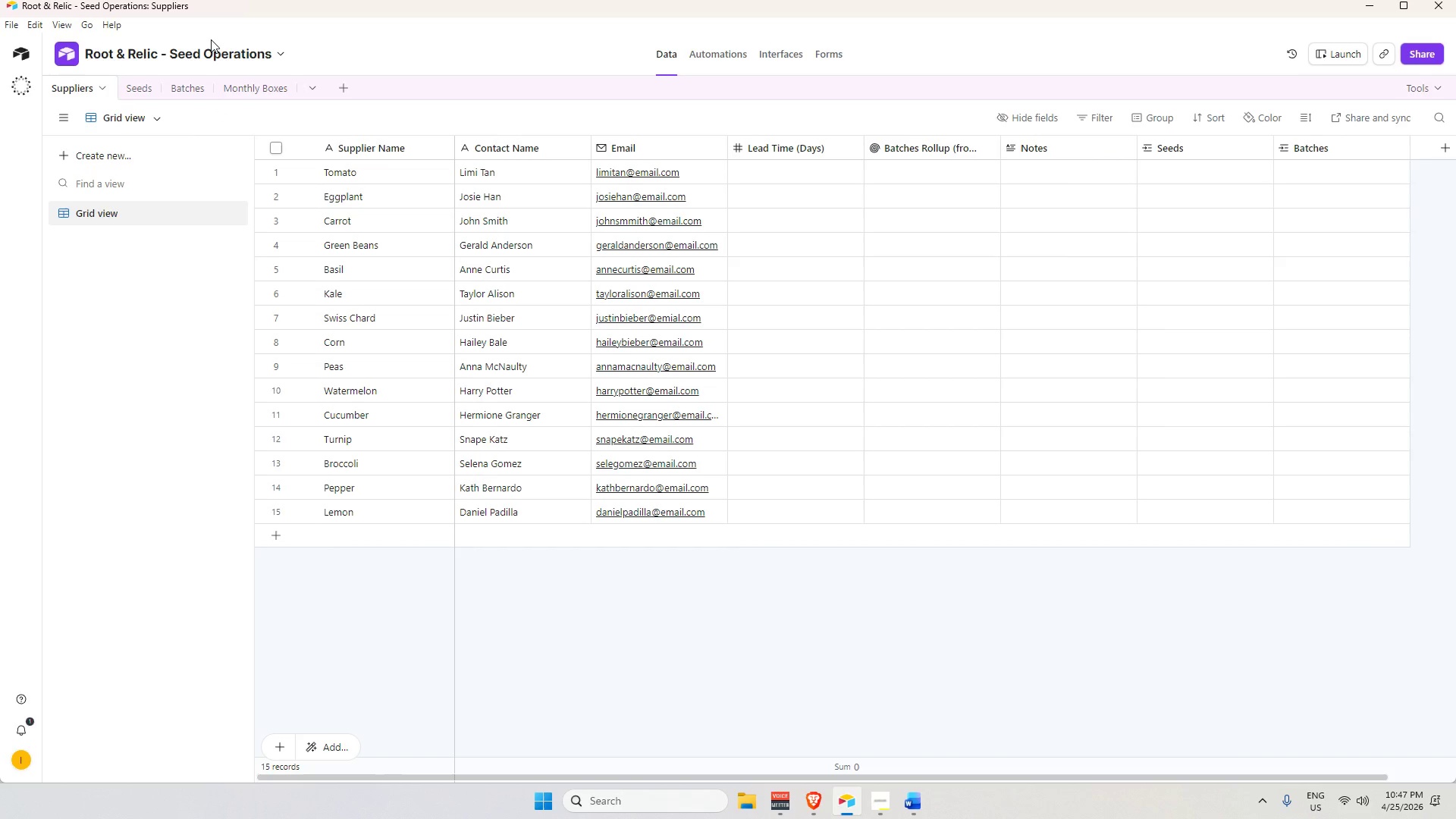 
left_click([401, 147])
 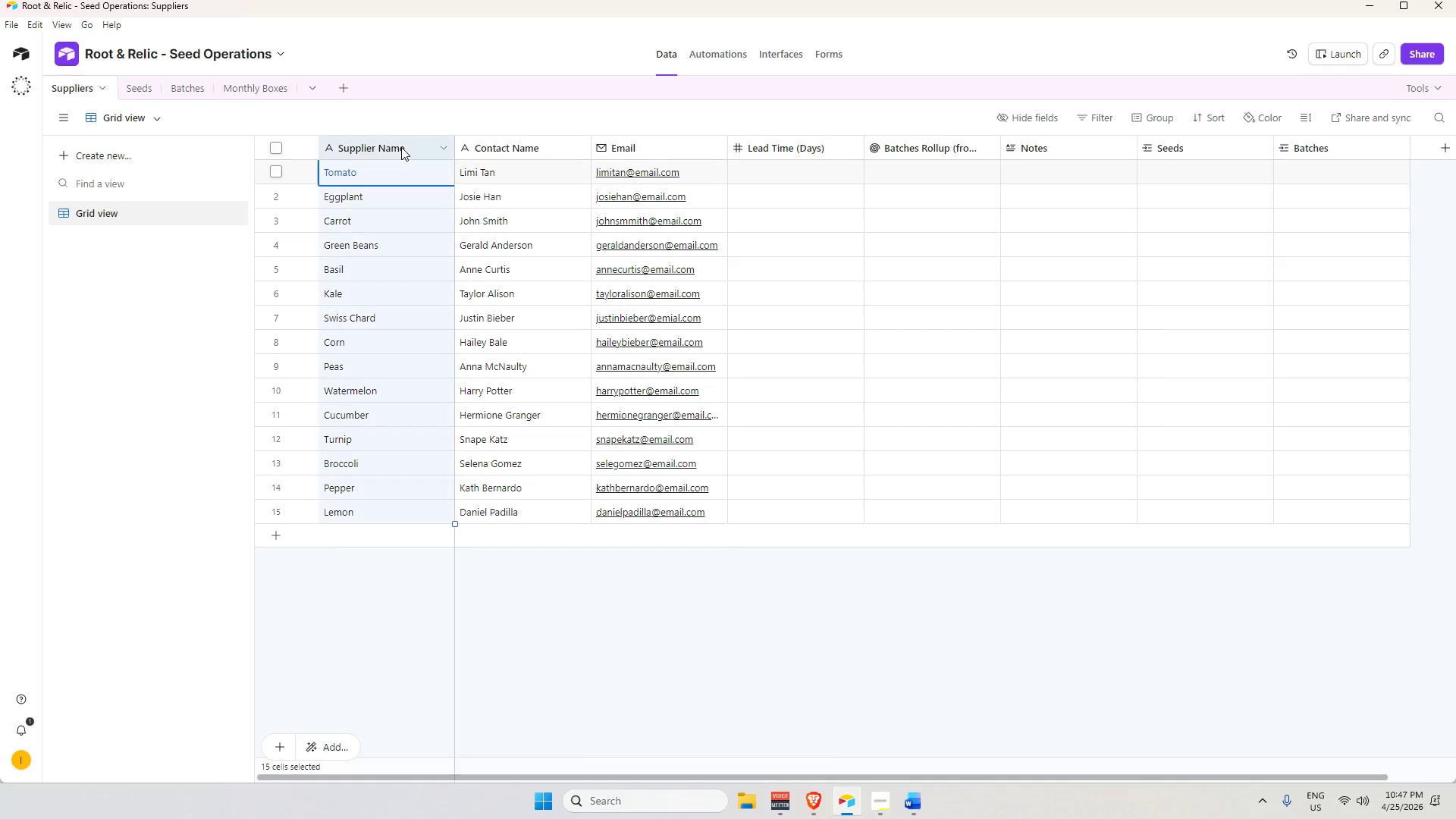 
key(Control+C)
 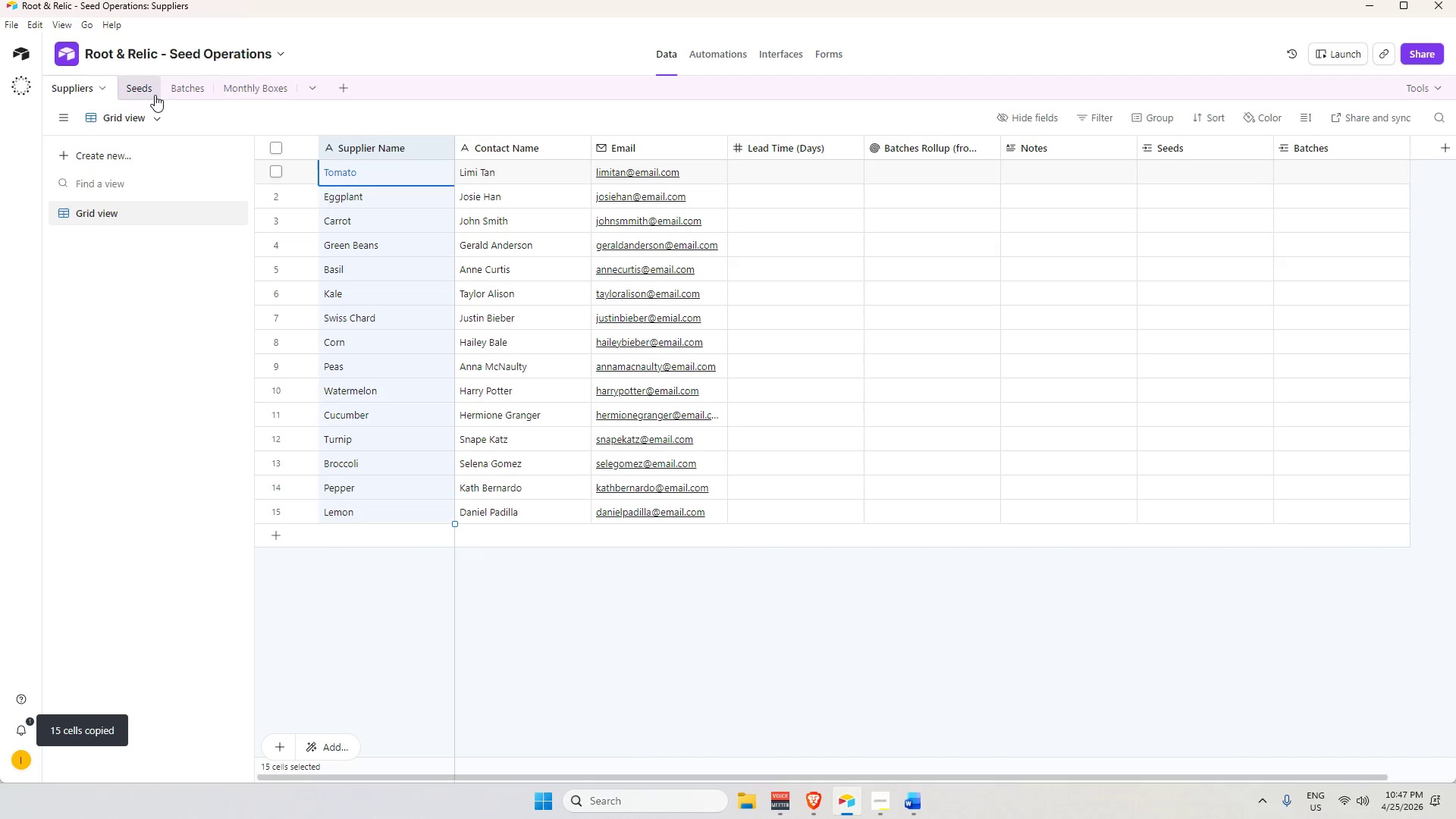 
left_click([154, 93])
 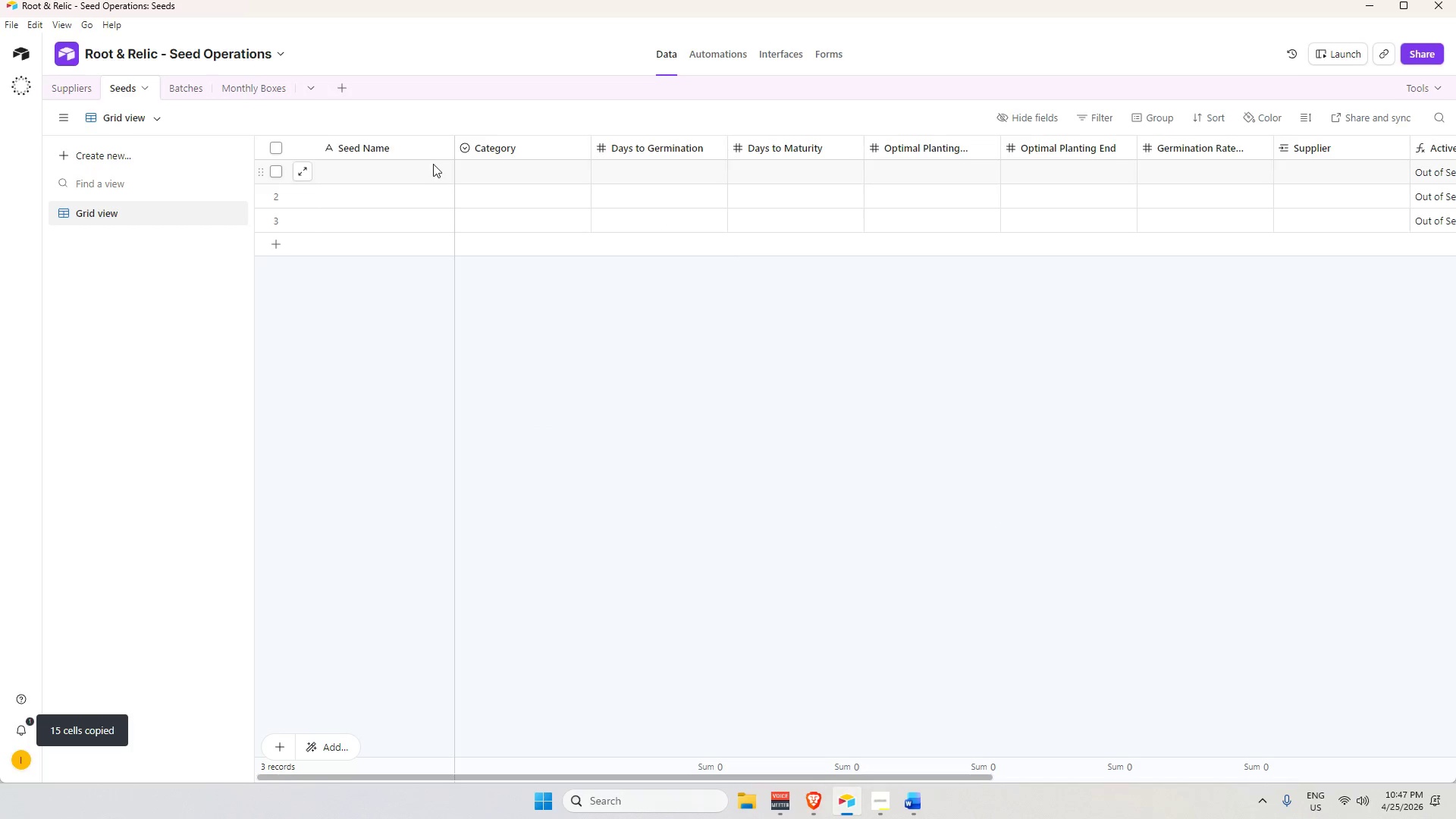 
left_click([408, 148])
 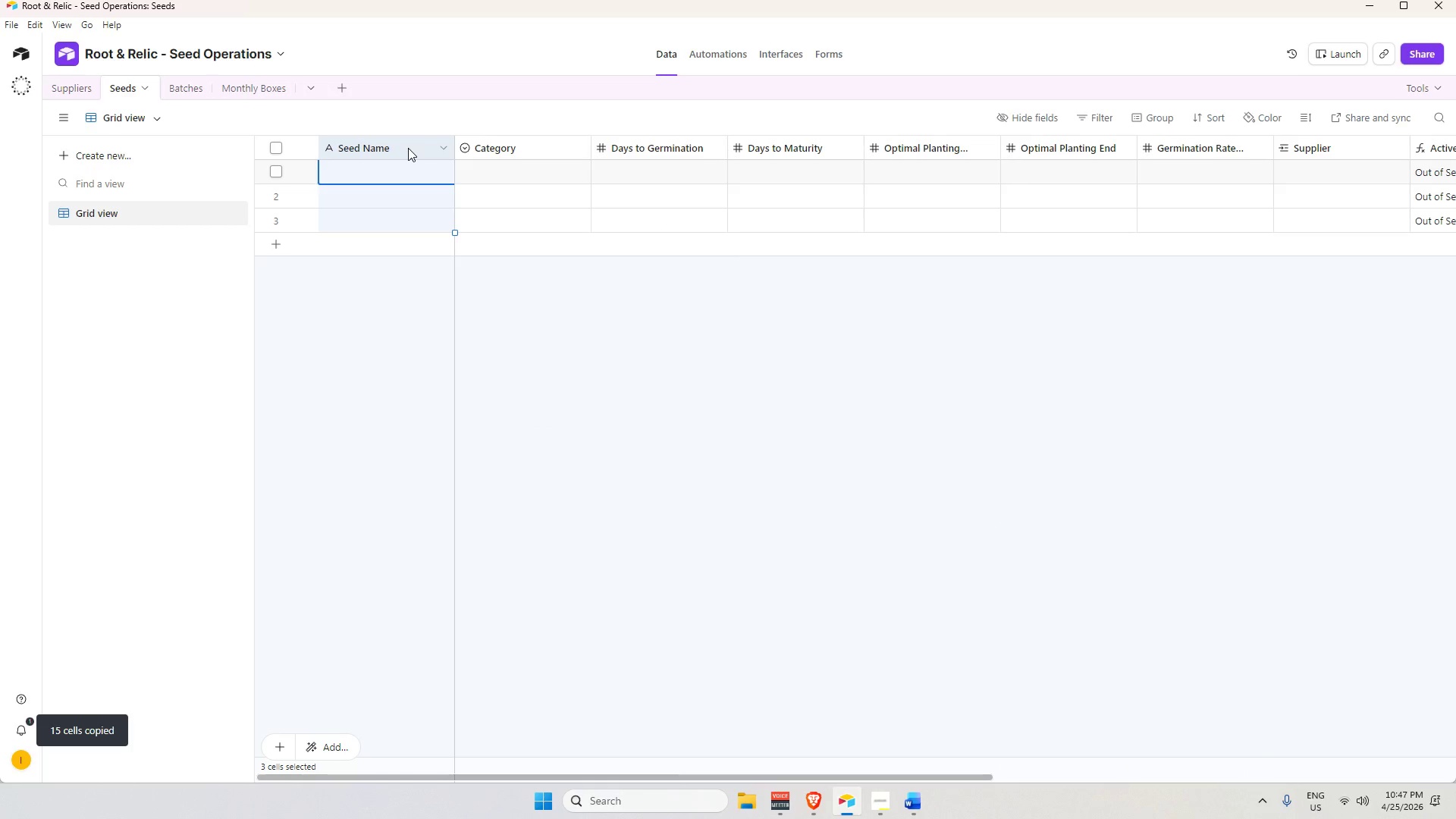 
key(Control+V)
 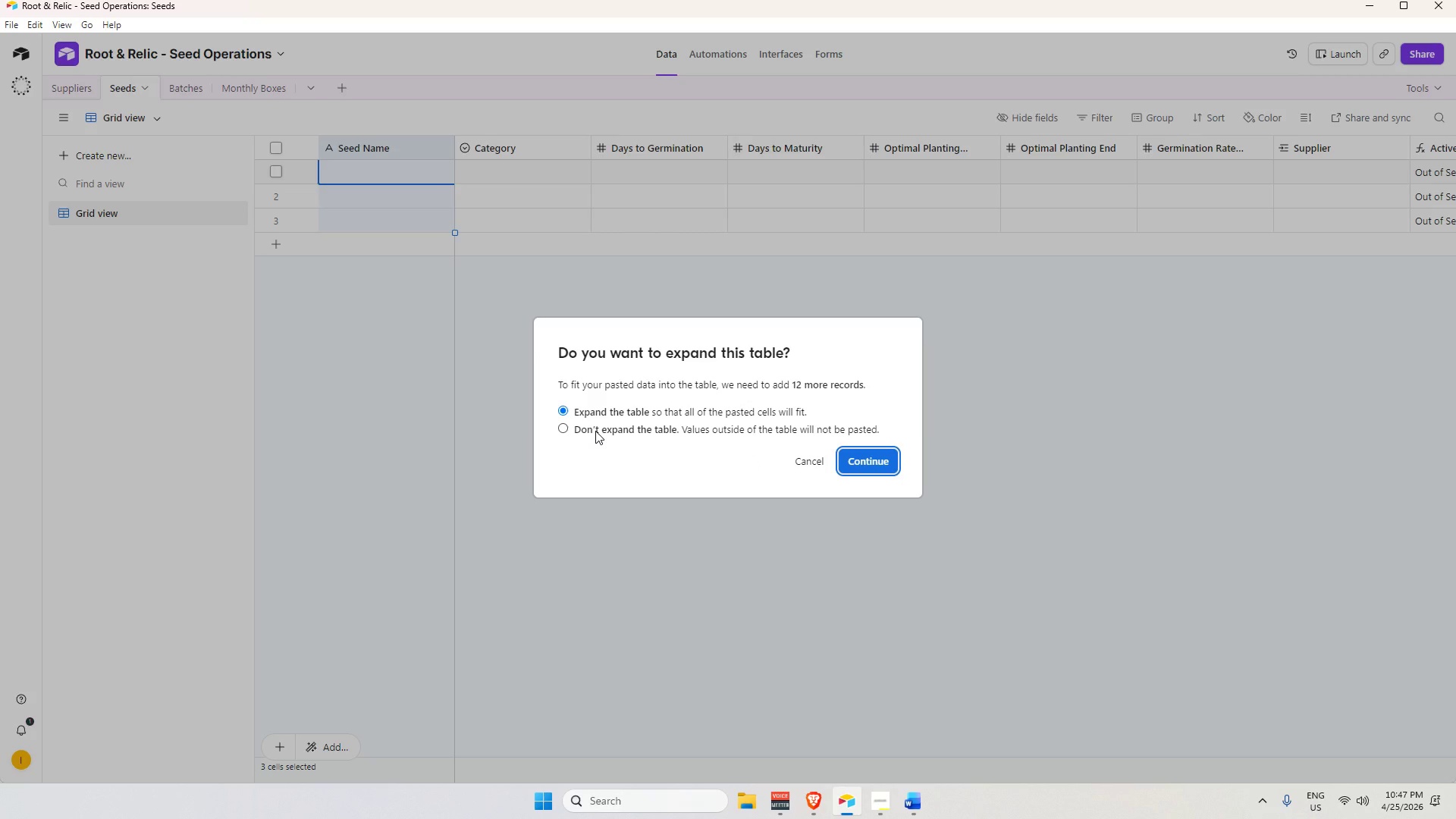 
wait(6.25)
 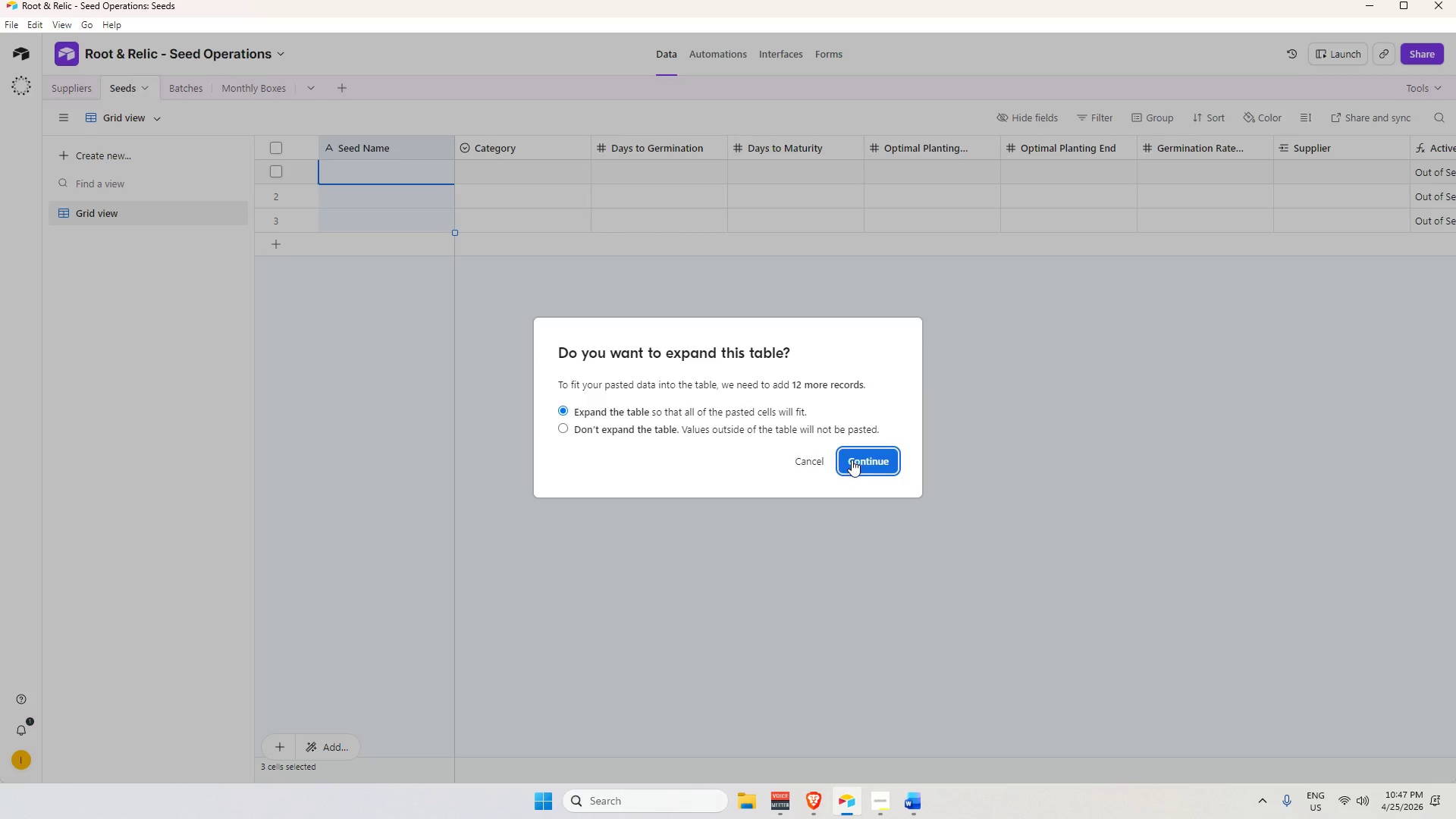 
left_click([857, 463])
 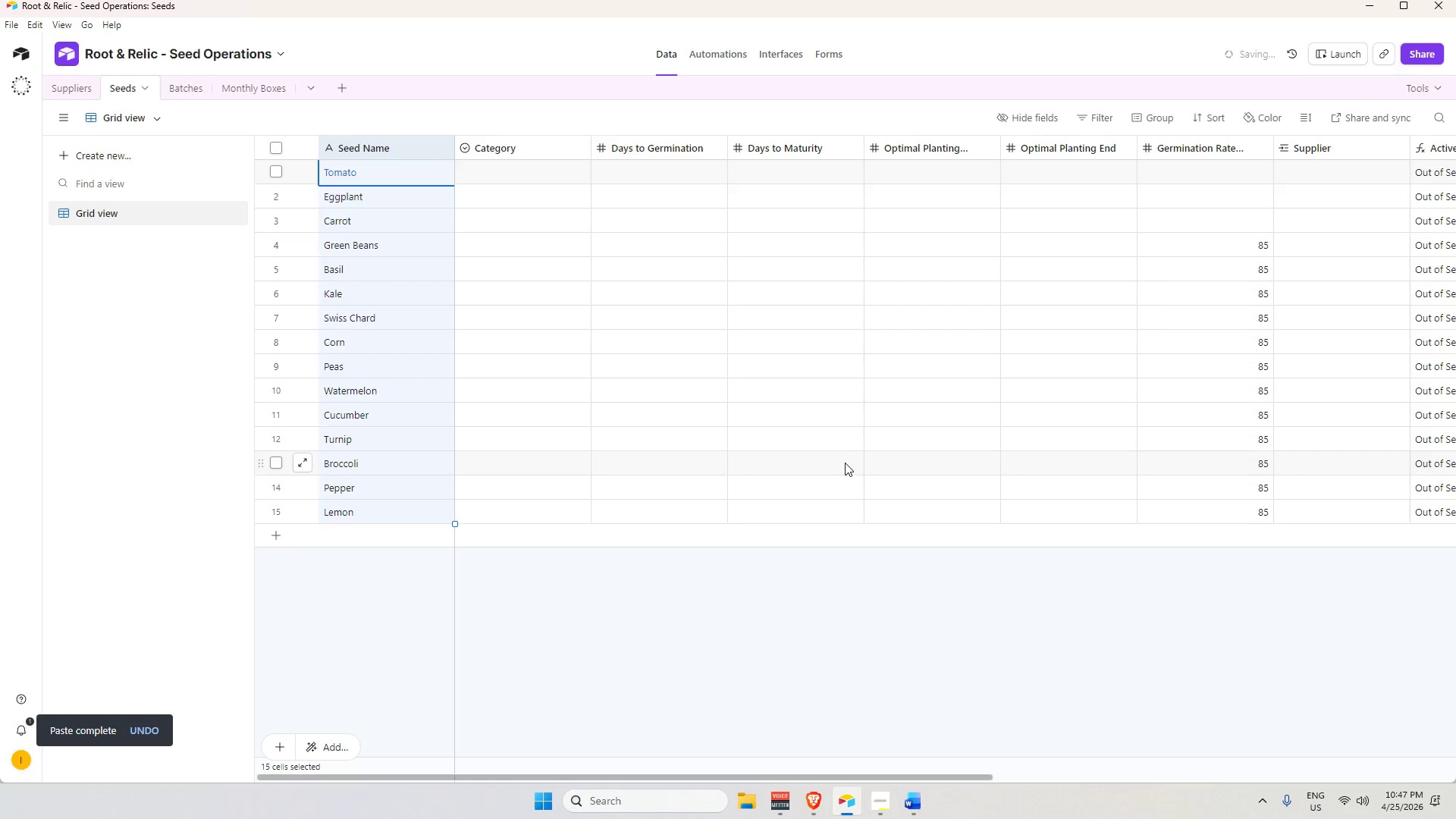 
left_click([799, 665])
 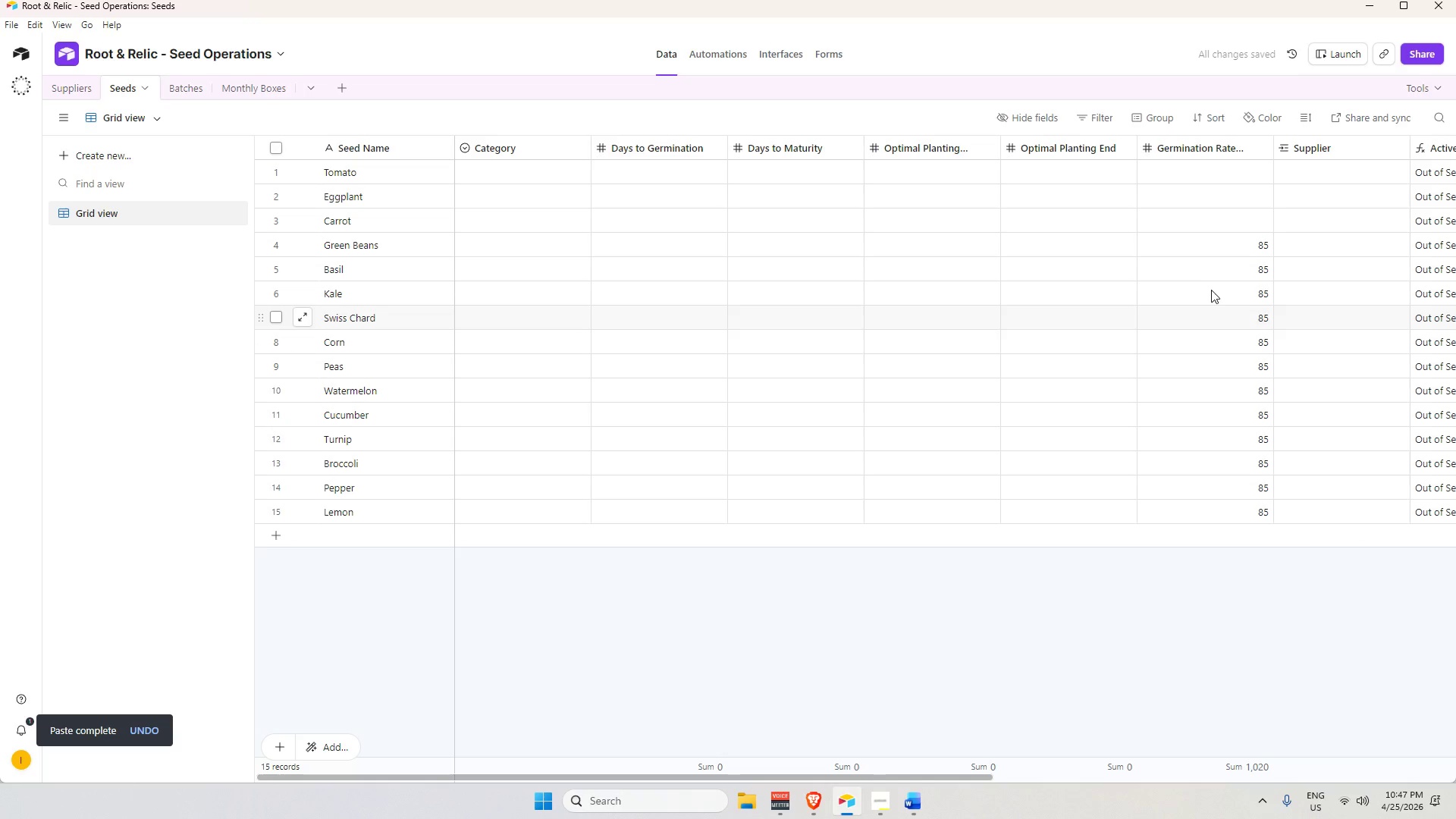 
left_click([1207, 174])
 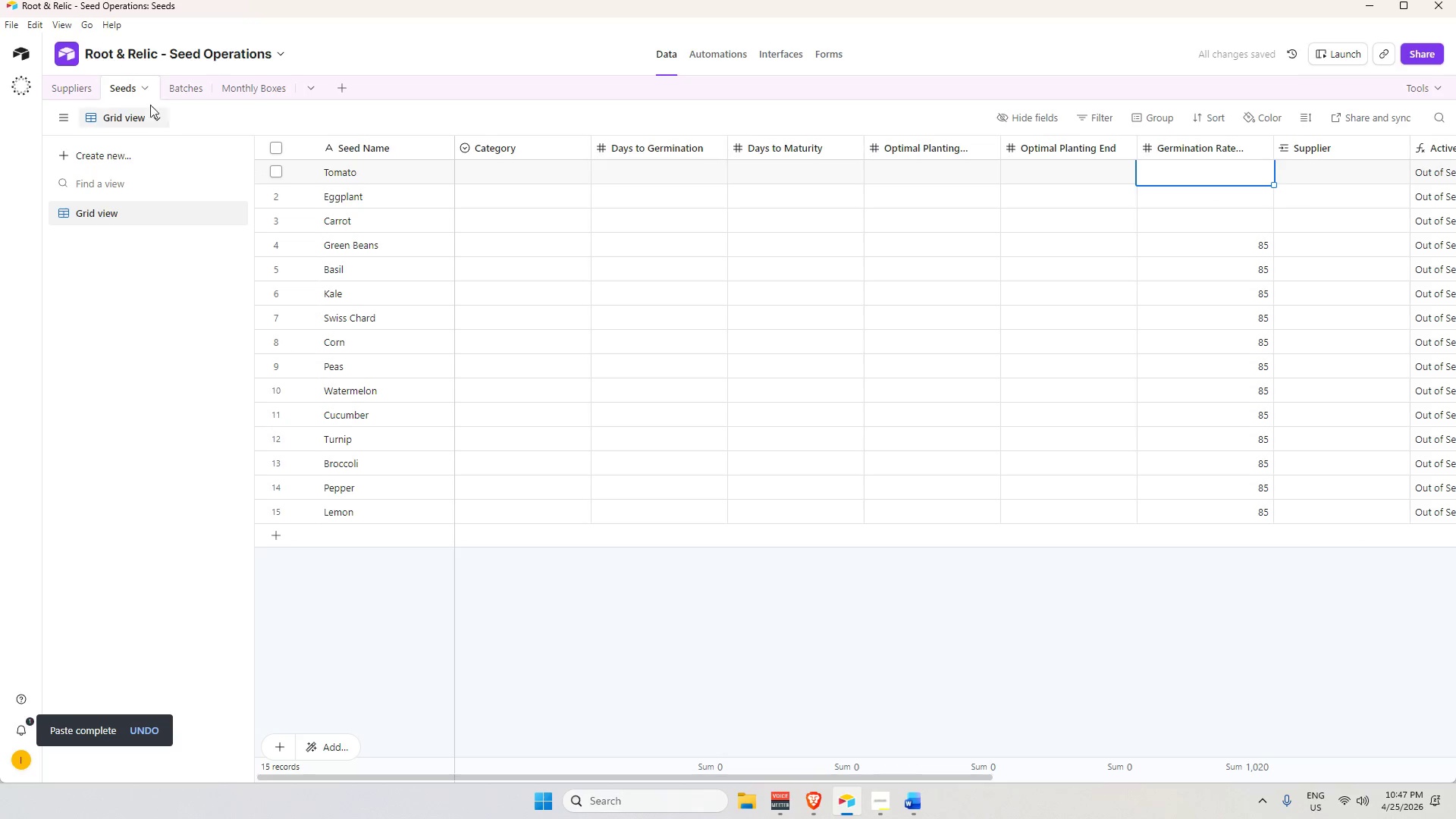 
left_click([80, 86])
 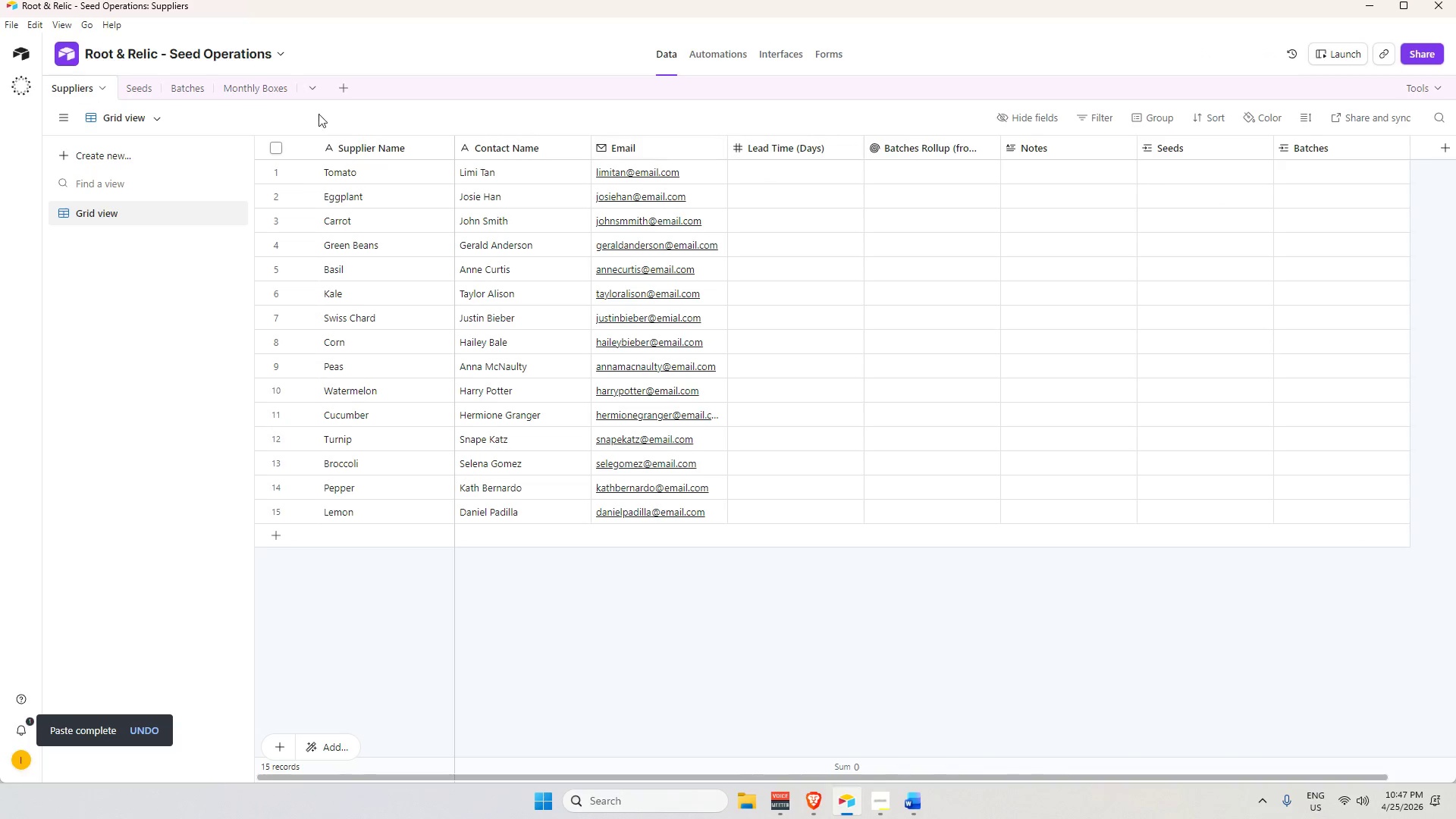 
left_click([140, 96])
 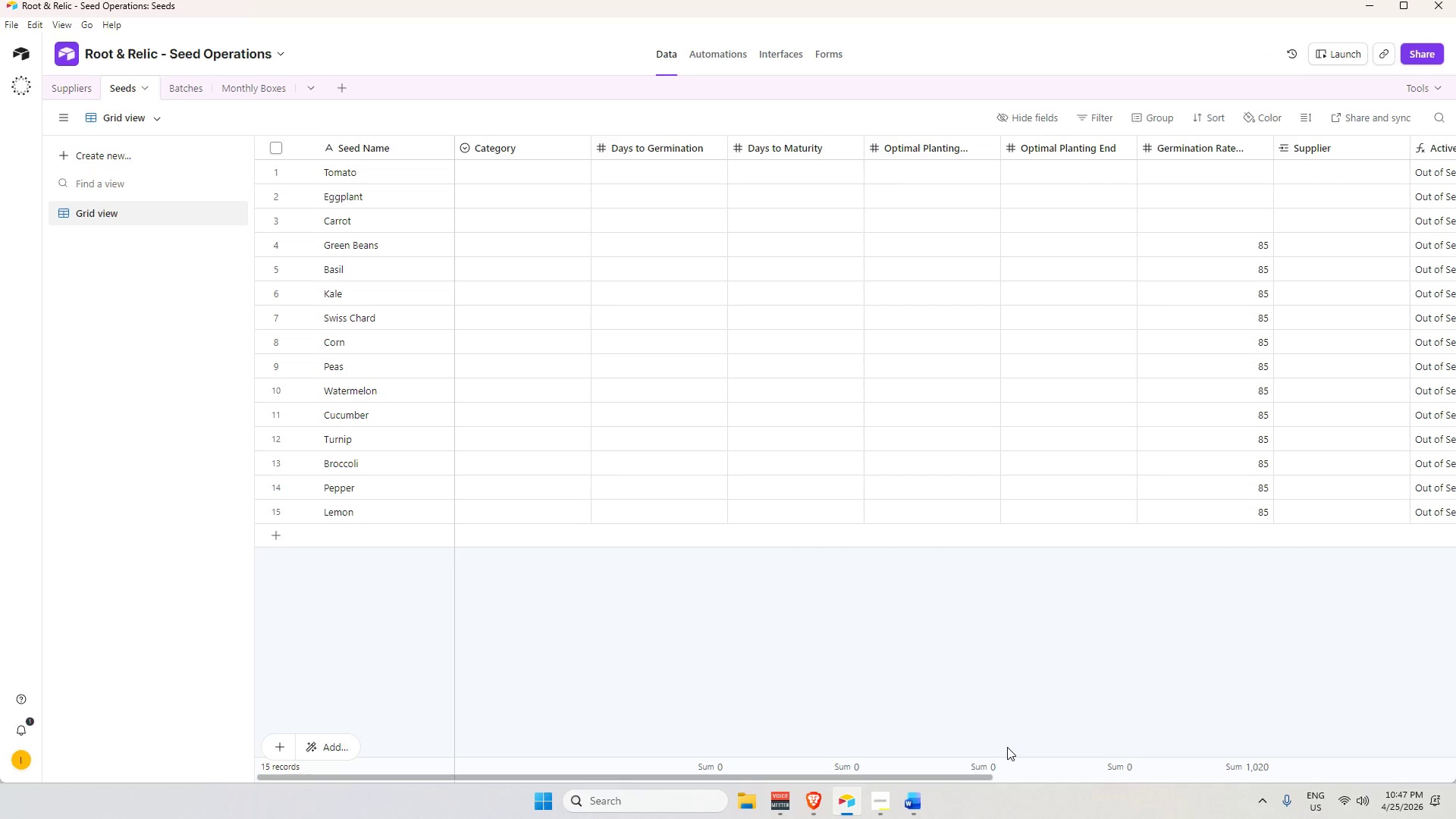 
left_click_drag(start_coordinate=[969, 780], to_coordinate=[786, 759])
 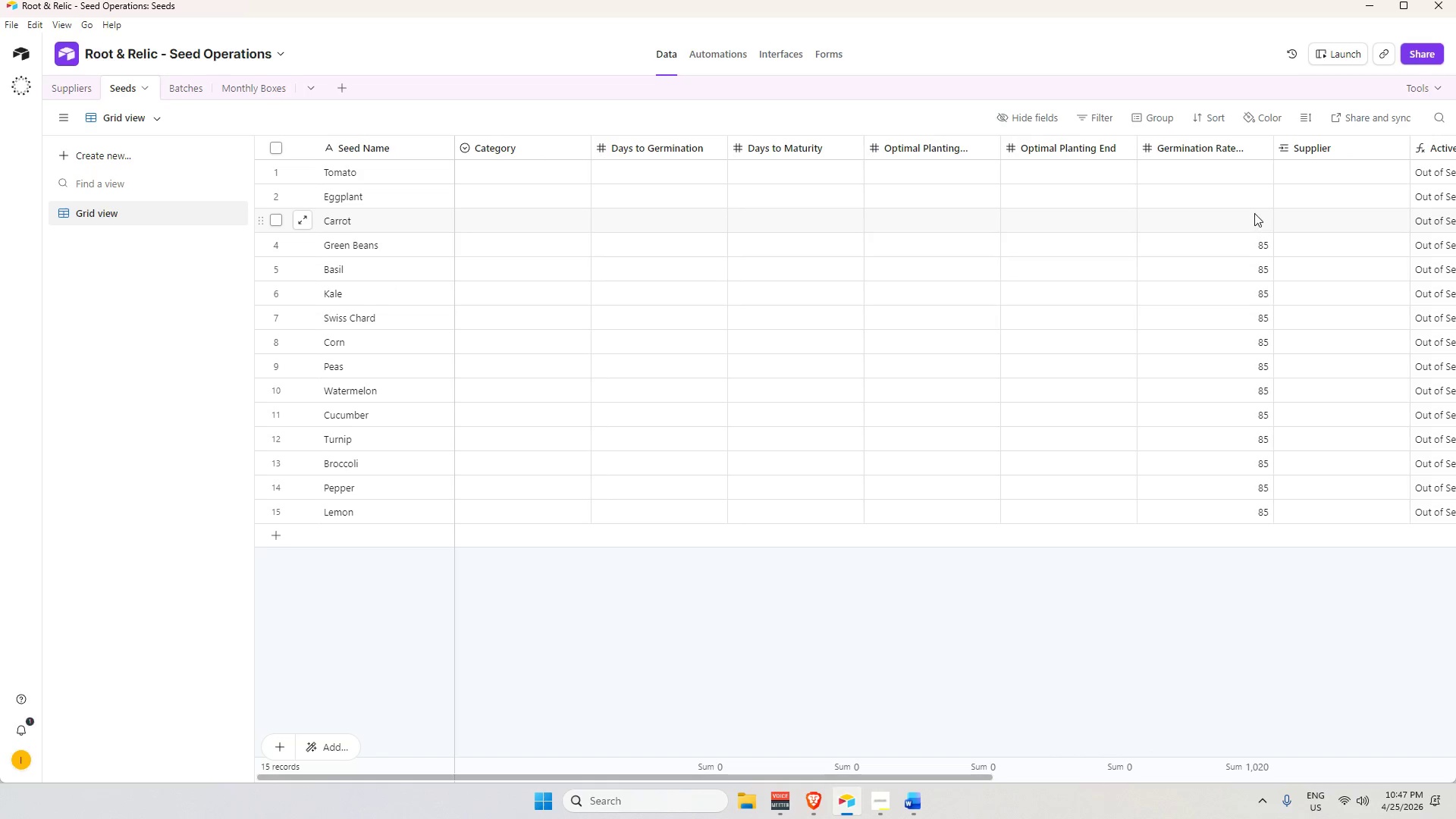 
left_click([1254, 219])
 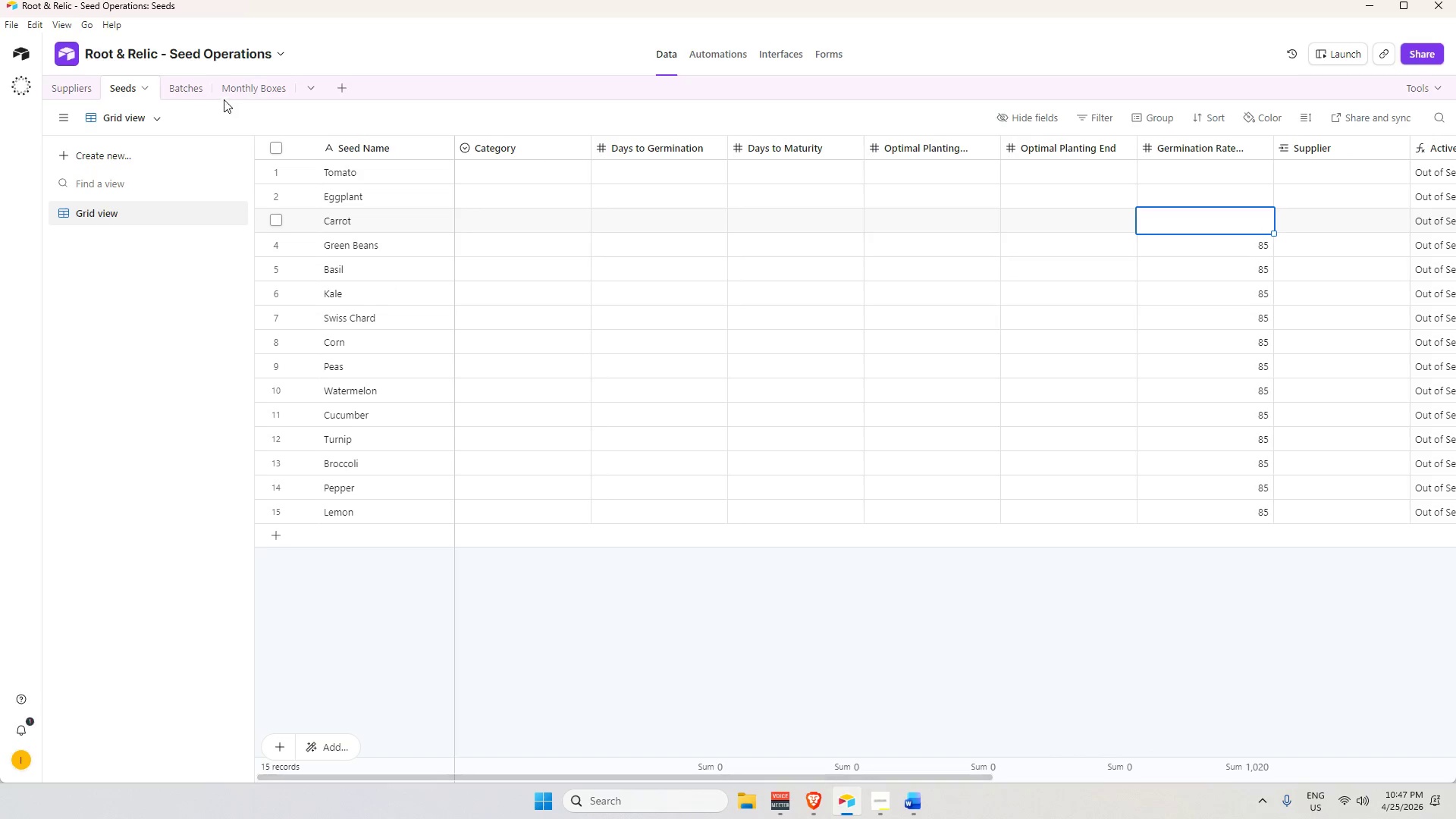 
left_click([187, 90])
 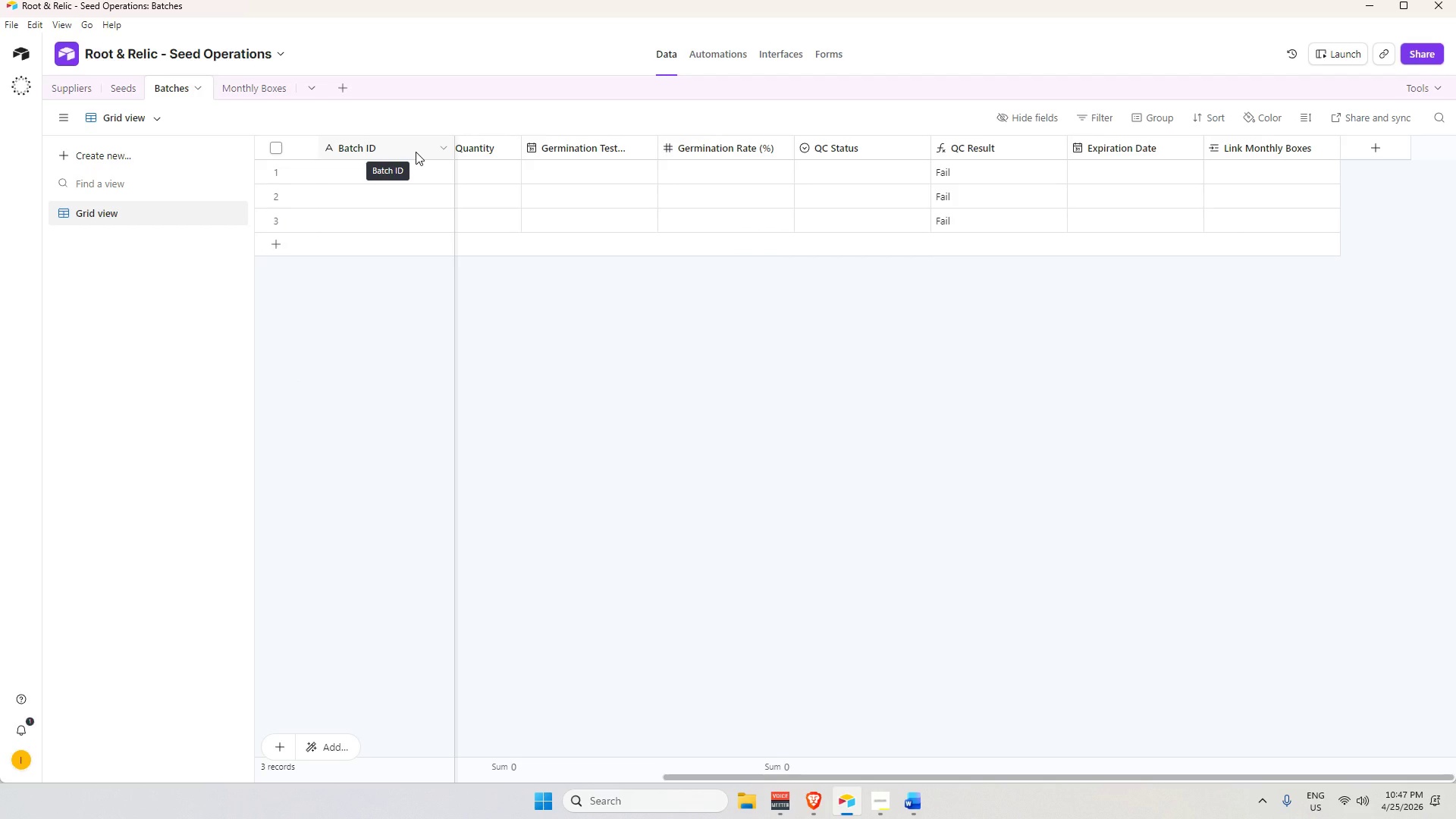 
wait(7.91)
 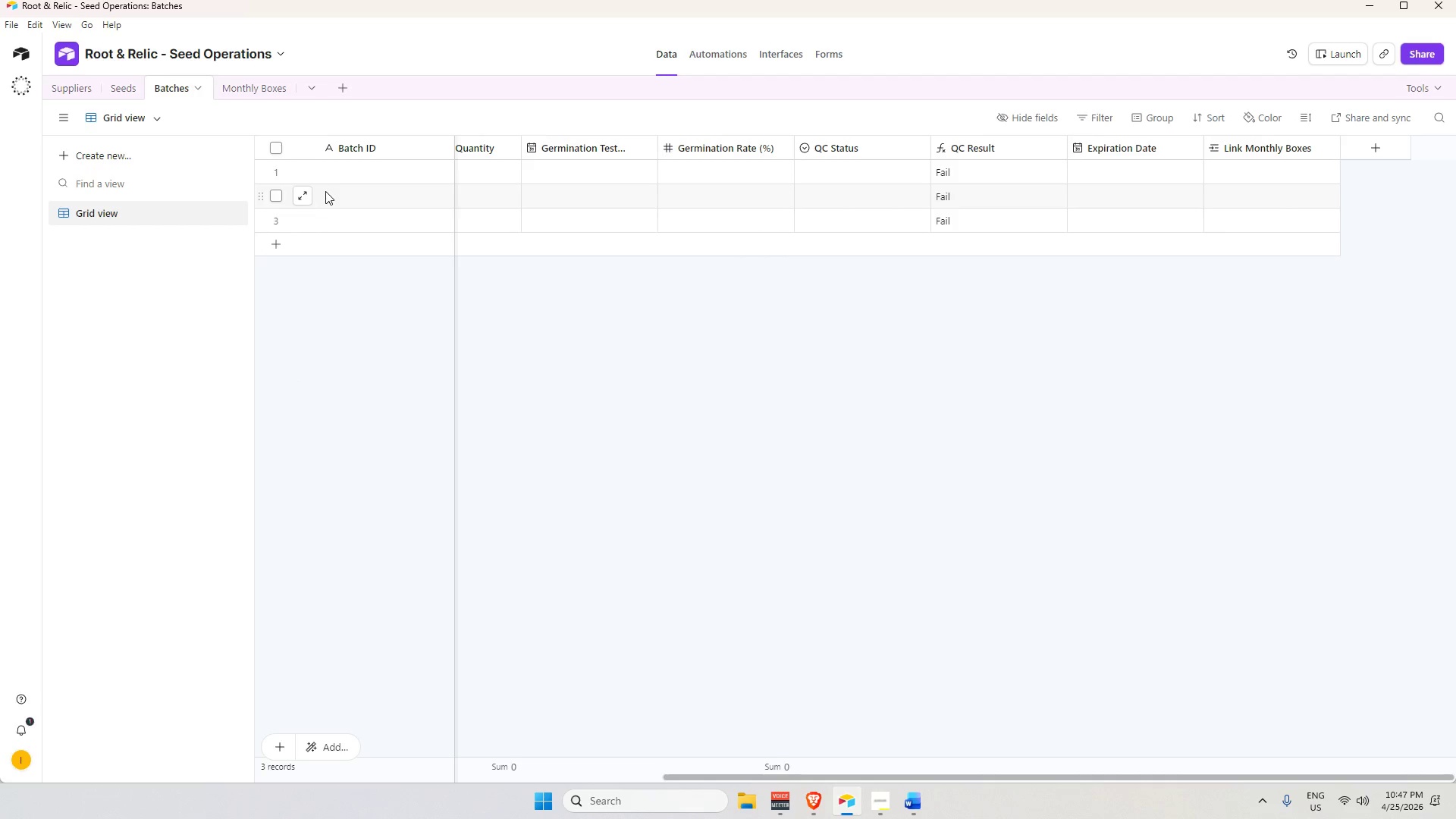 
right_click([416, 152])
 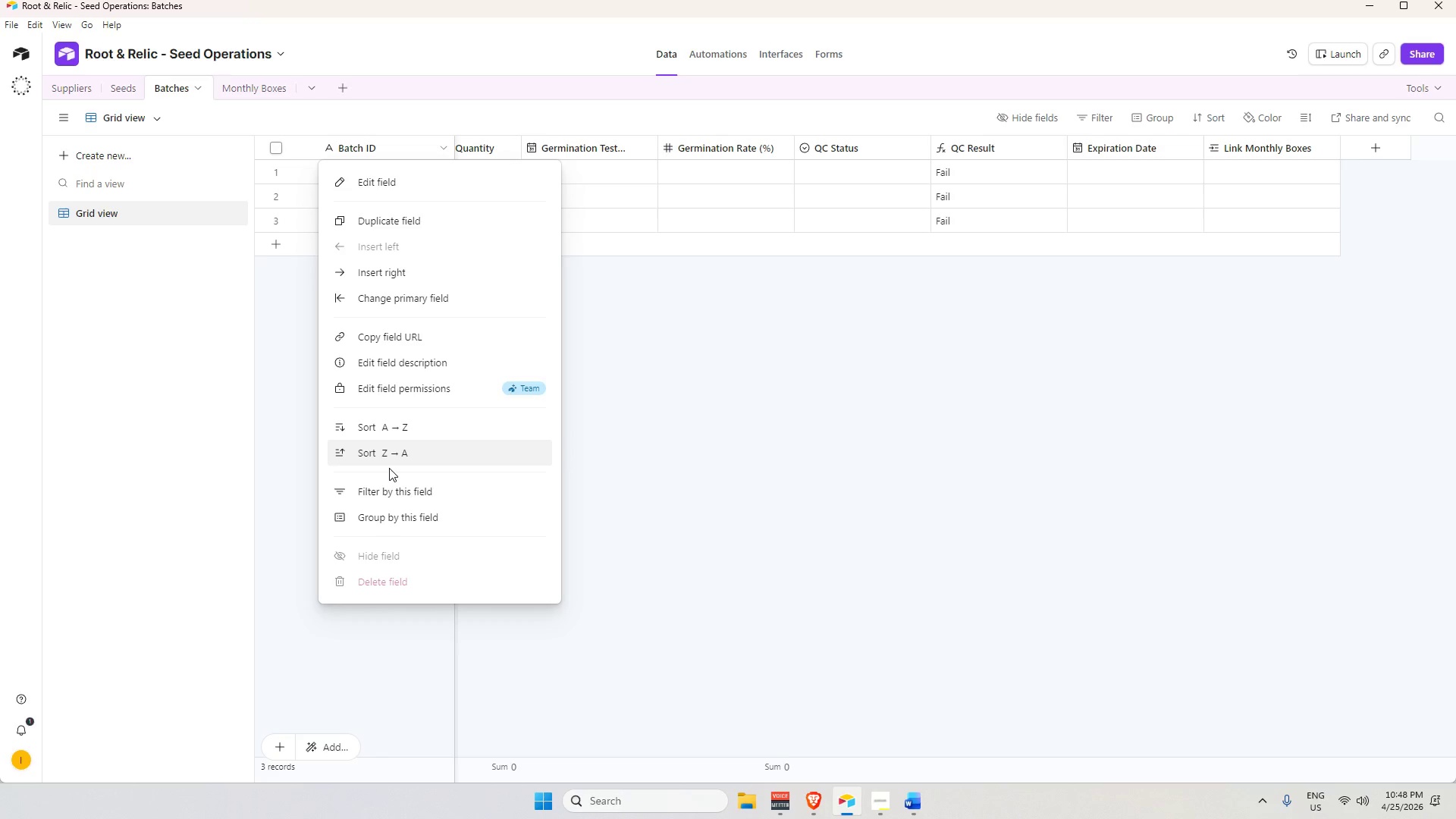 
scroll: coordinate [399, 388], scroll_direction: up, amount: 1.0
 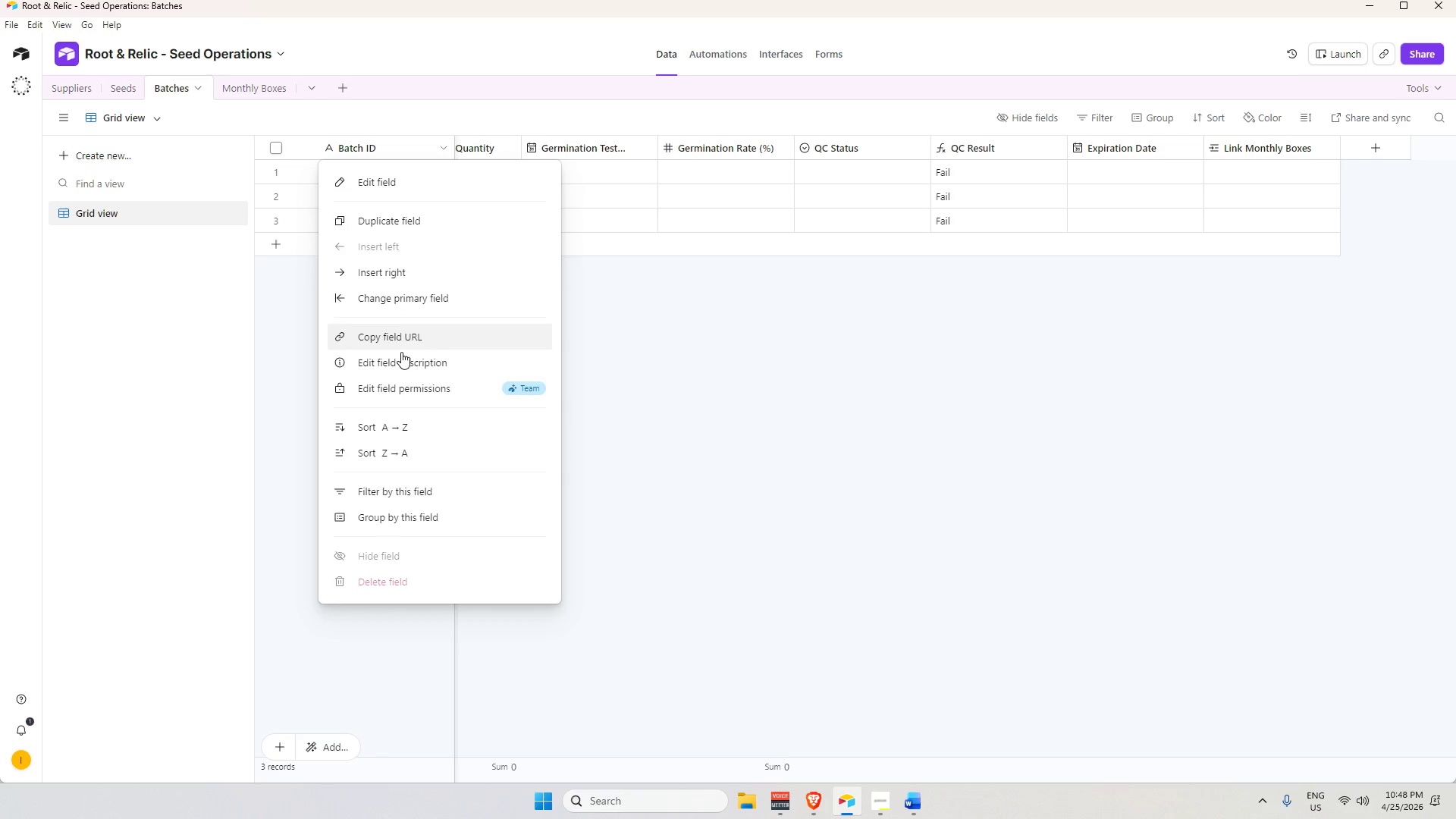 
left_click_drag(start_coordinate=[805, 388], to_coordinate=[796, 388])
 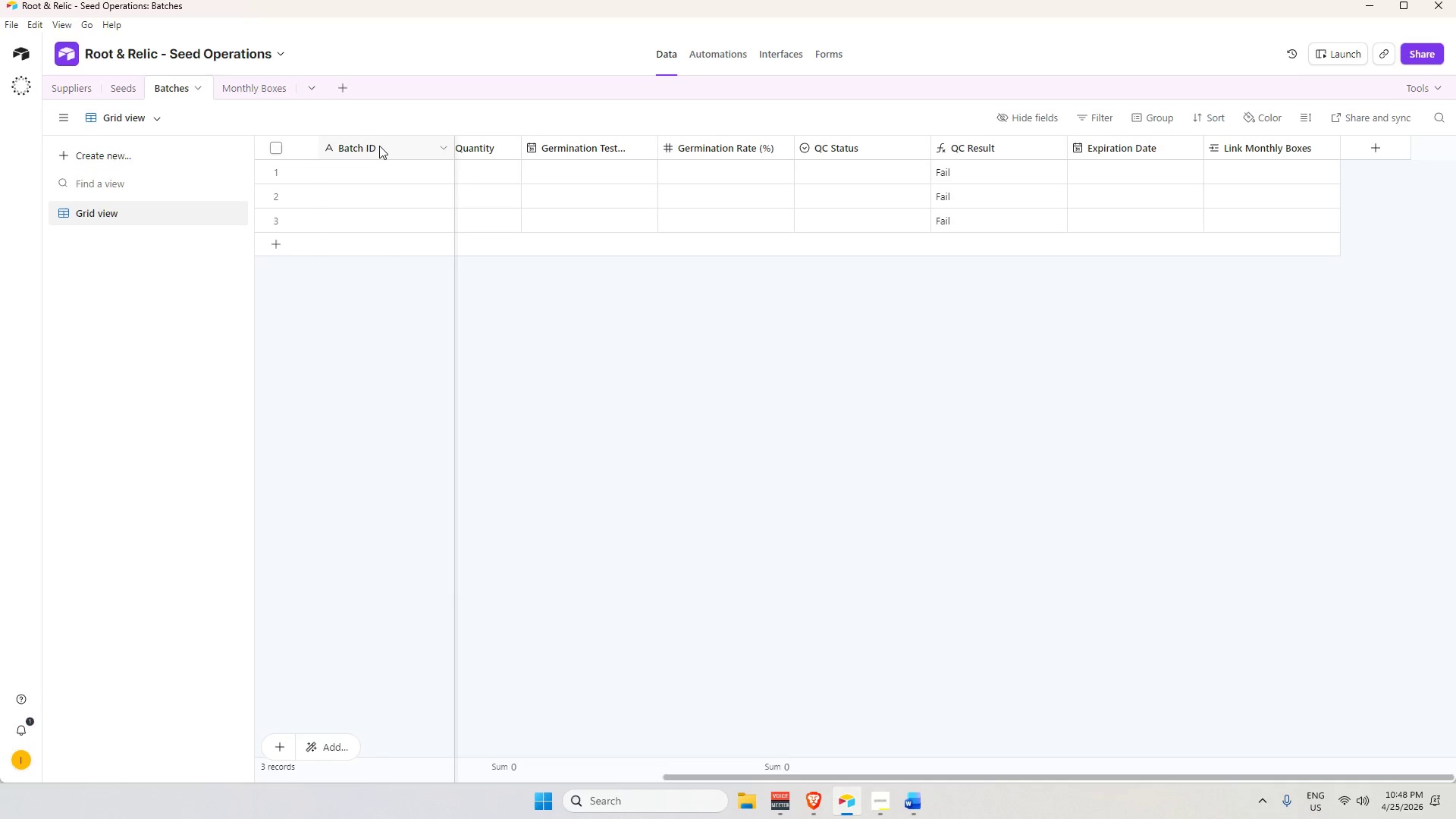 
double_click([379, 146])
 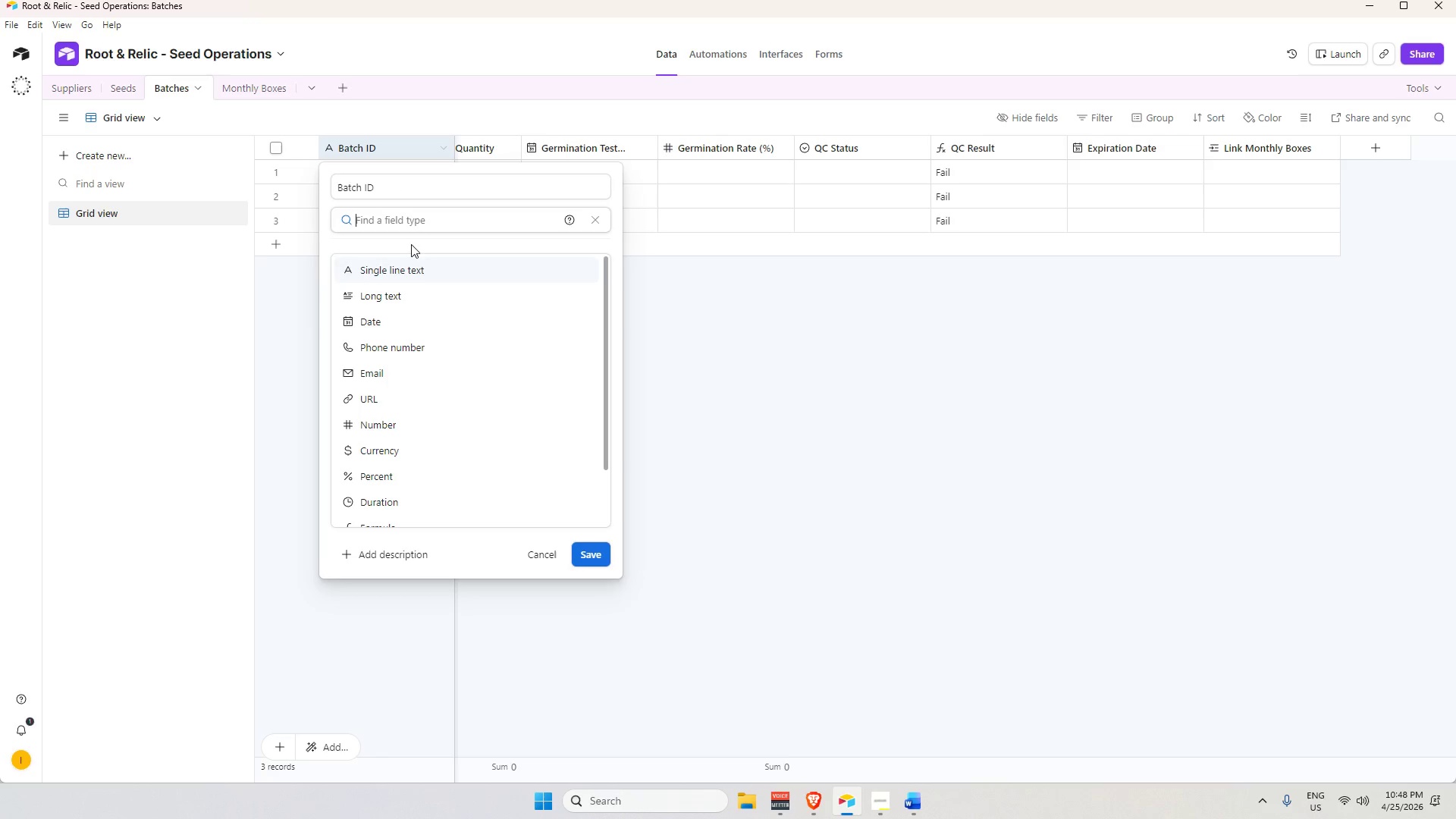 
left_click([406, 491])
 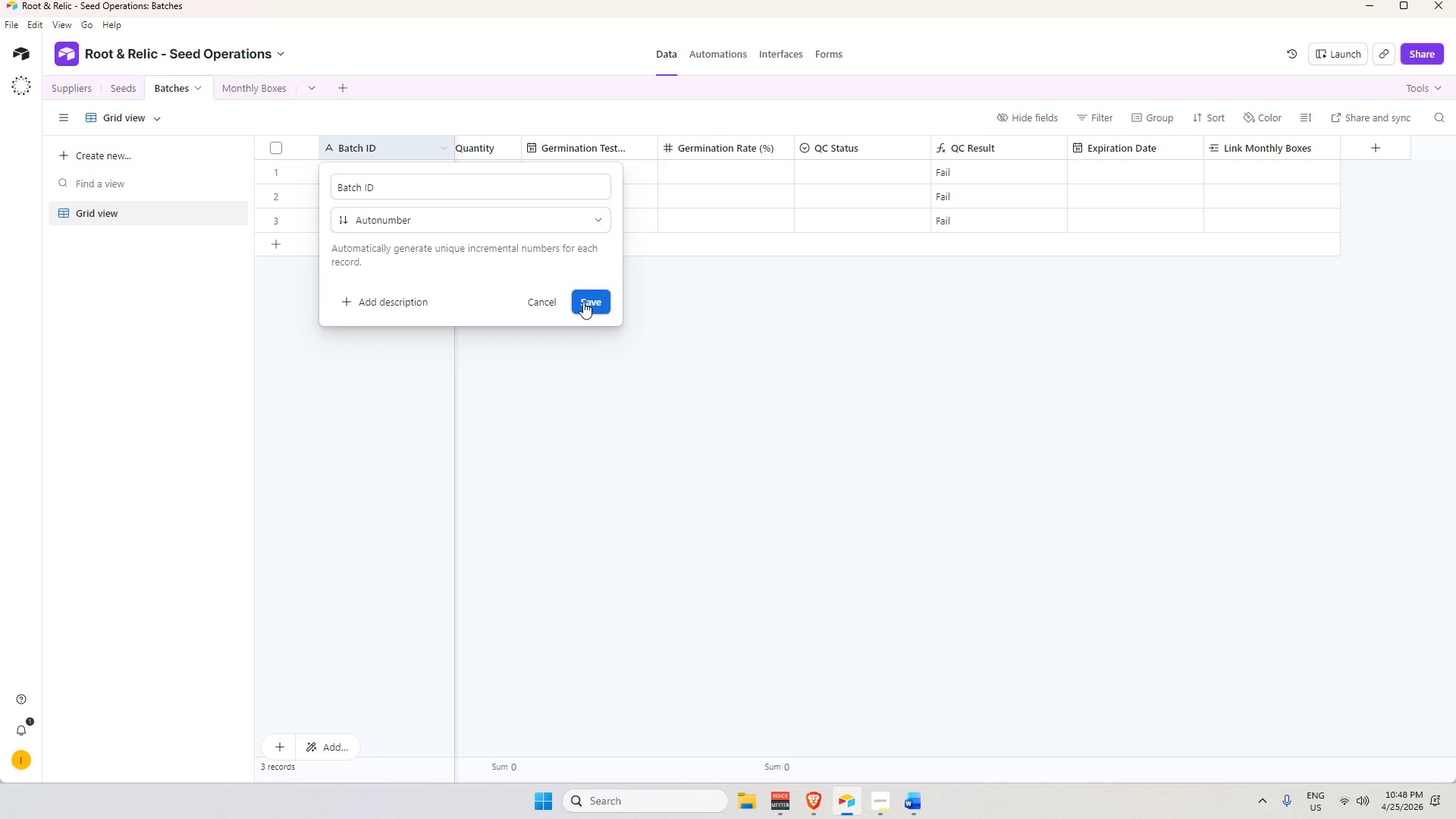 
scroll: coordinate [413, 483], scroll_direction: down, amount: 5.0
 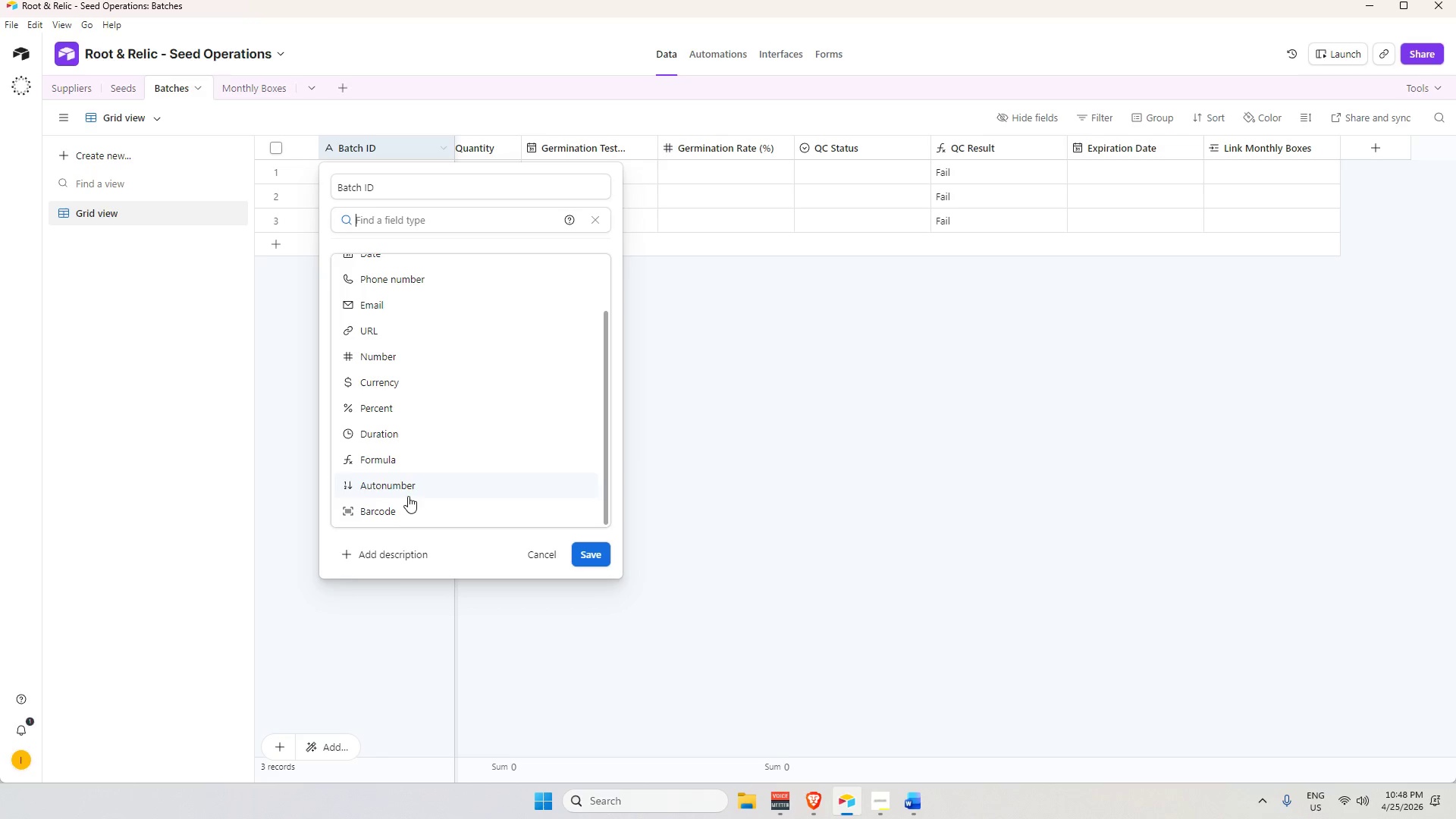 
mouse_move([629, 447])
 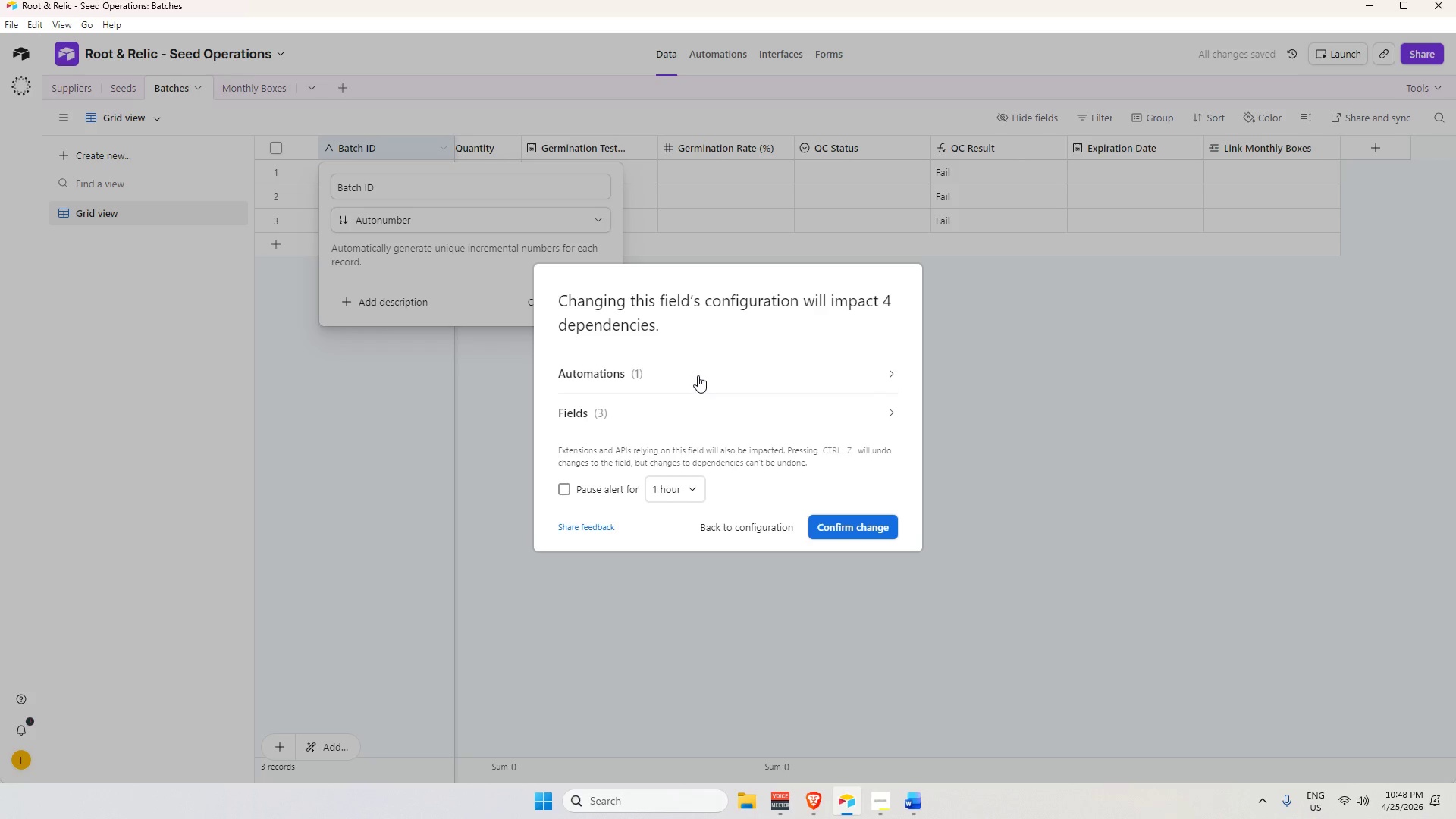 
left_click([698, 375])
 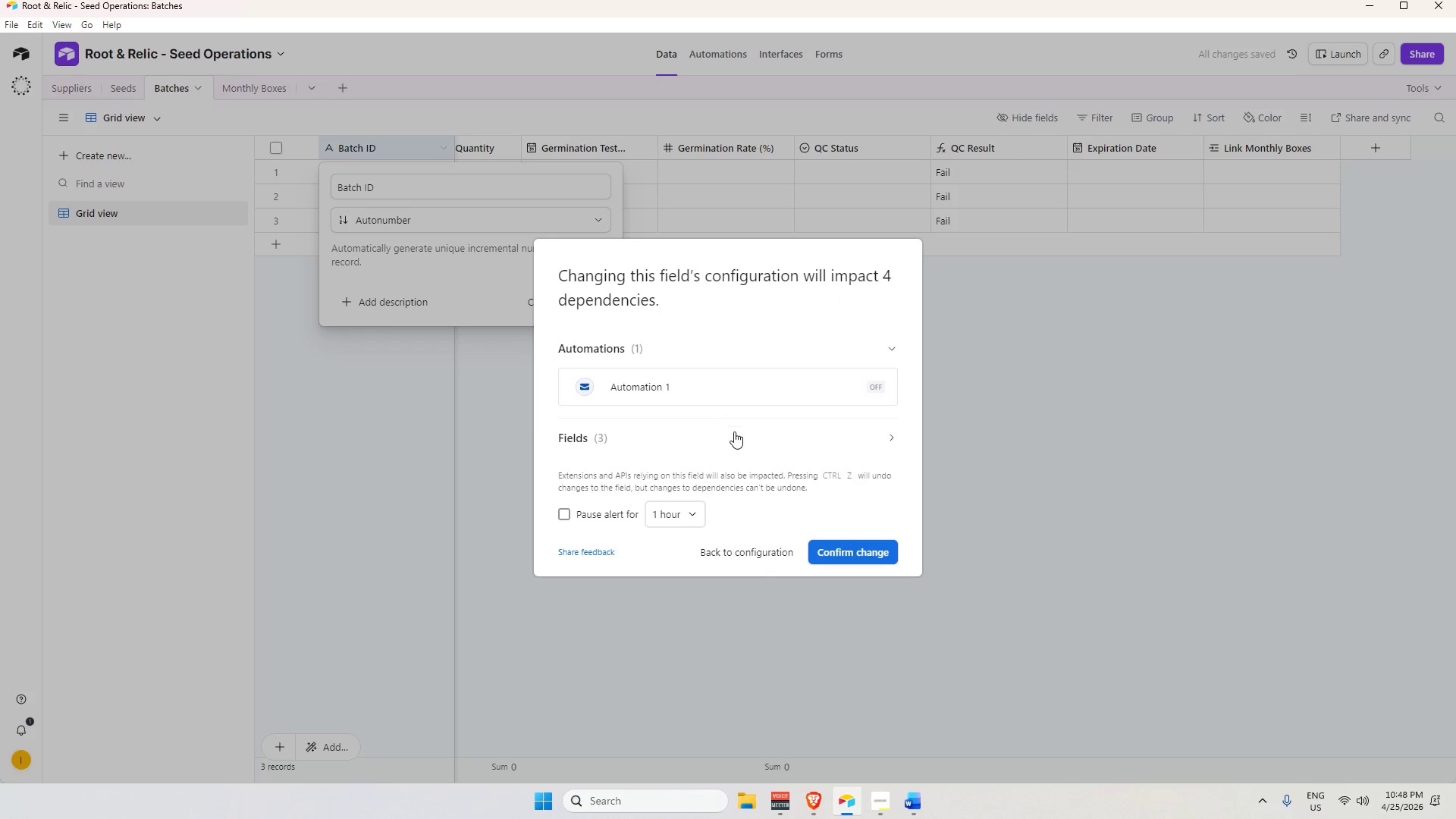 
left_click([738, 435])
 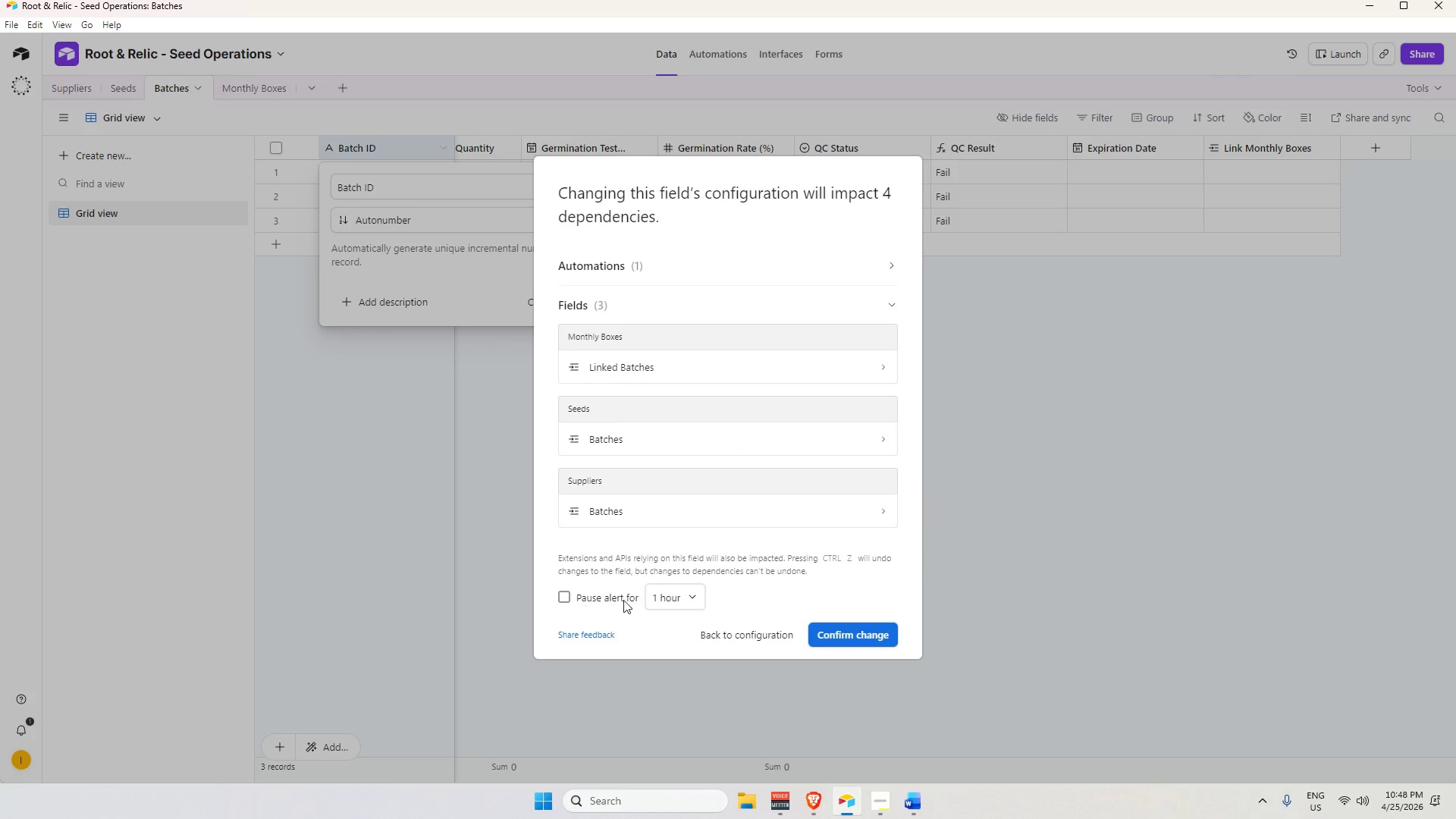 
left_click([1208, 431])
 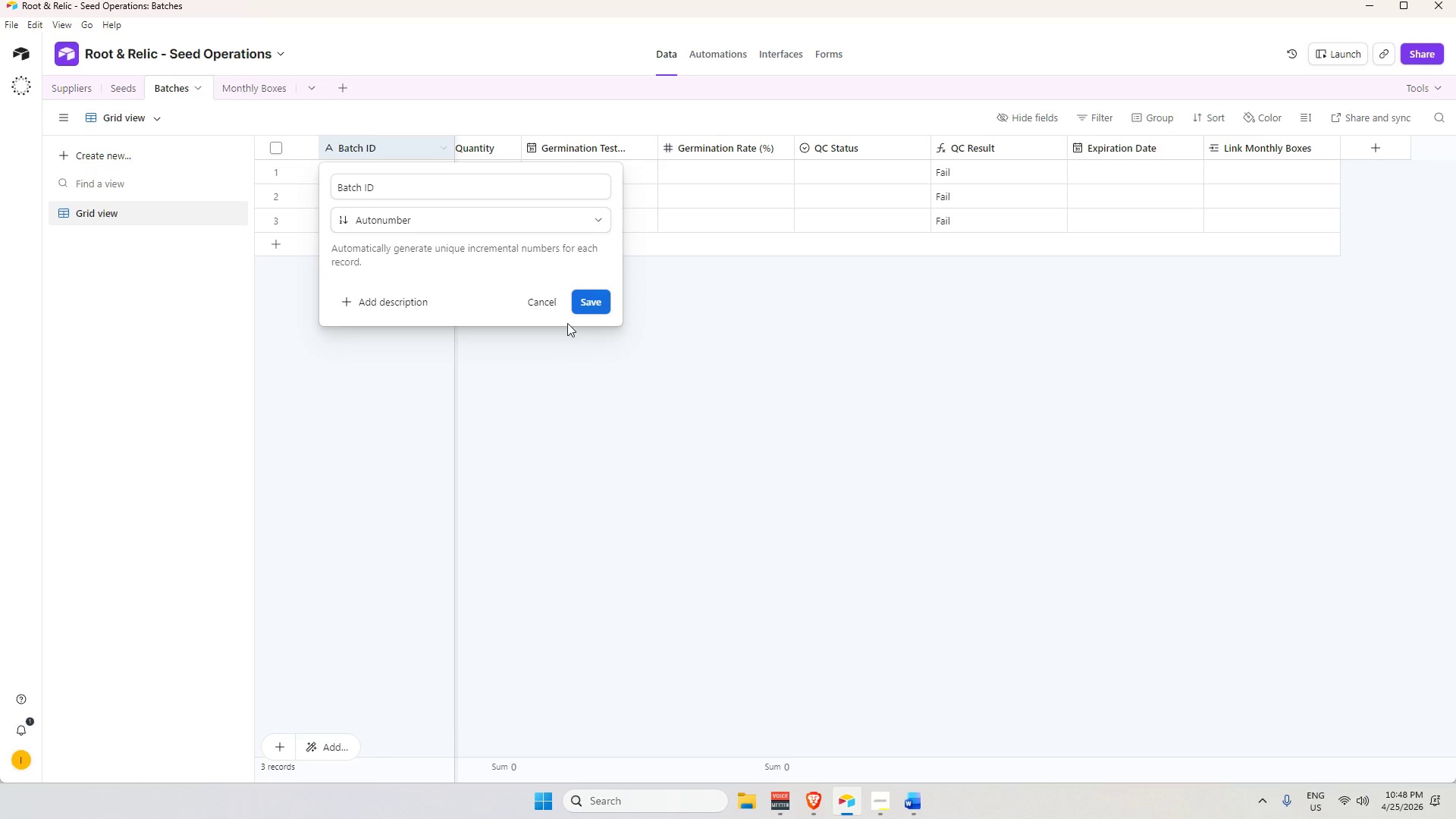 
left_click([543, 300])
 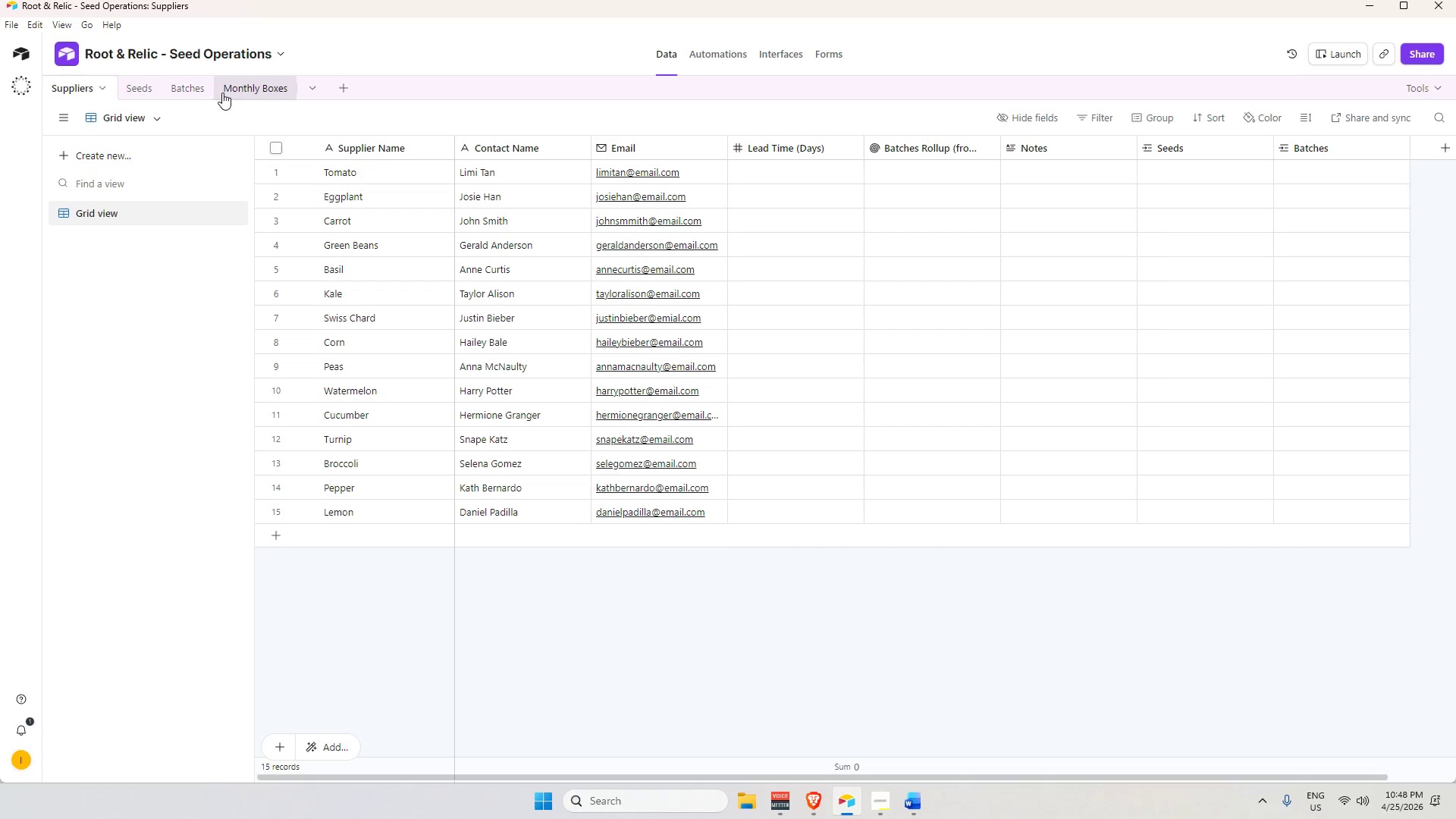 
left_click([253, 89])
 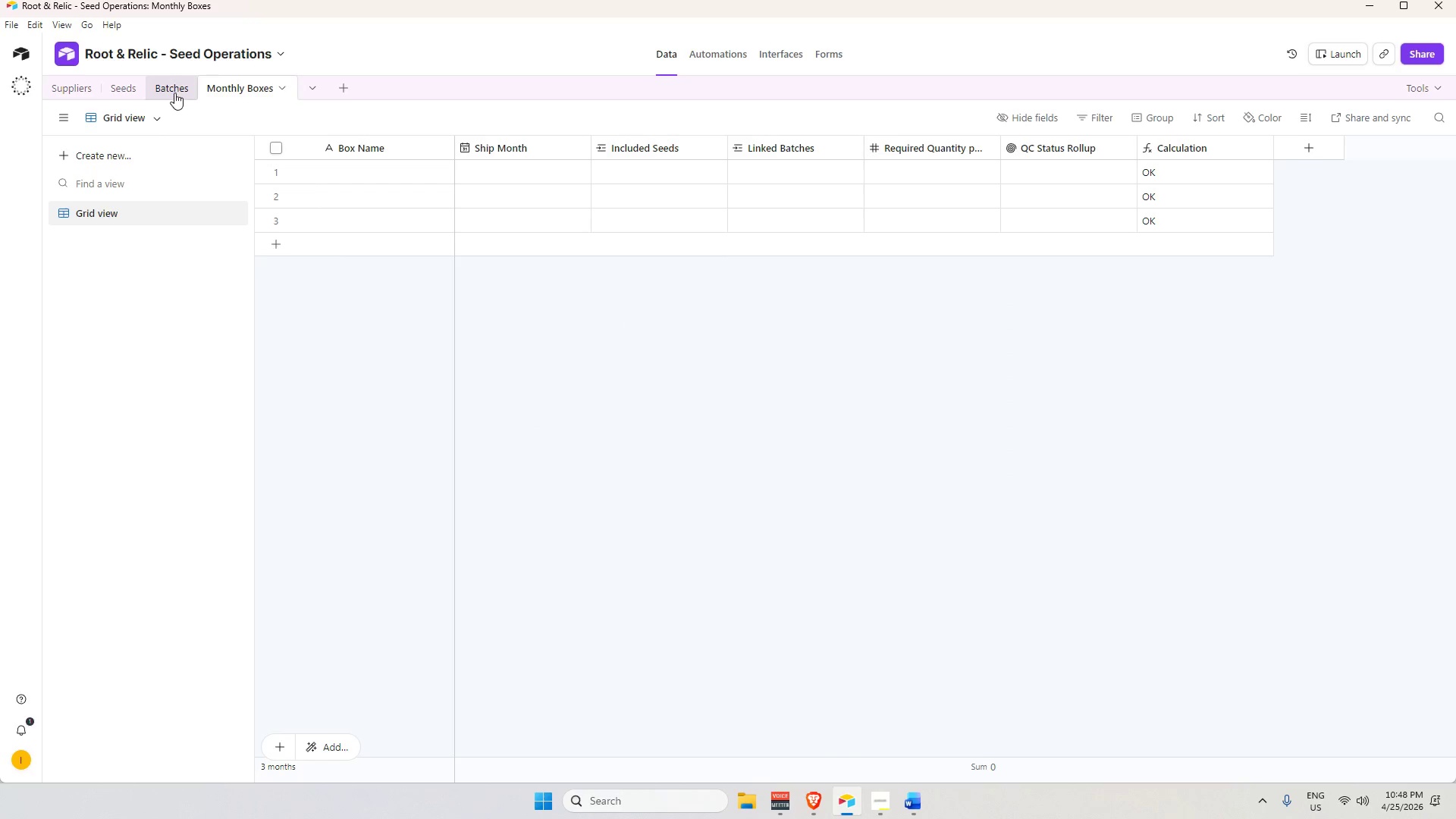 
left_click([174, 93])
 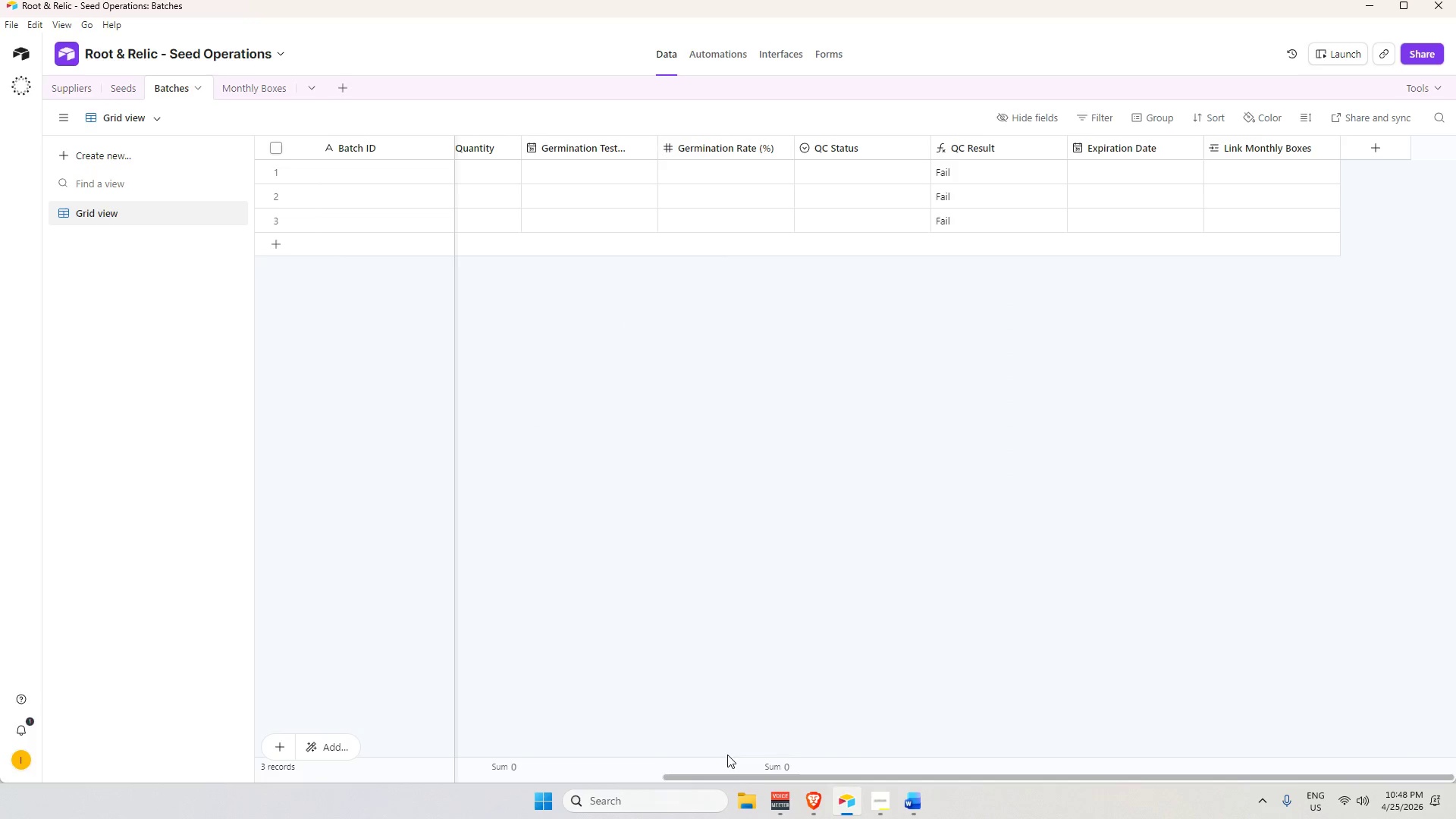 
left_click_drag(start_coordinate=[724, 779], to_coordinate=[232, 710])
 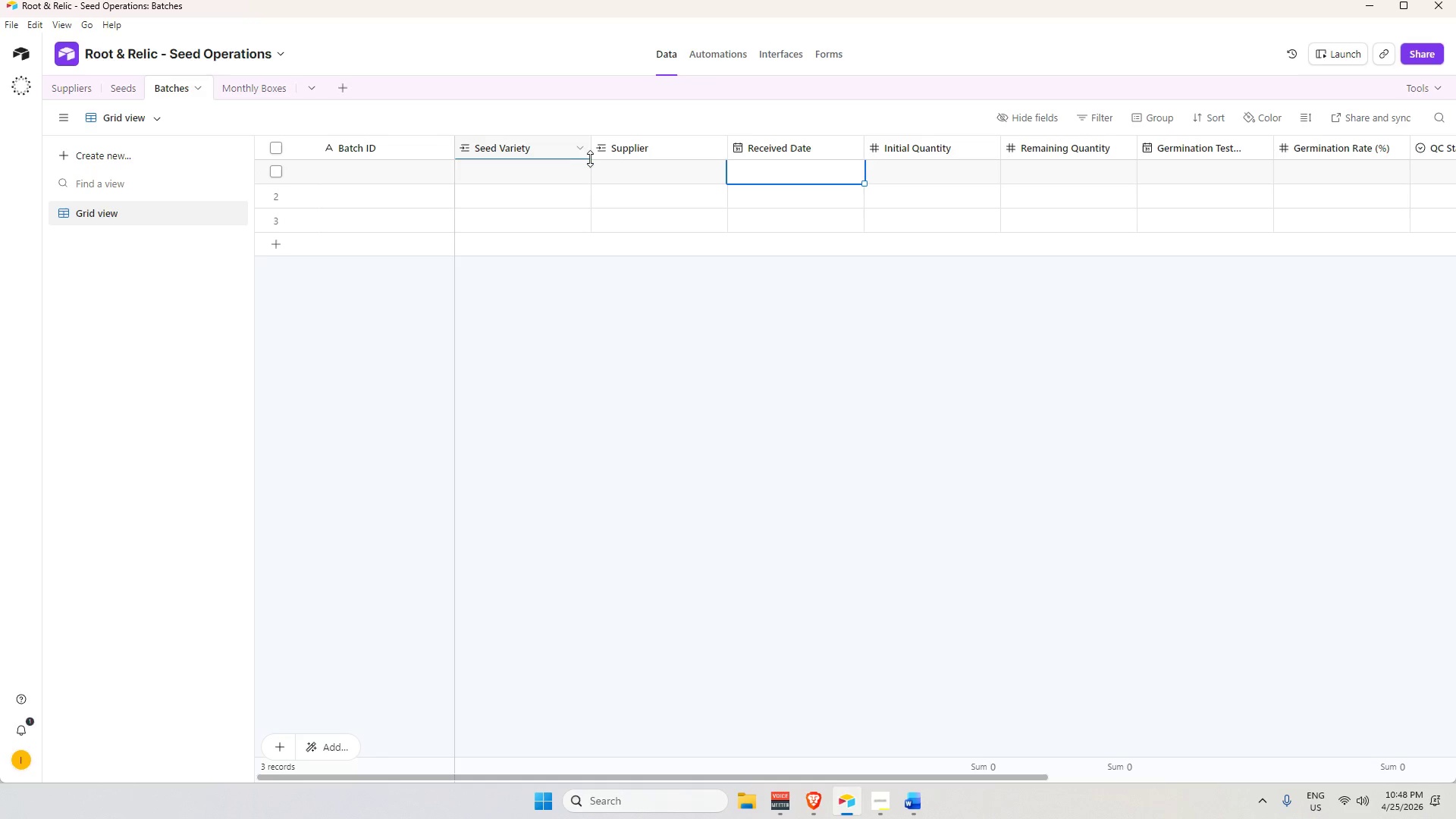 
double_click([517, 162])
 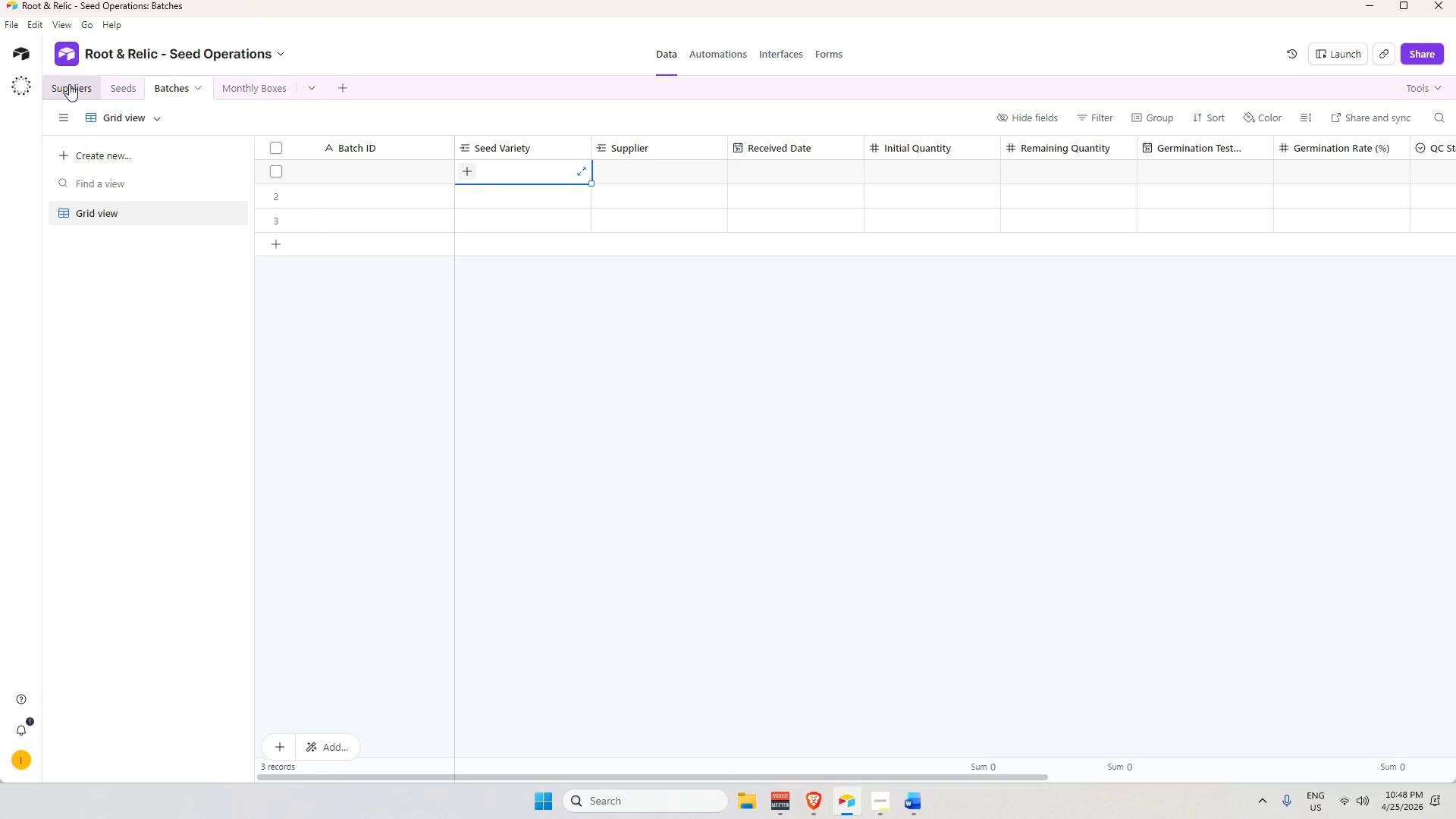 
left_click([71, 84])
 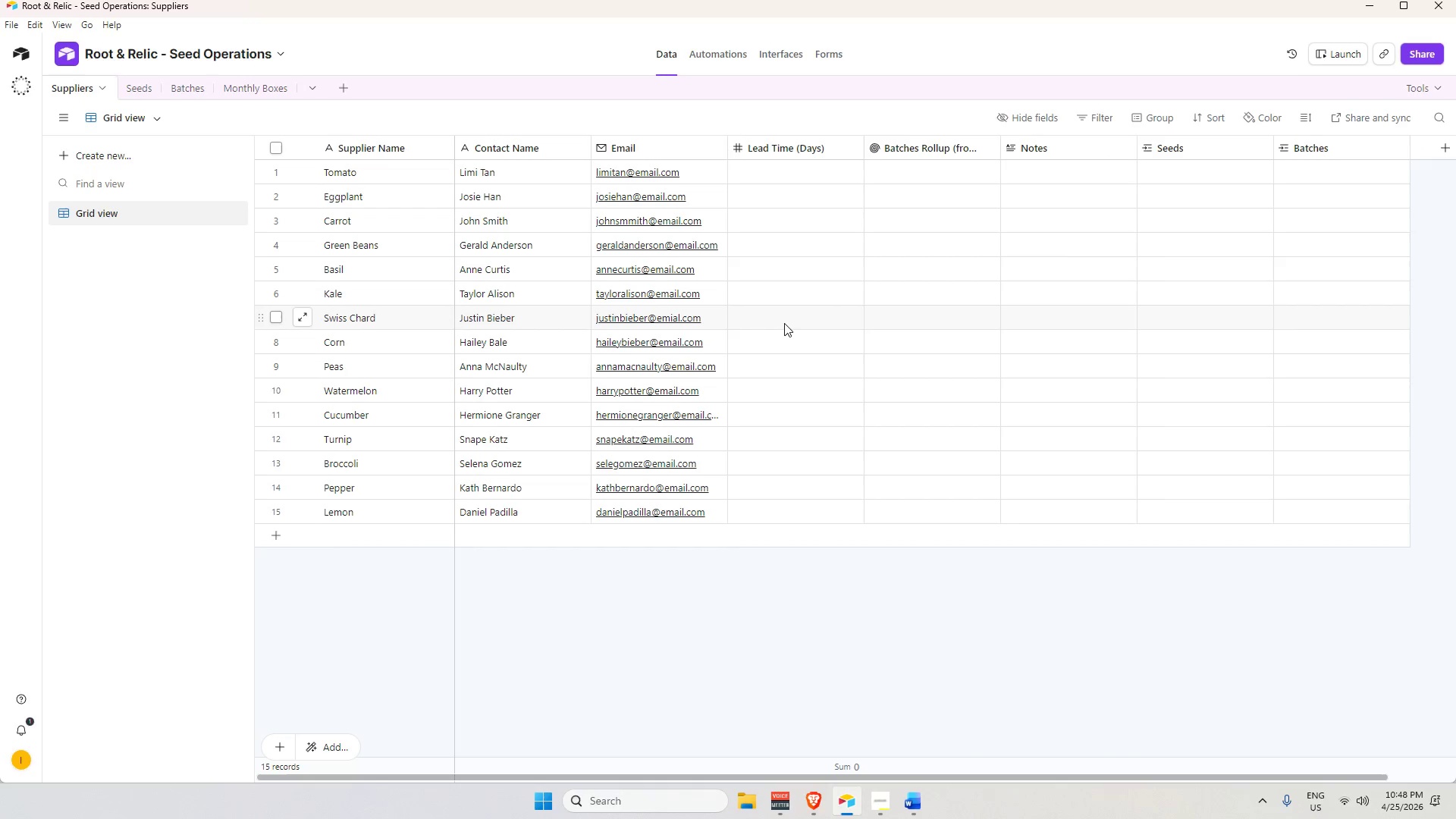 
left_click([795, 174])
 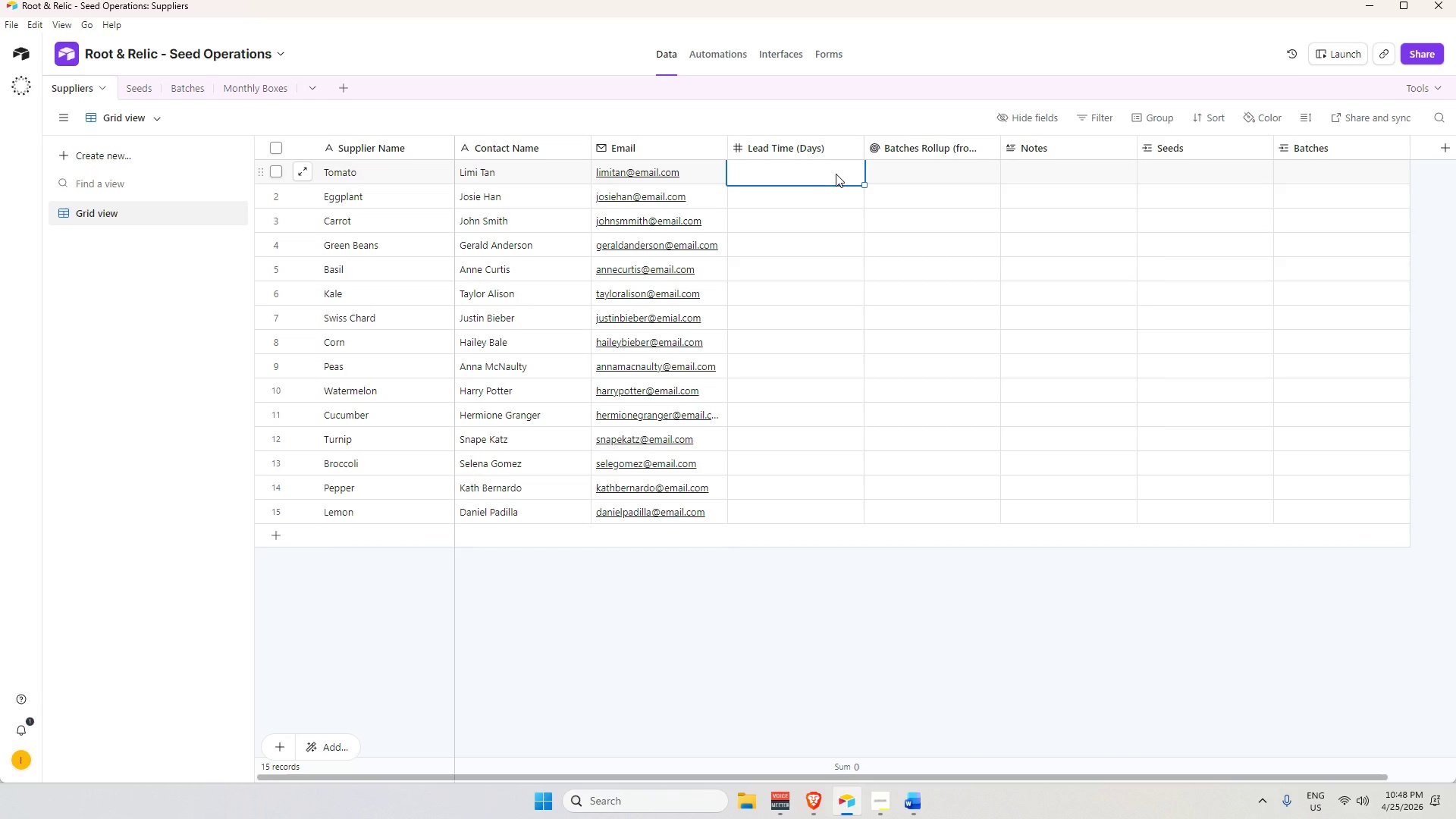 
scroll: coordinate [774, 244], scroll_direction: up, amount: 2.0
 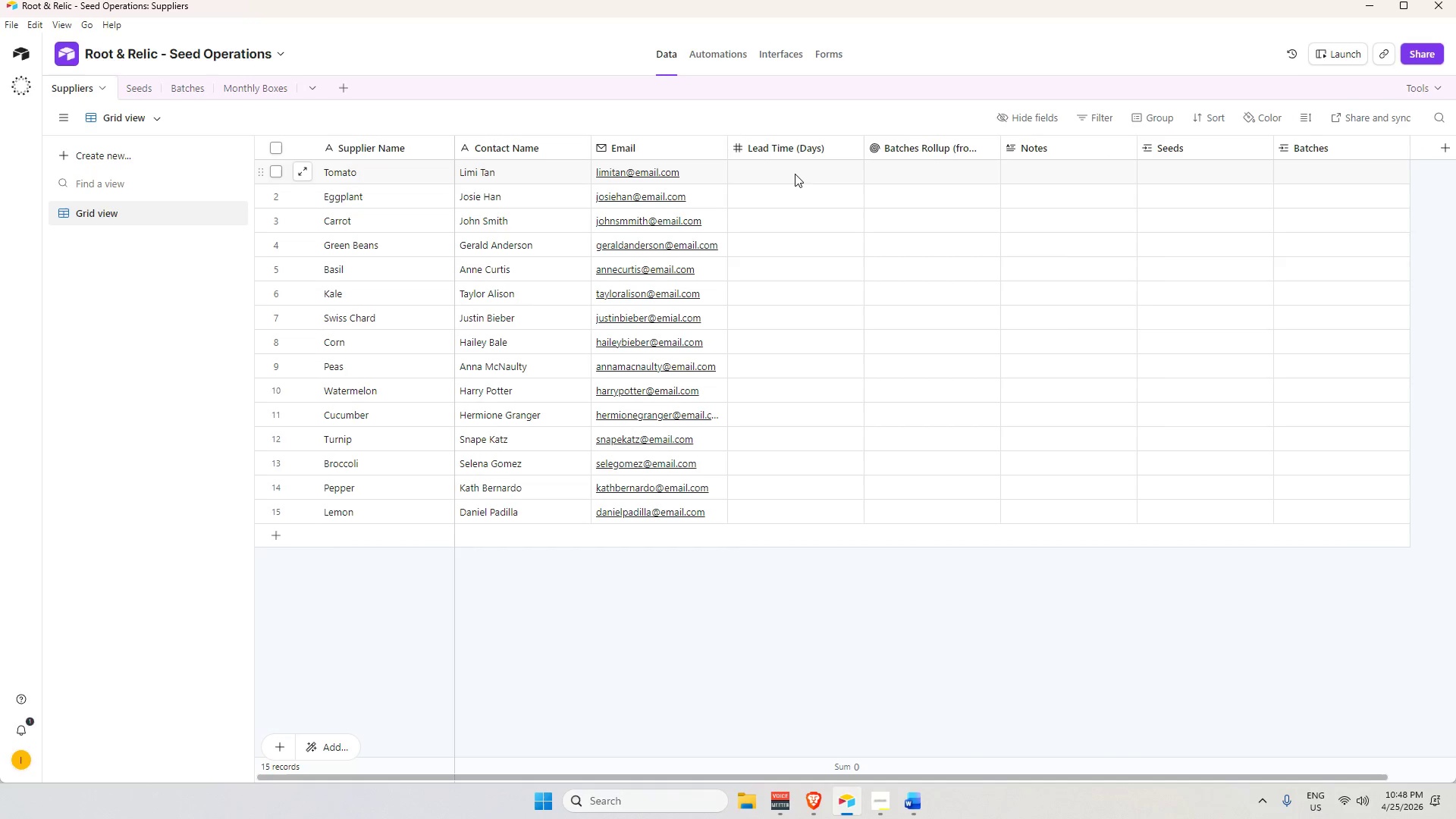 
key(Numpad2)
 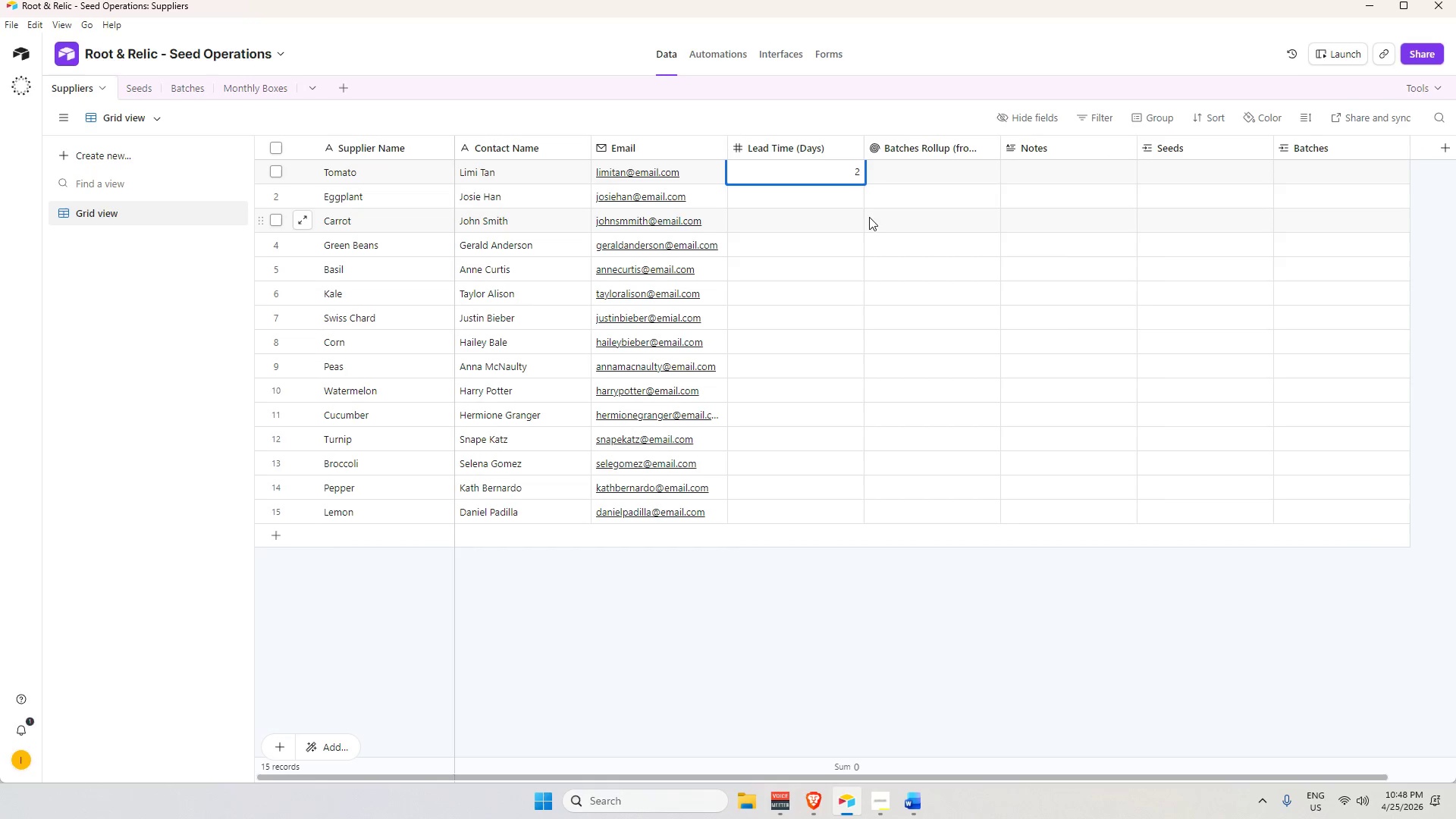 
key(Numpad0)
 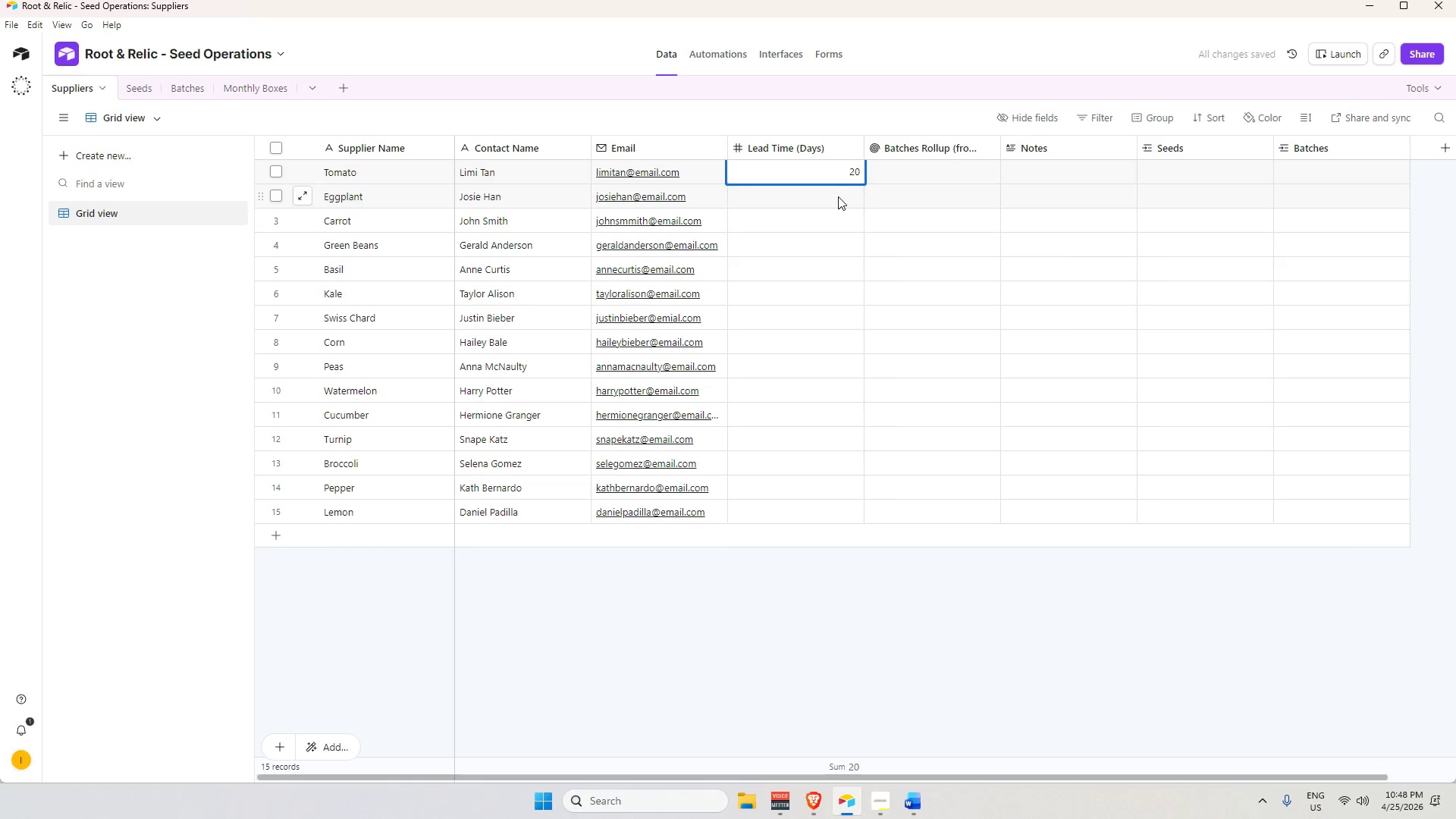 
key(Backspace)
 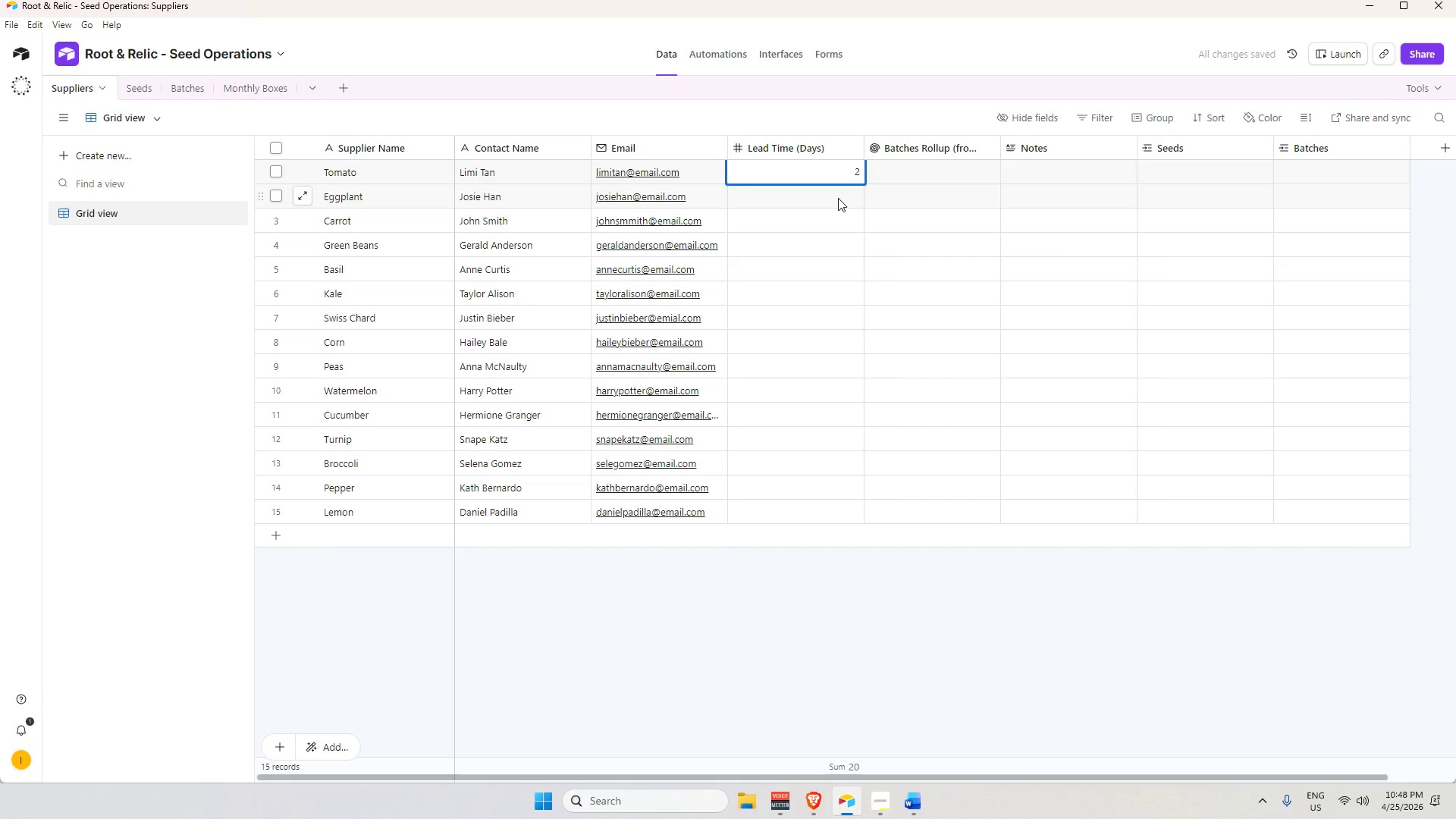 
key(Backspace)
 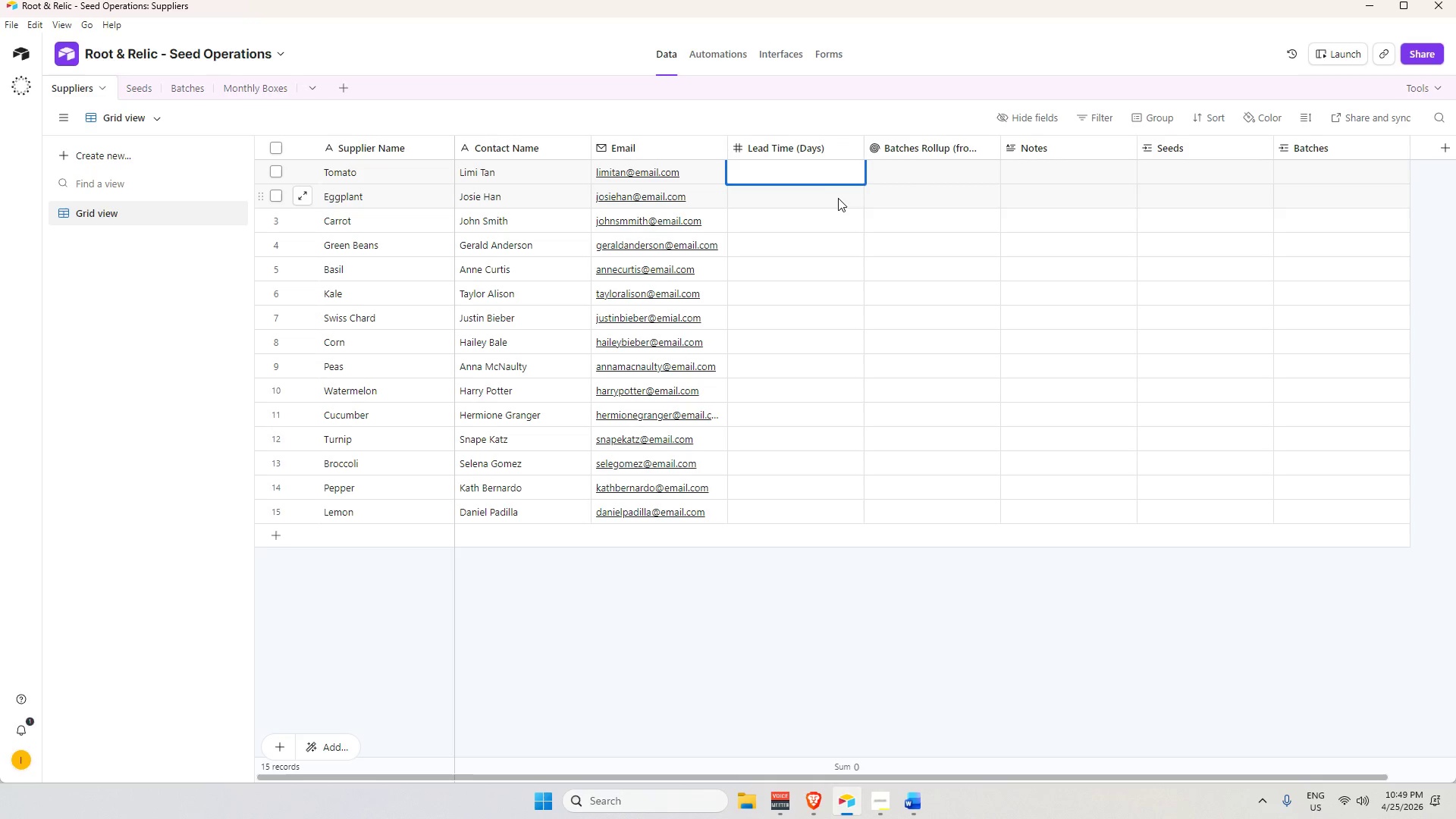 
wait(33.39)
 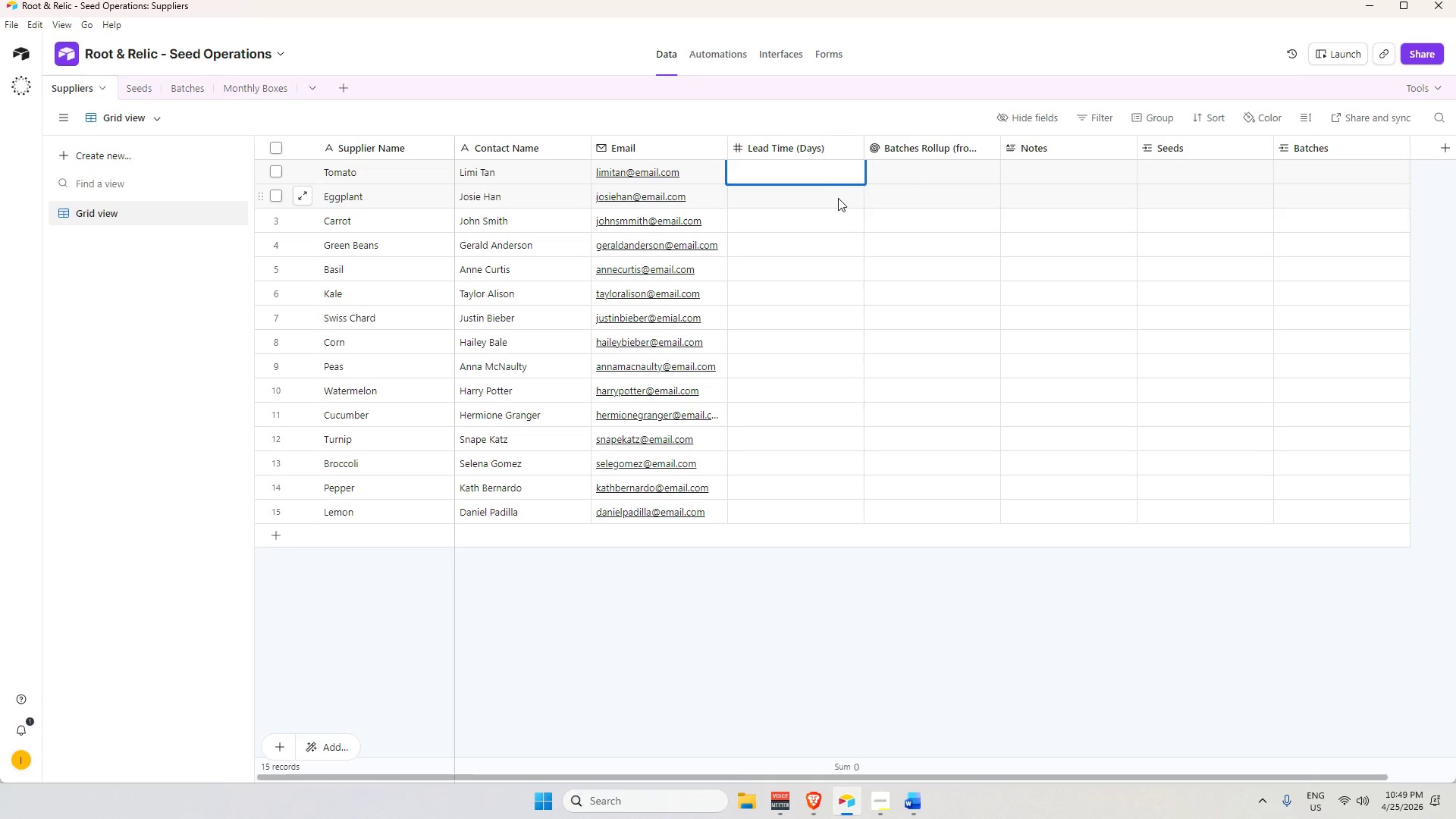 
key(Numpad5)
 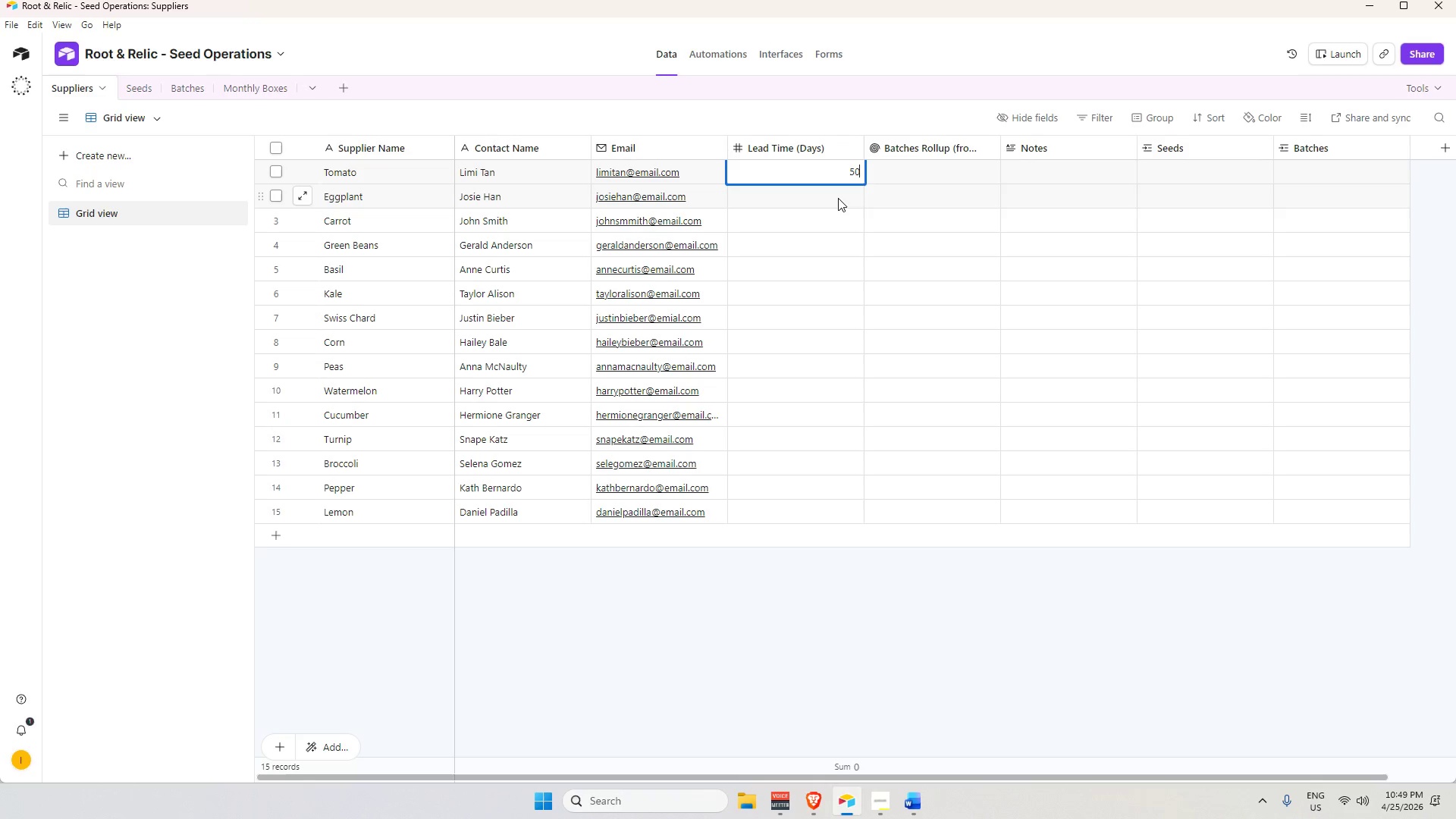 
key(Numpad0)
 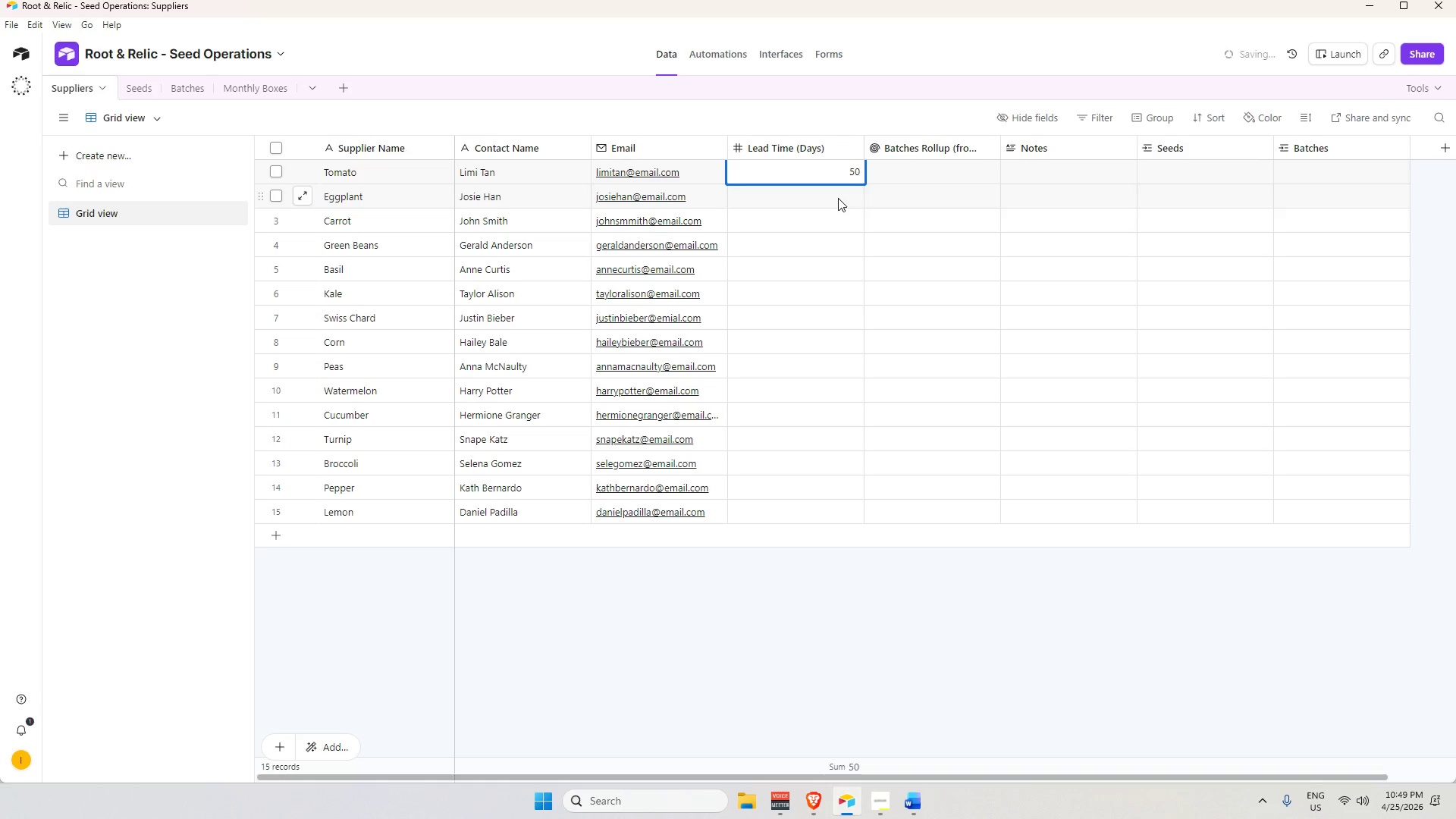 
key(Backspace)
 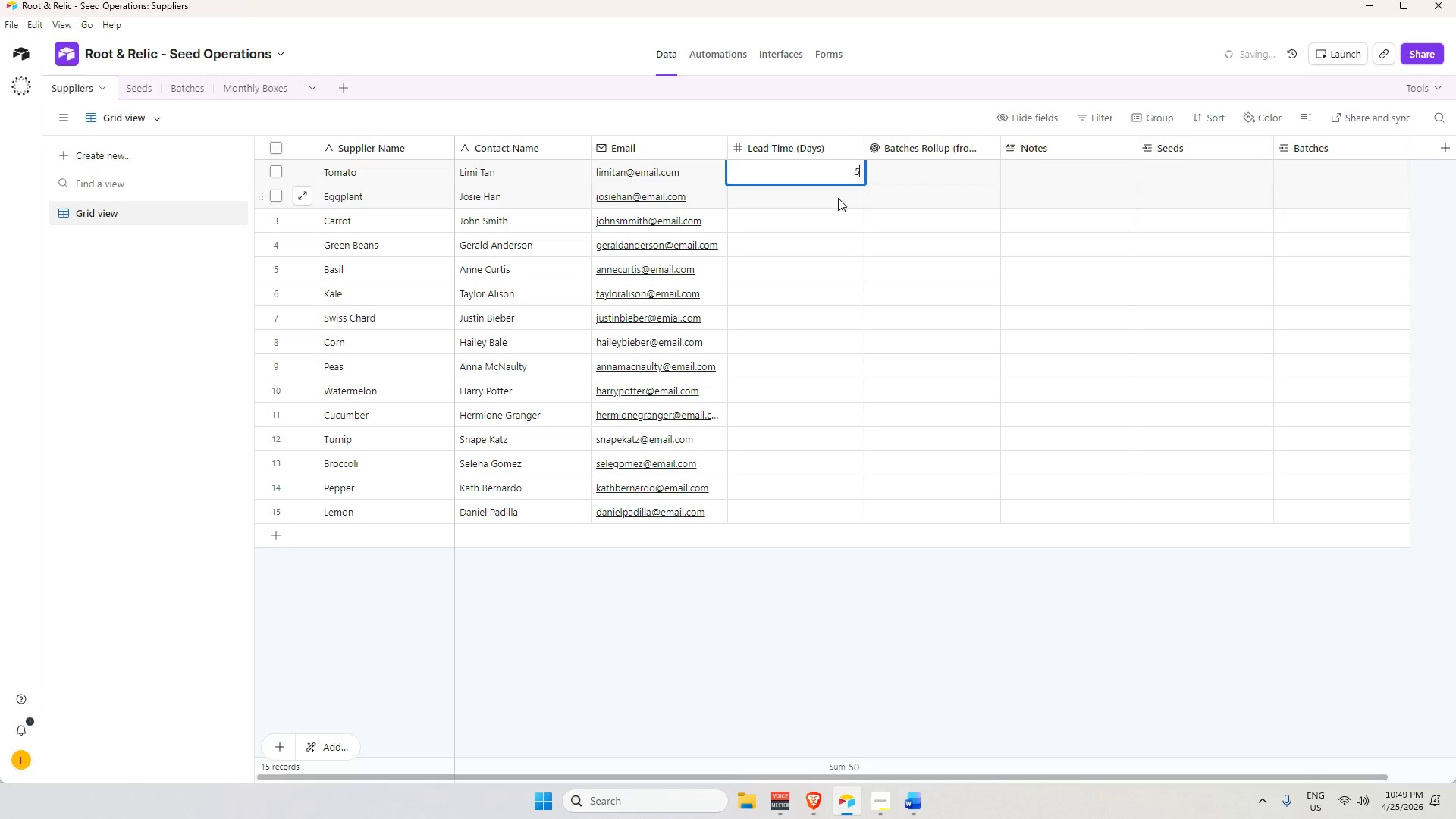 
key(Backspace)
 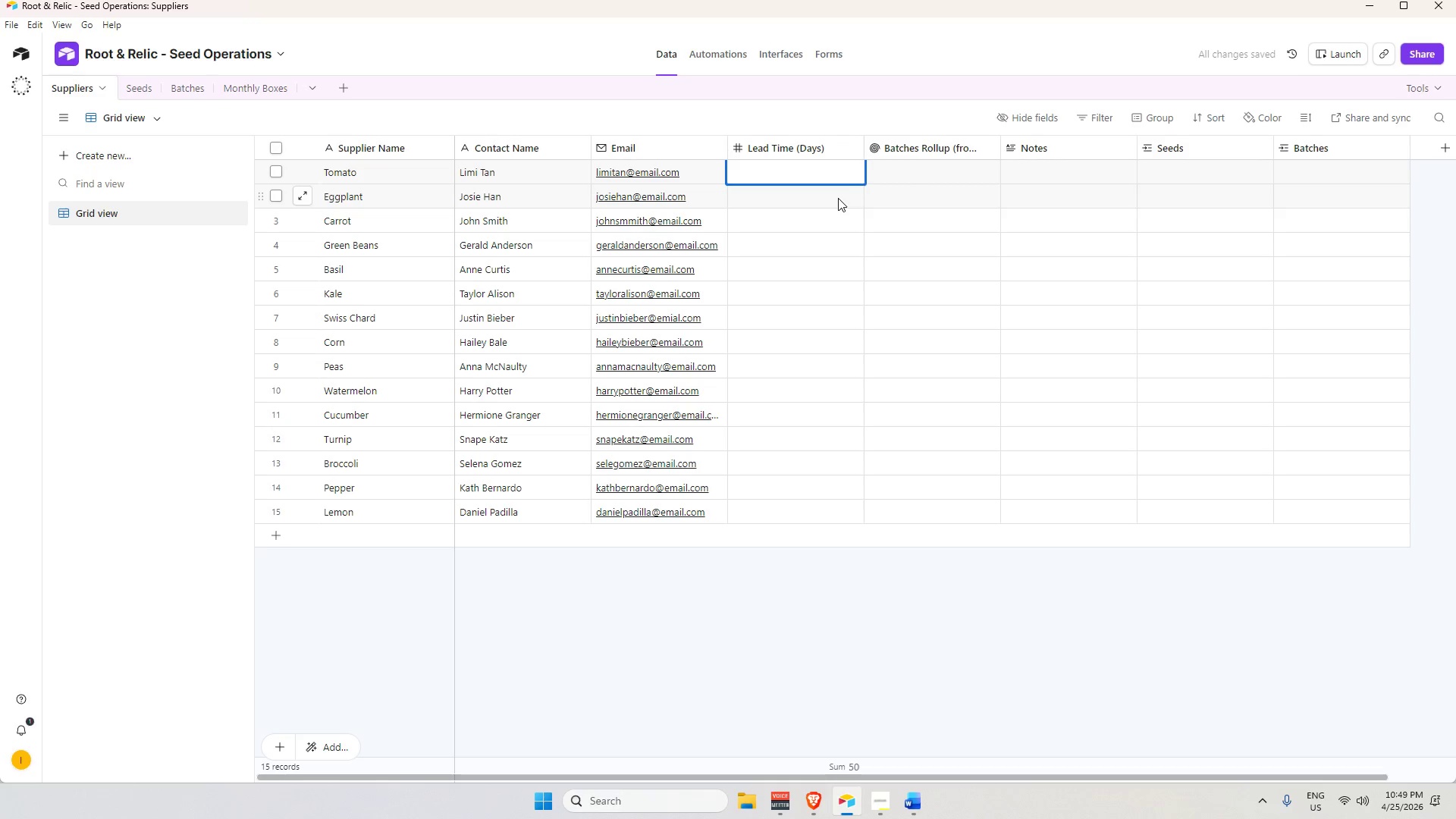 
key(Numpad3)
 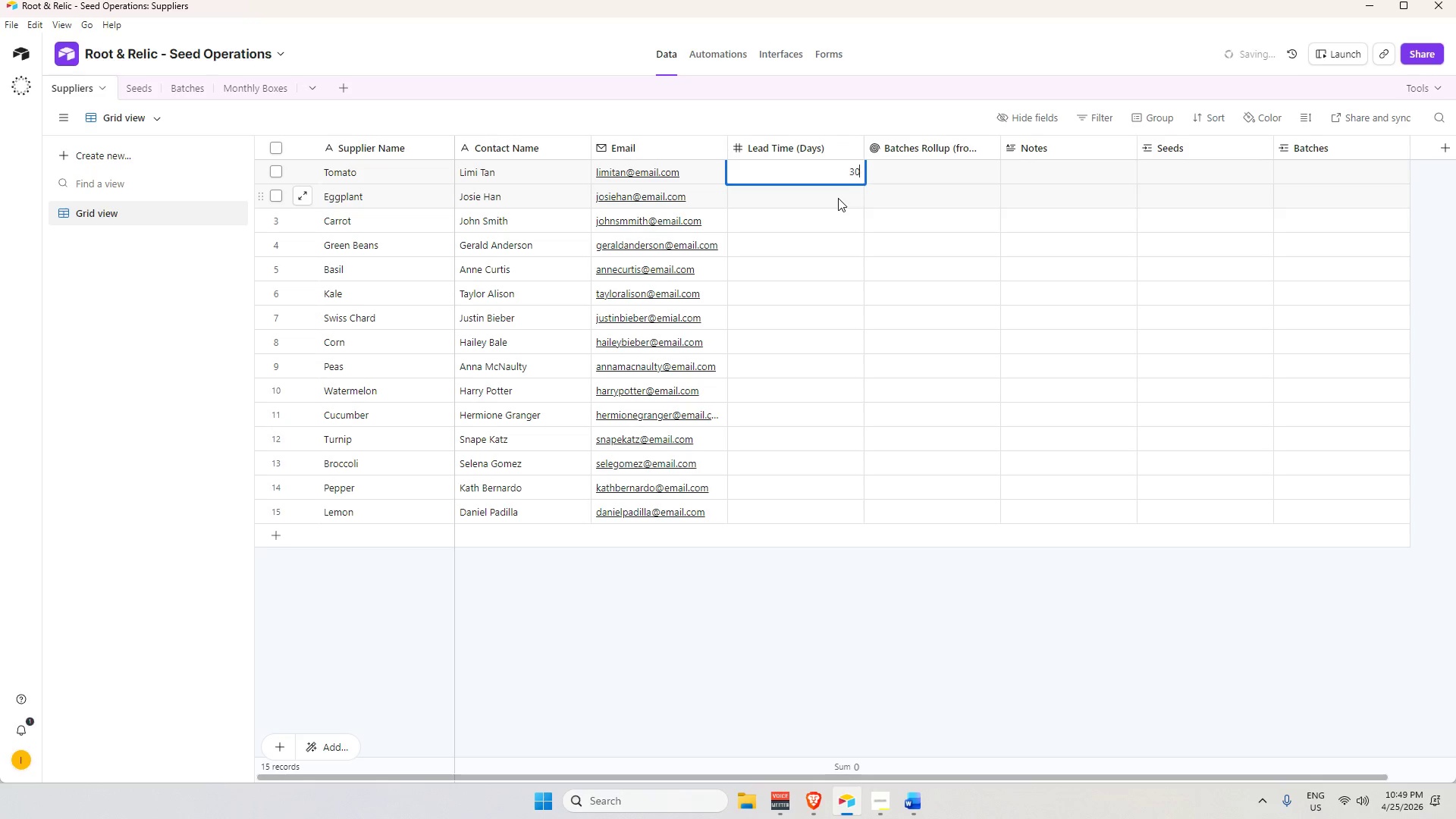 
key(Numpad0)
 